 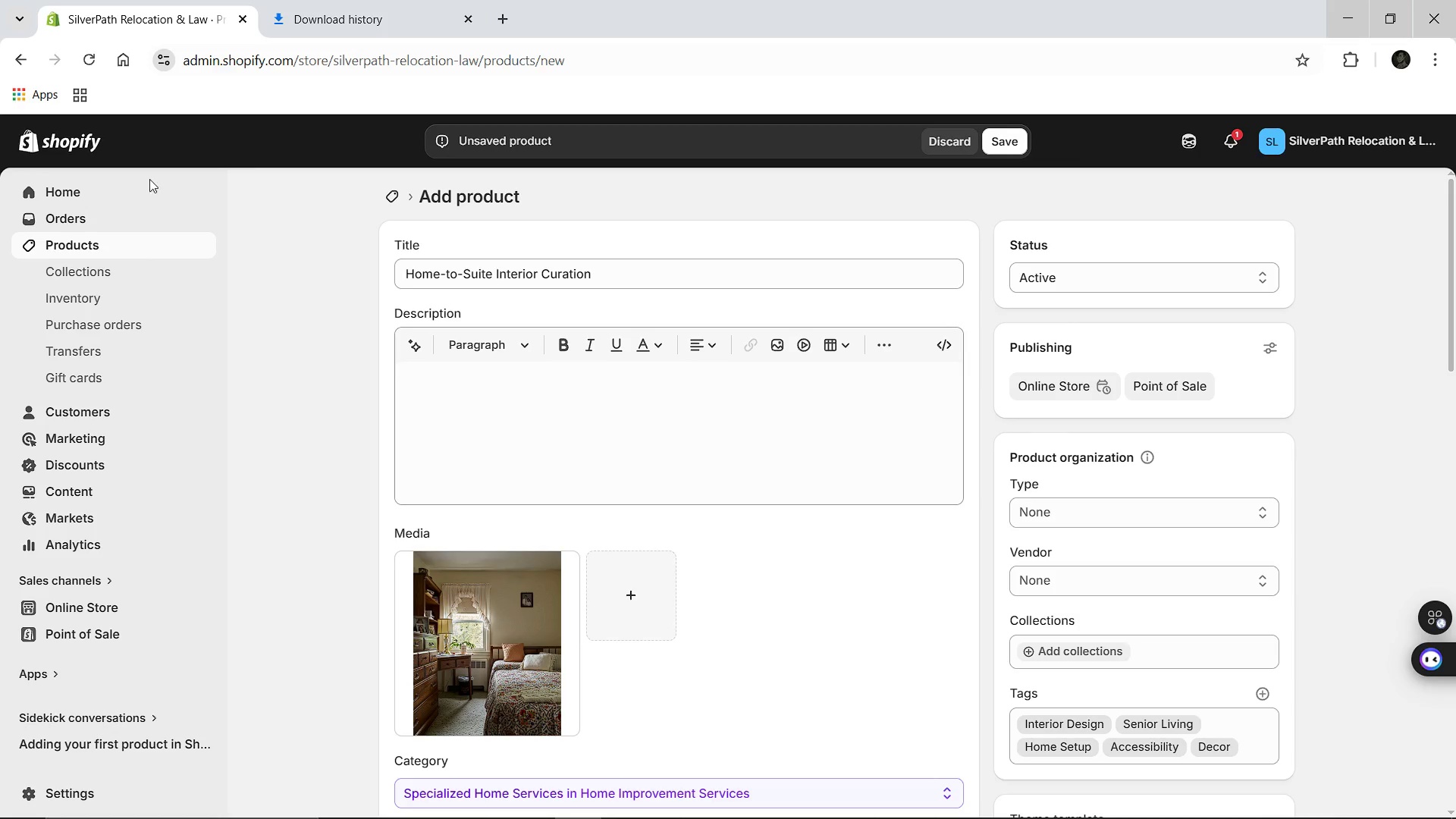 
left_click([483, 416])
 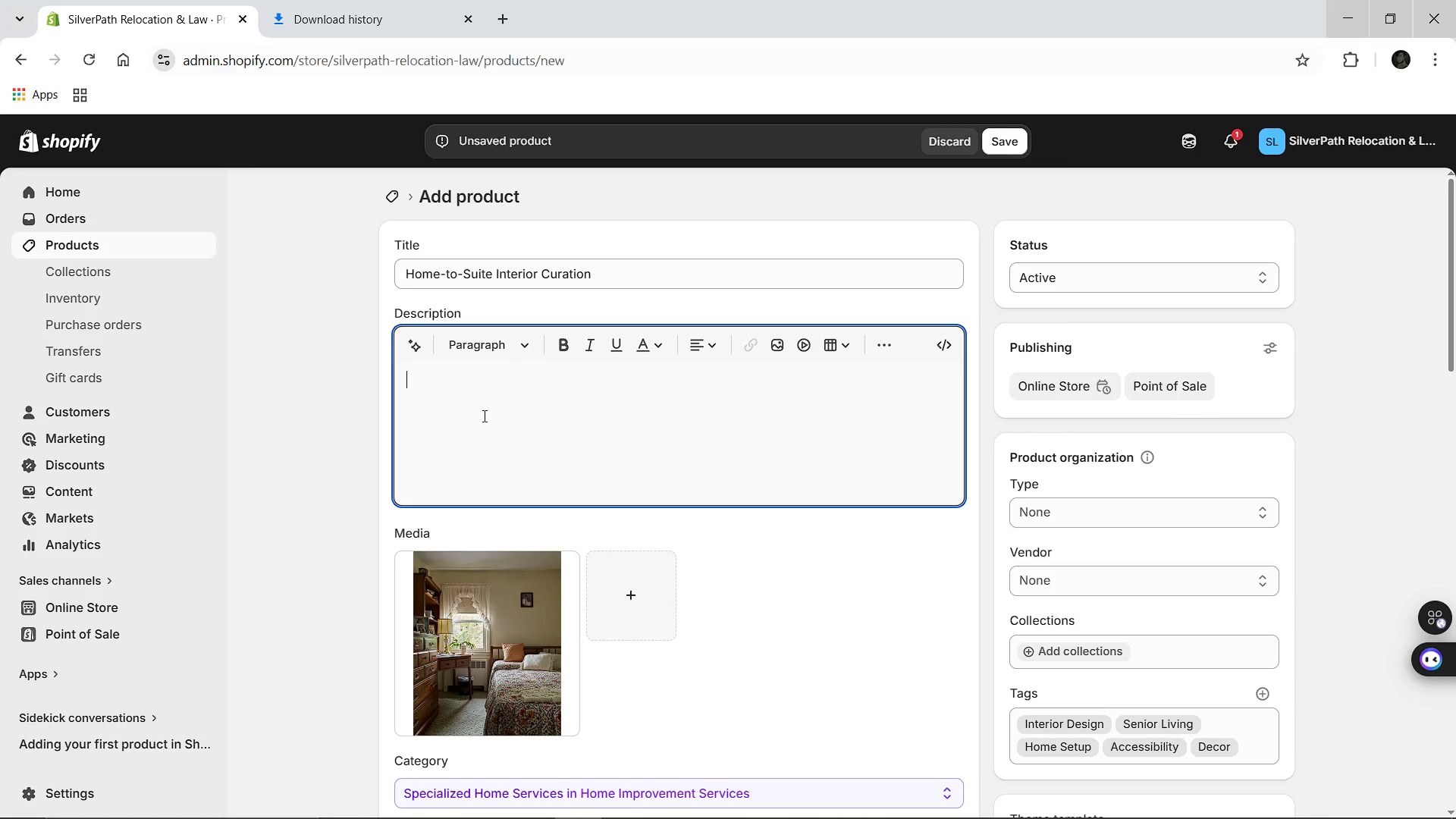 
type(A successful move to a senior living community is)
 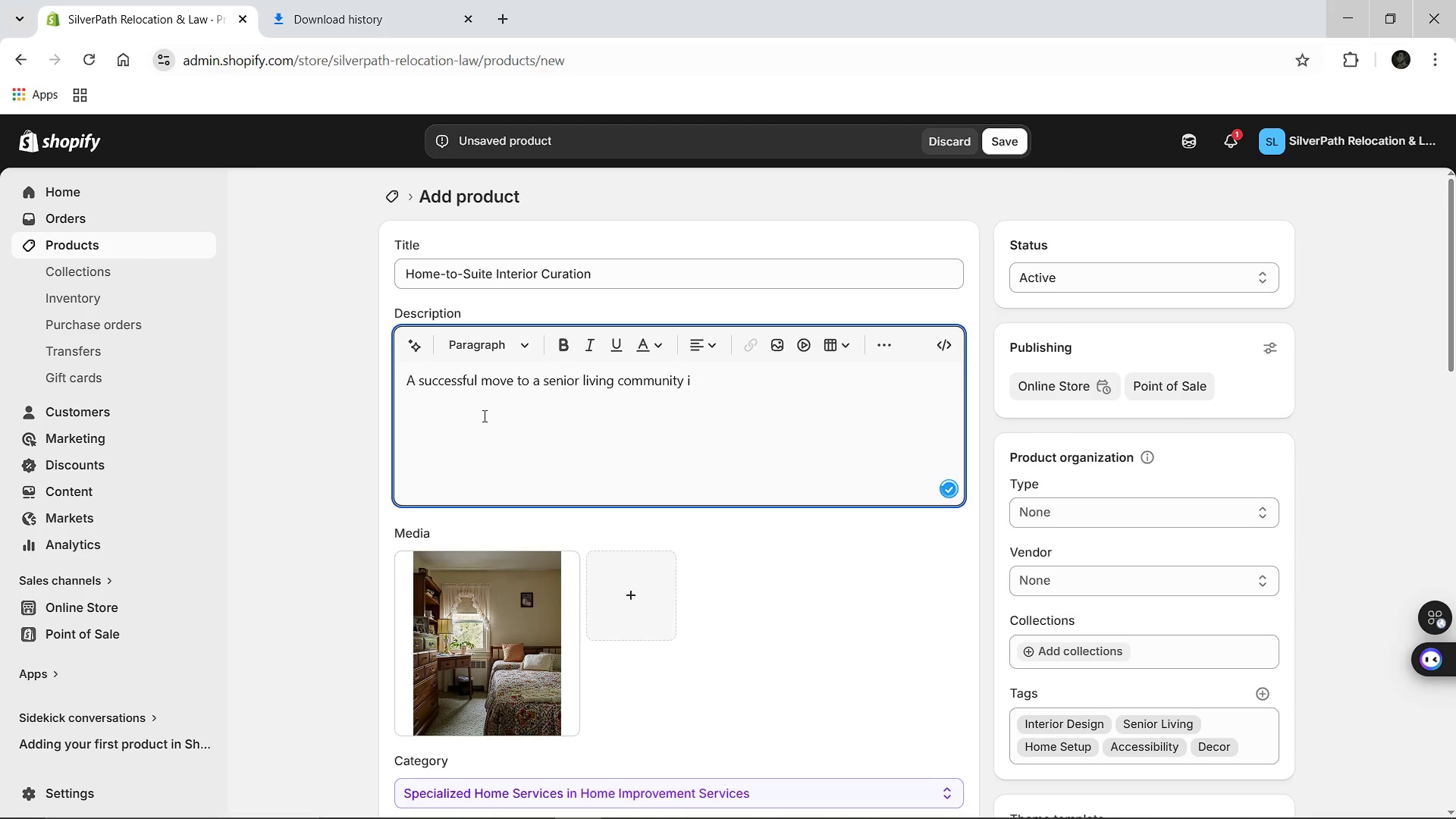 
hold_key(key=Backspace, duration=1.52)
 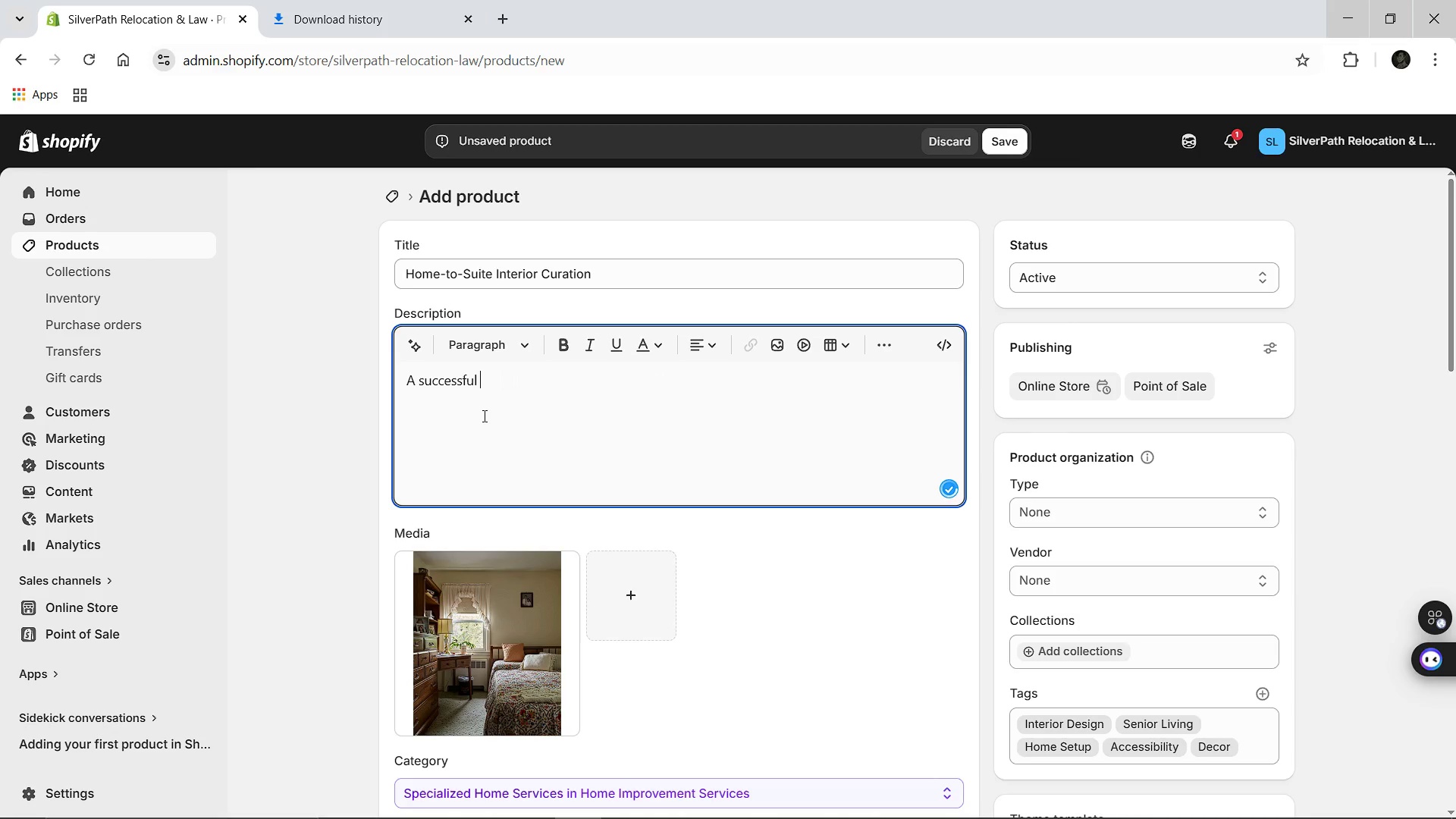 
hold_key(key=Backspace, duration=1.5)
 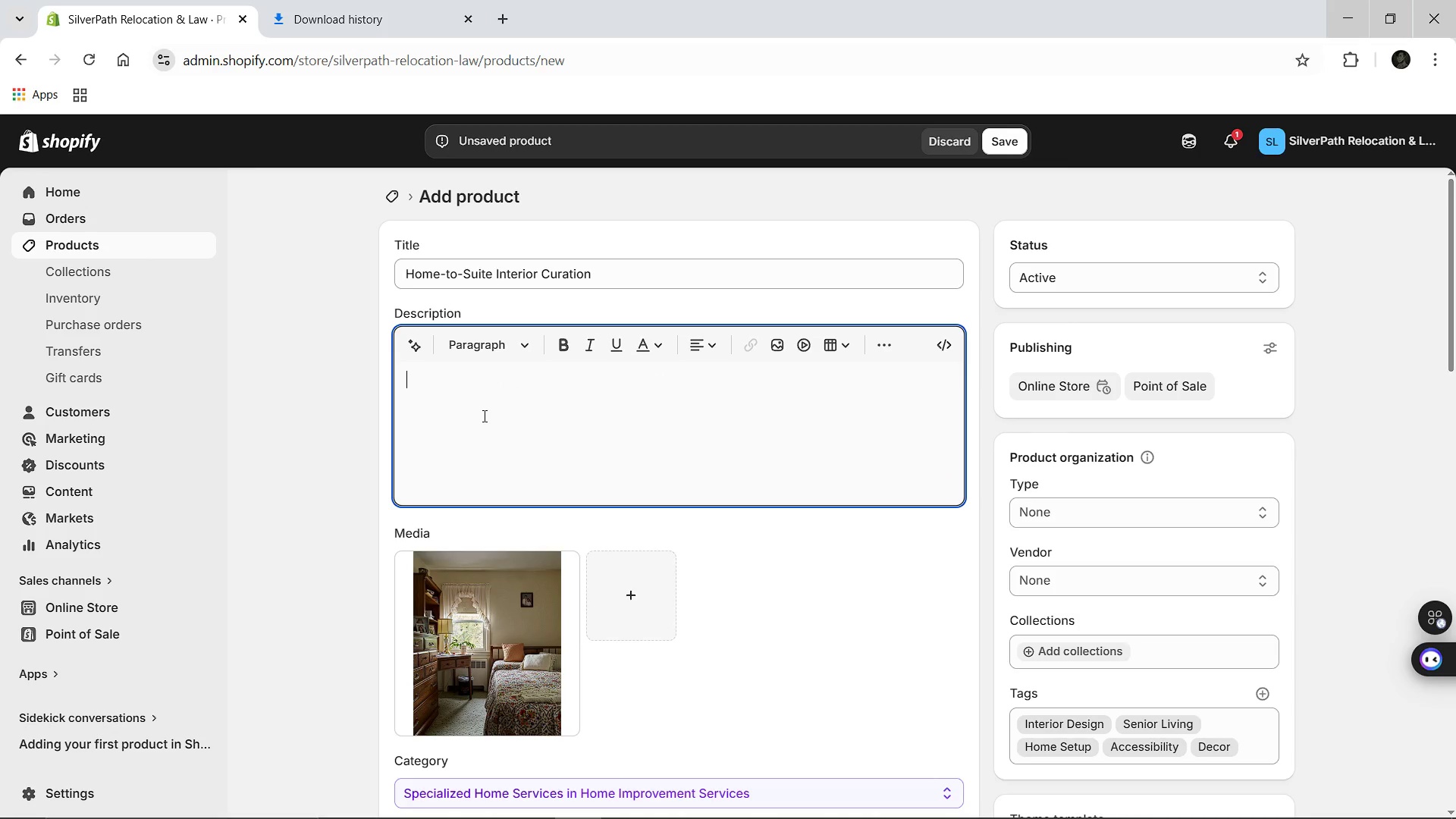 
key(Backspace)
key(Backspace)
key(Backspace)
key(Backspace)
type(As)
key(Backspace)
type( successful move  )
key(Backspace)
type(to a senior living community depends heavily on the psychological comfort of the new enviroment )
key(Backspace)
type(. Our Home-to-Suite Interior Curation S)
key(Backspace)
type(serc)
key(Backspace)
type(vice is desgned to rt)
key(Backspace)
key(Backspace)
type(trasnform a standard as)
 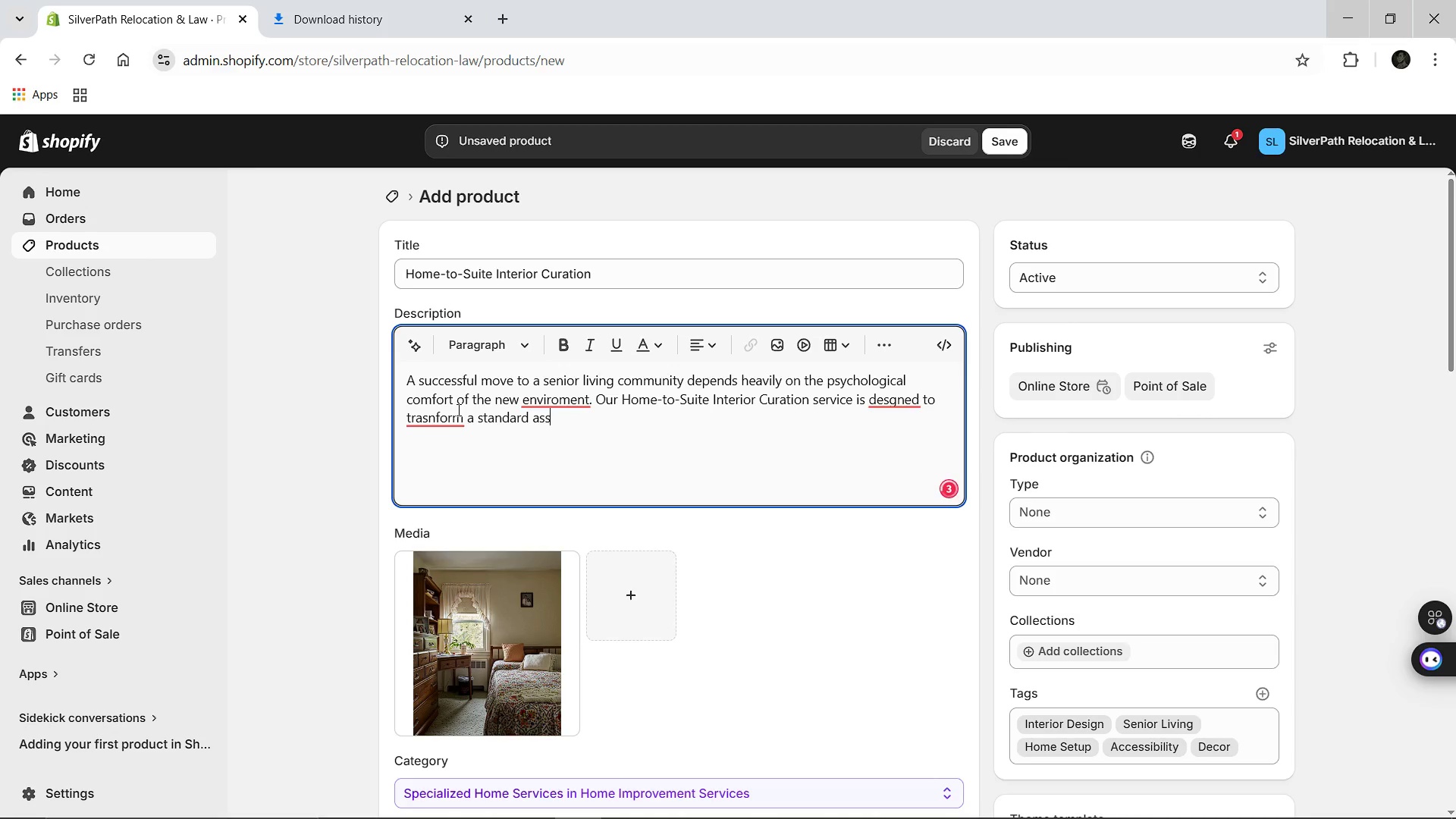 
 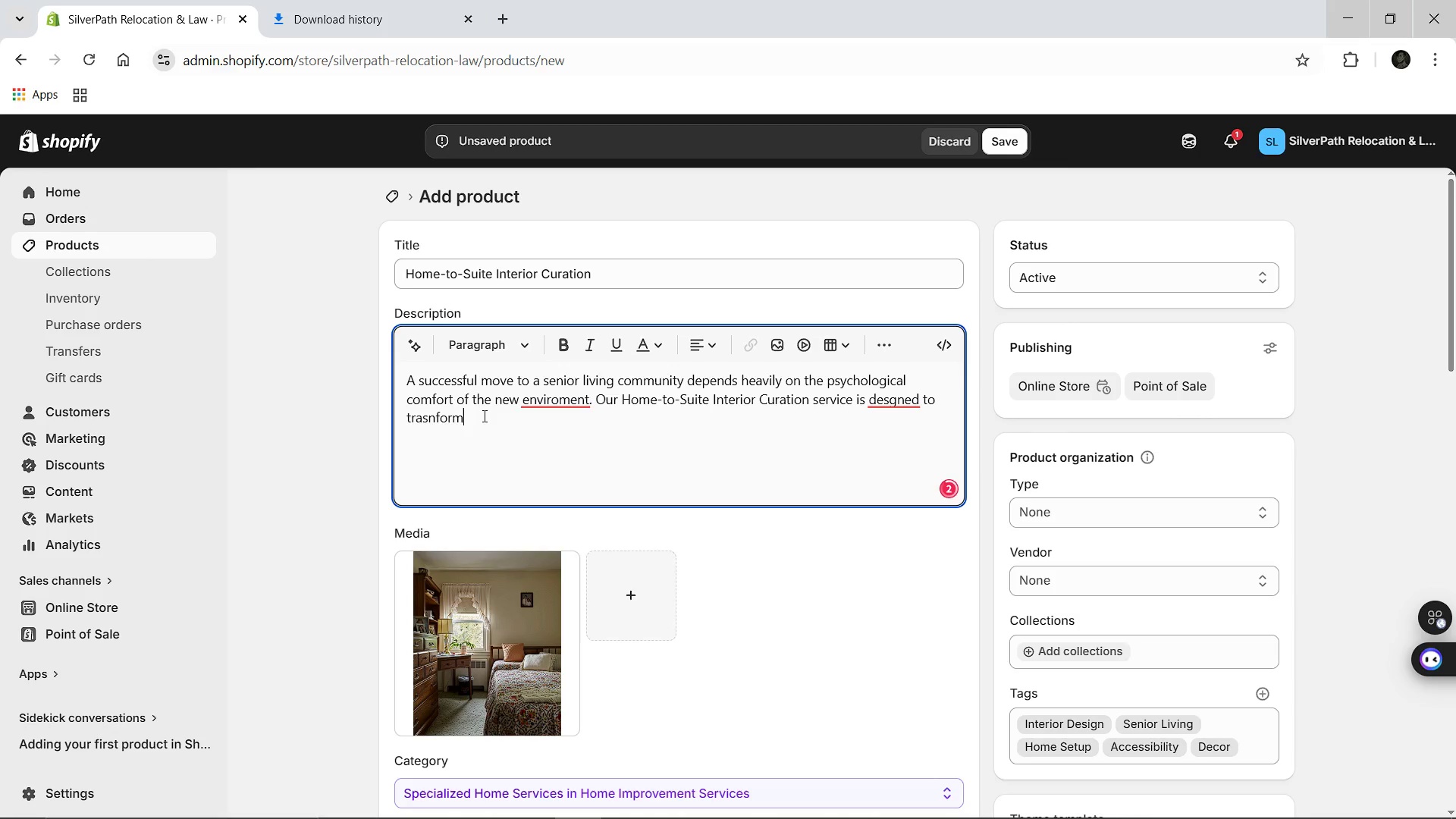 
type(si)
key(Backspace)
type(isted living room c)
key(Backspace)
type(into a personalized sancturat)
key(Backspace)
type(ry that a)
key(Backspace)
type(feels s)
key(Backspace)
type(familiar, safe and)
key(Backspace)
key(Backspace)
key(Backspace)
key(Backspace)
type(, and dignifid, )
key(Backspace)
key(Backspace)
type(. We specialize in the "legacy design" a process where we evaluate )
key(Backspace)
type( the furniture and decor from your)
 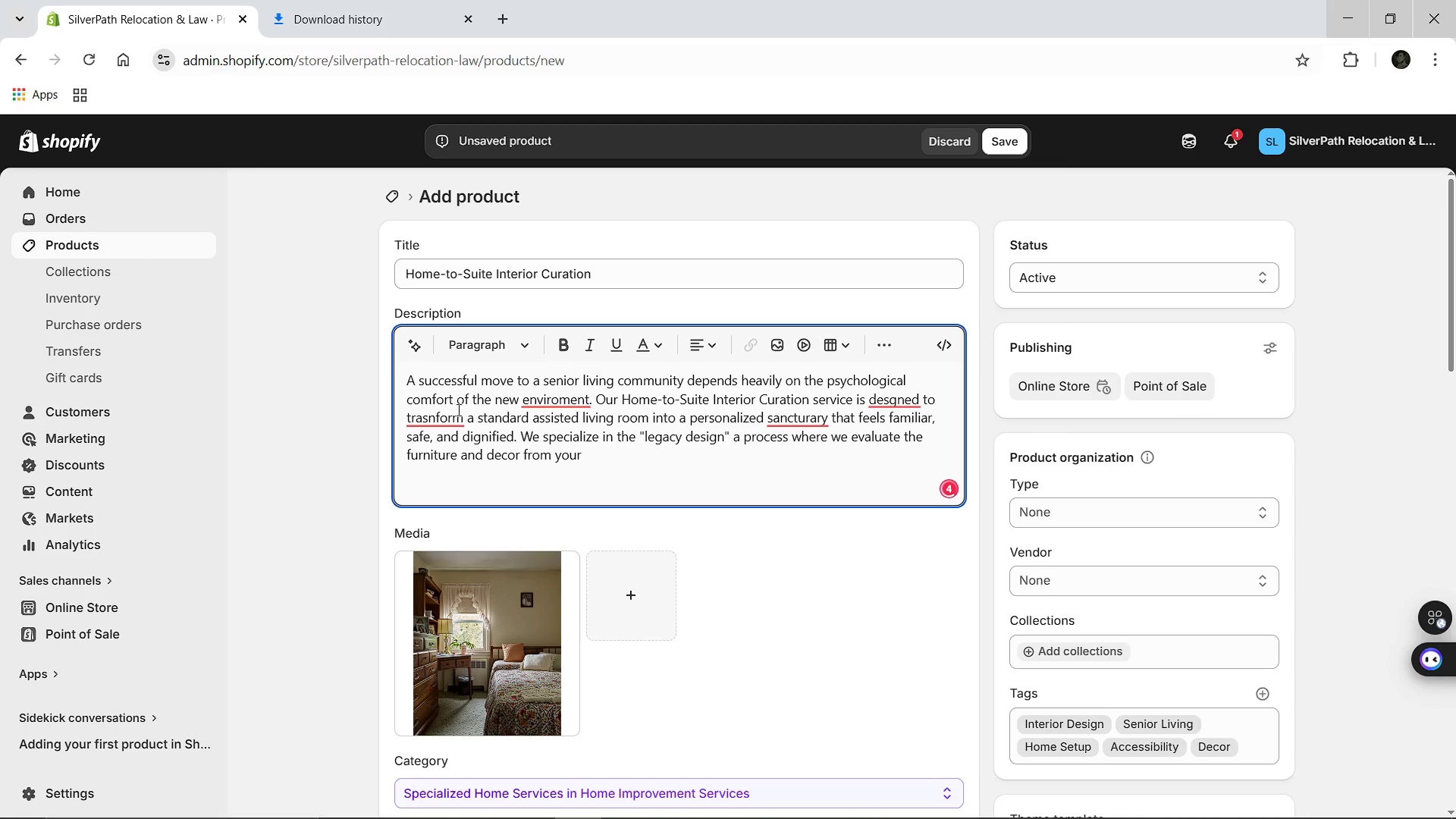 
type( )
key(Backspace)
type( current family home to determine which pieces will best facilitate a smooth emotinal transition )
key(Backspace)
type(. Our team focue)
key(Backspace)
type(ses on the intersection if aesthethic b)
key(Backspace)
type(beauty o)
key(Backspace)
type(and functional safety, ensuring that the new layout maximix)
key(Backspace)
type(zes mobility whie)
key(Backspace)
type(le minimizing the risk of falls or confusion in a smaller sa)
key(Backspace)
type(pace)
 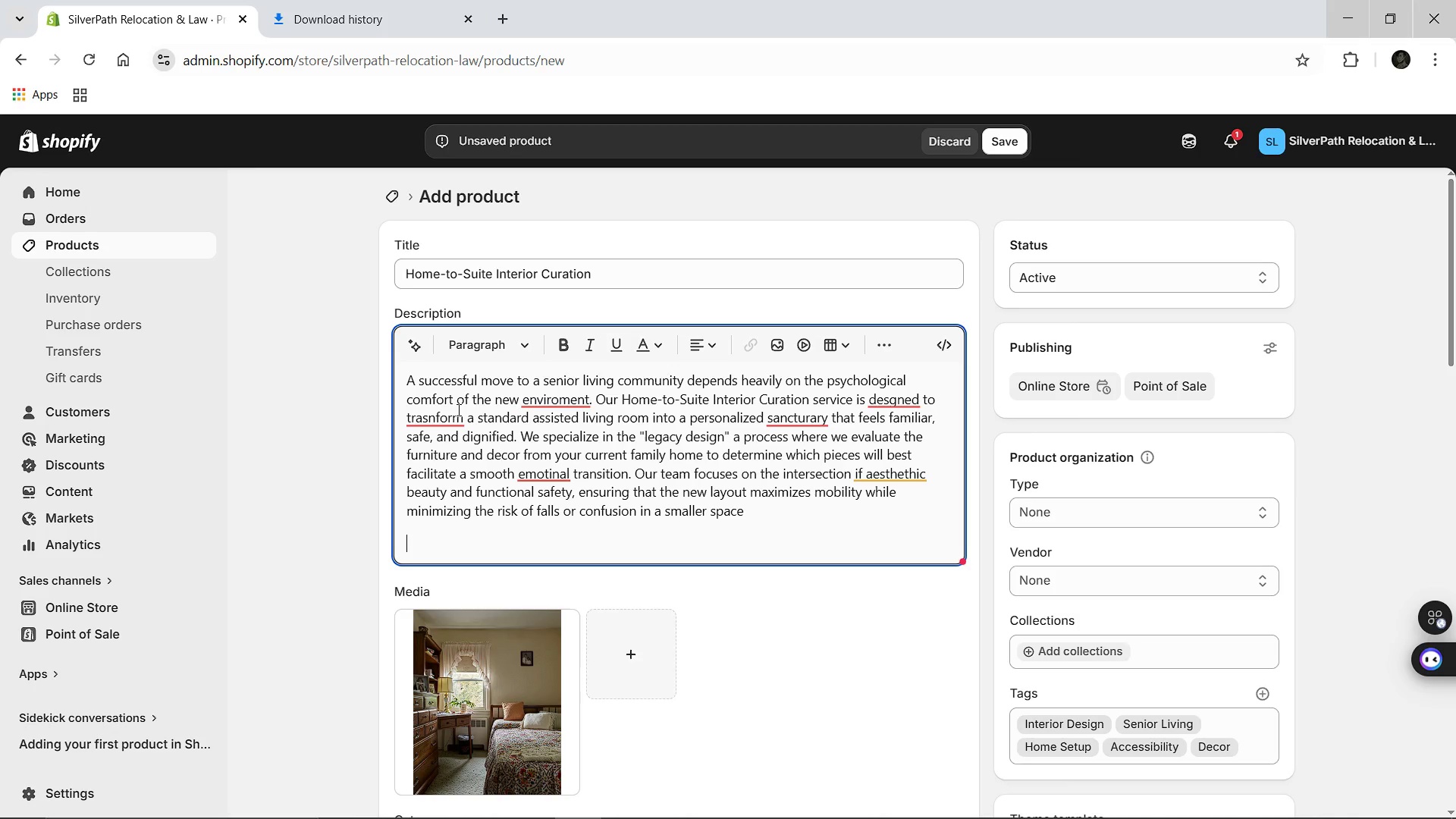 
key(Enter)
 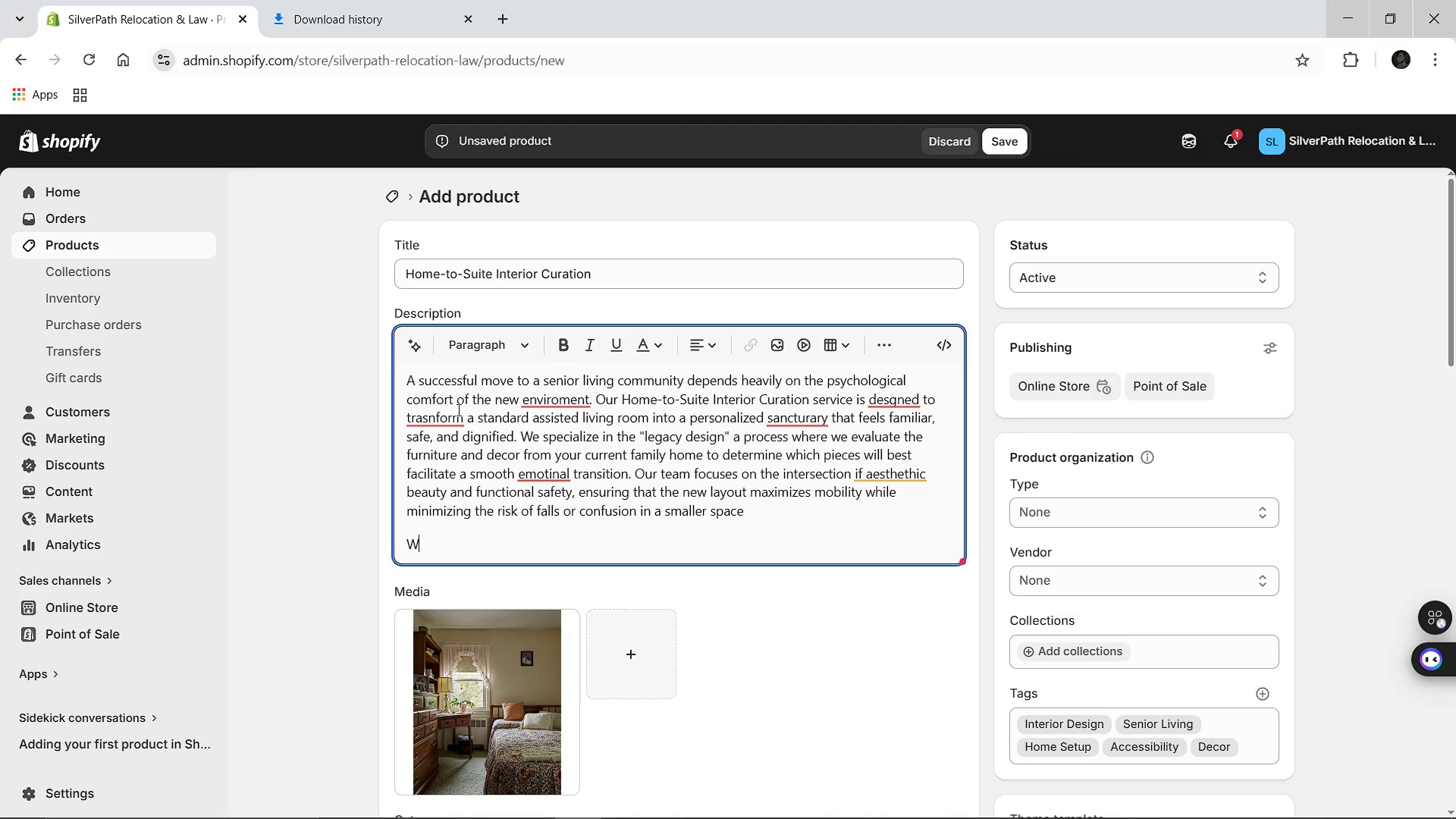 
type(We prove)
key(Backspace)
type(ide a detailed plant)
key(Backspace)
type( that incorporates sentie)
key(Backspace)
type(mental items, favorite color, chershied artwork , )
key(Backspace)
key(Backspace)
key(Backspace)
type(, creating a visua)
key(Backspace)
type(al link to the life of your loved one is tras)
key(Backspace)
type(sitioning fo)
key(Backspace)
type(ro)
key(Backspace)
key(Backspace)
type(rom. Beyond furniture pa)
key(Backspace)
type(lacemnt )
key(Backspace)
type(, we advise on high-contast color scheme and specialized lighting to assist   )
key(Backspace)
key(Backspace)
type(those with visial impariments. We manage the steup of the suite befoe)
key(Backspace)
type(re move-in dda)
key(Backspace)
key(Backspace)
type(da)
key(Backspace)
key(Backspace)
type(ay so)
key(Backspace)
key(Backspace)
type(, so the senior walks into a completed, warm, and inviting home rather than a strile facility room. By investing in professional curation, you ensure that this new ca=hape)
key(Backspace)
type(ter begins with a sense of contiunity and belonging, reducing the stress of change through the power of thoughtfull, accessible design.)
 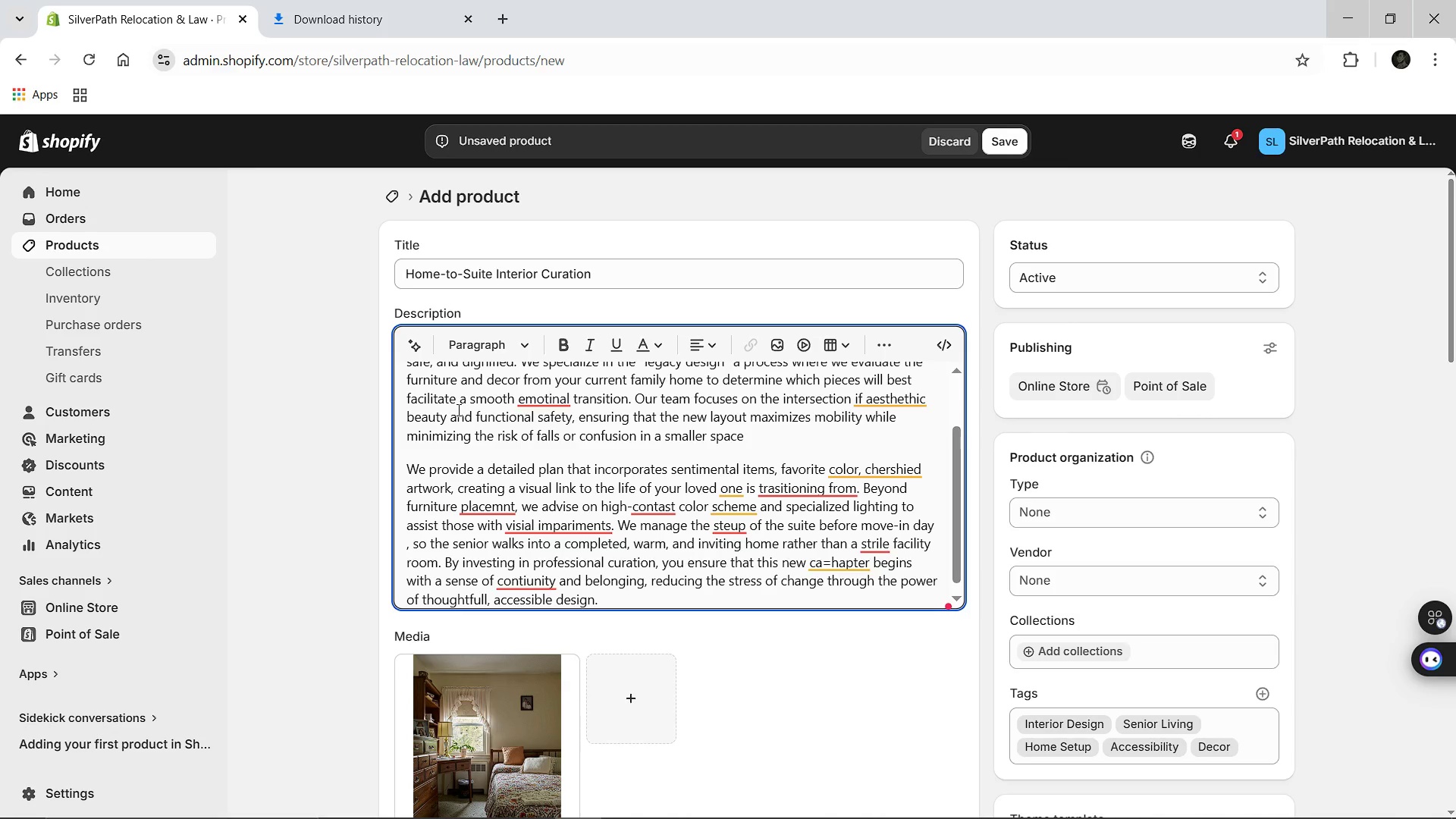 
wait(6.25)
 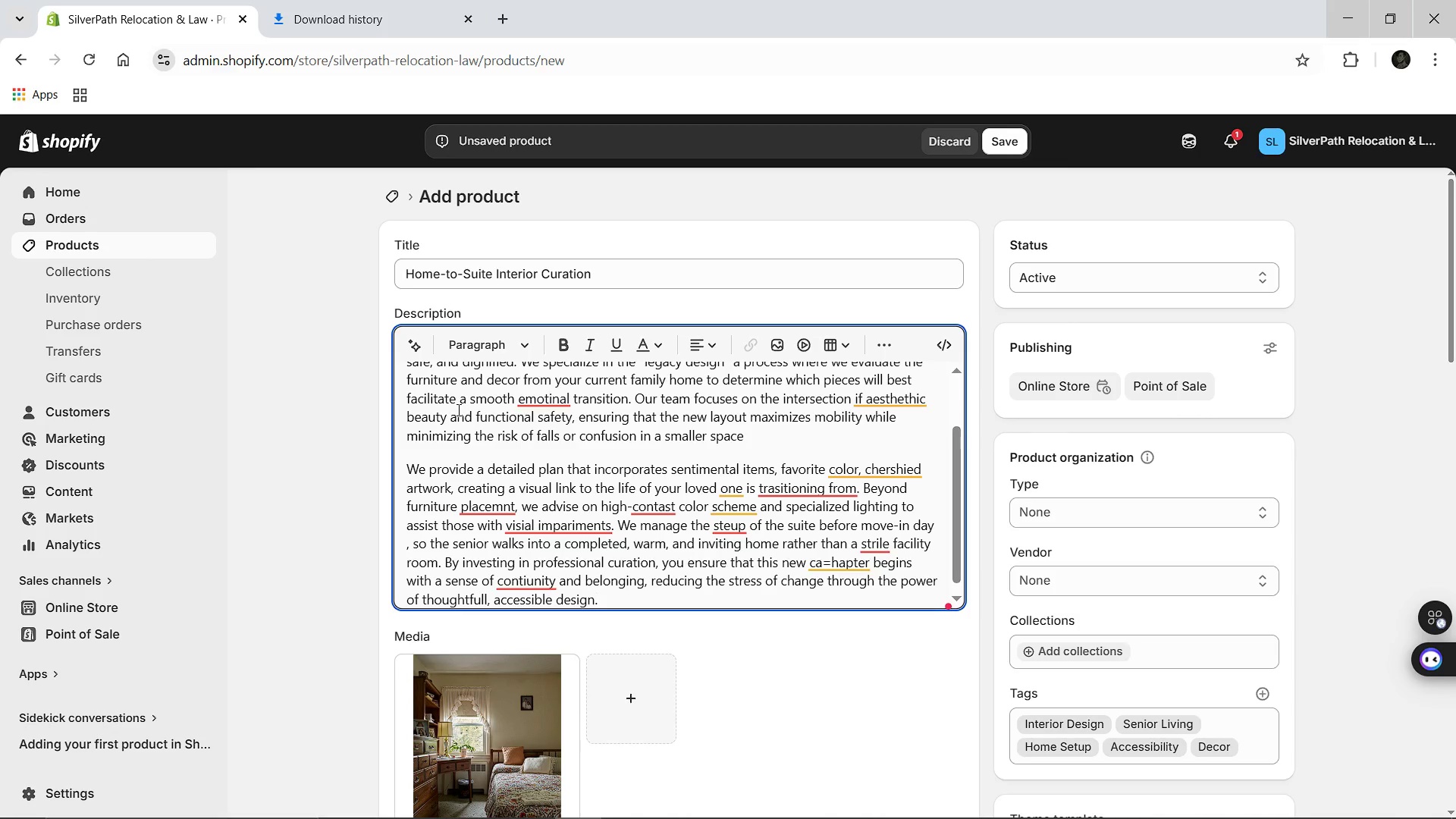 
left_click([558, 391])
 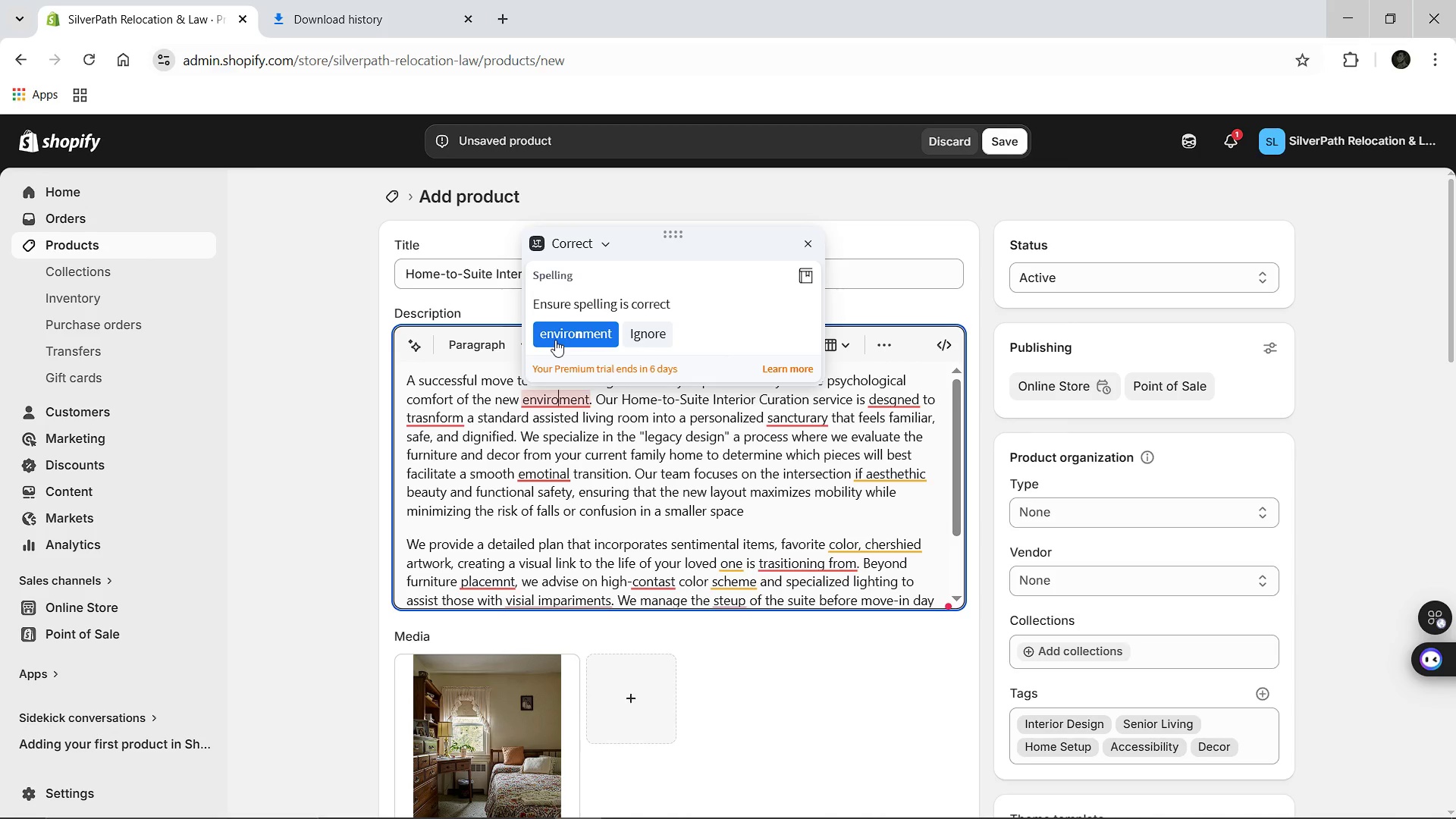 
left_click([555, 340])
 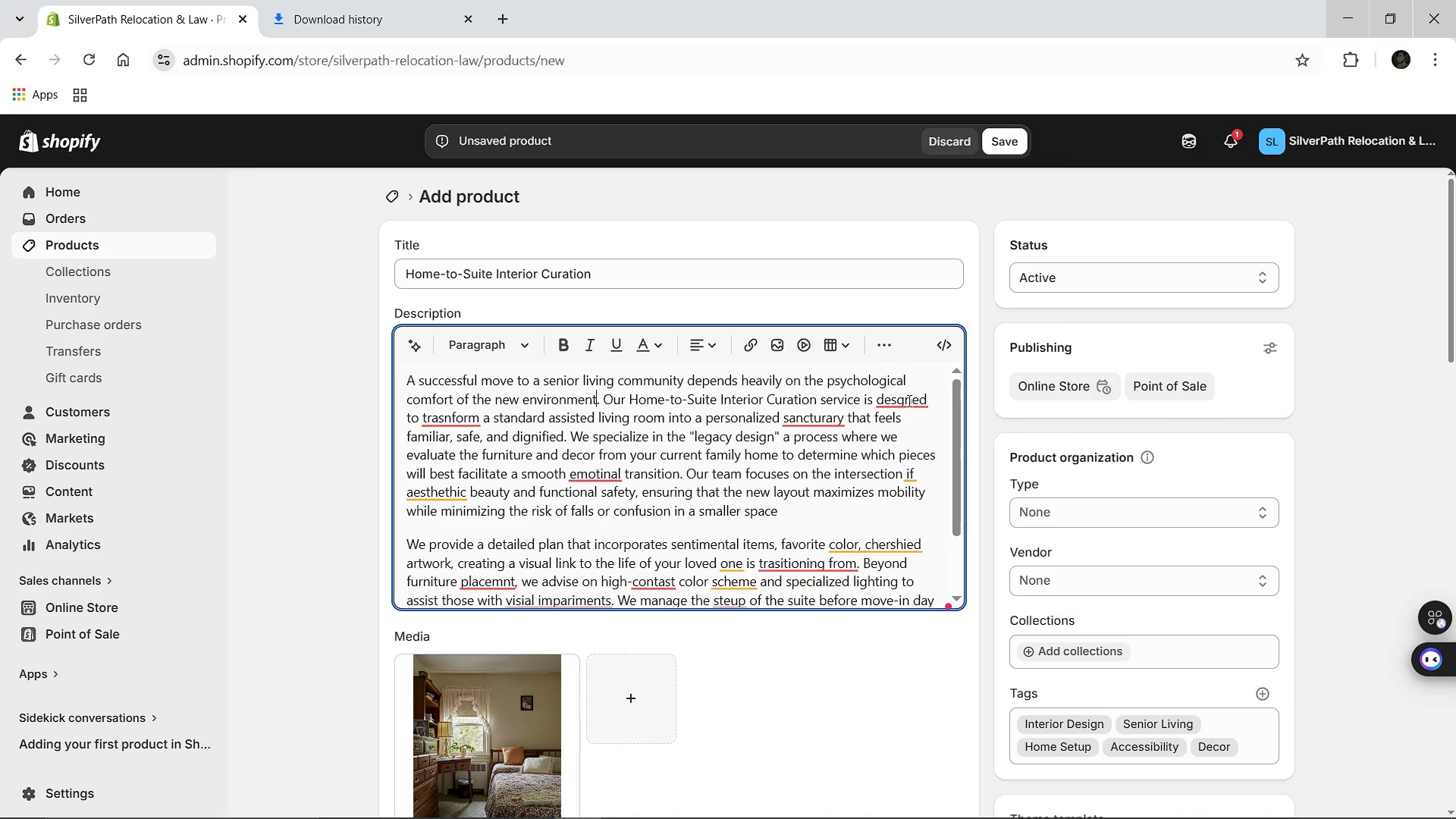 
left_click([908, 400])
 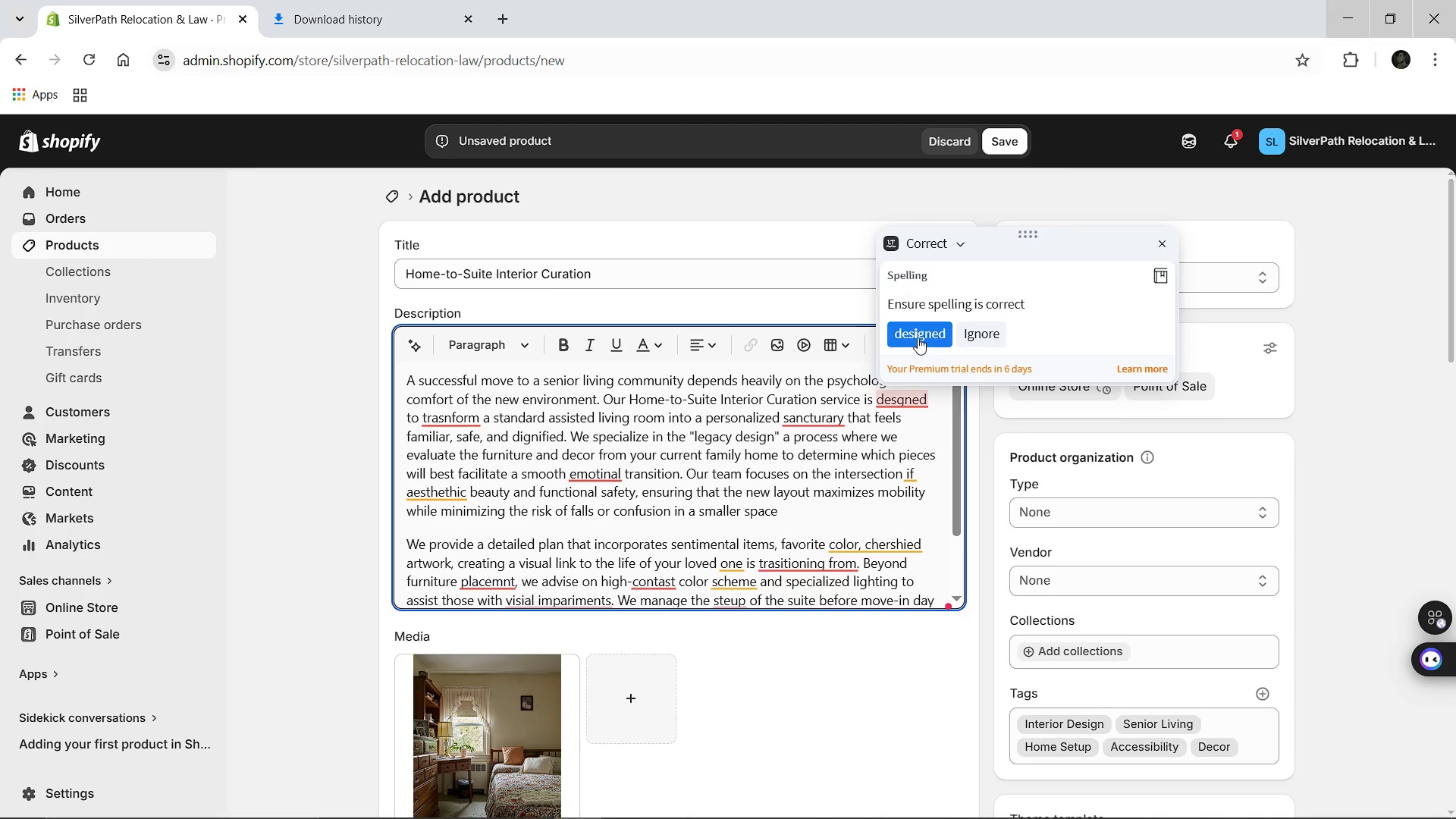 
left_click([918, 337])
 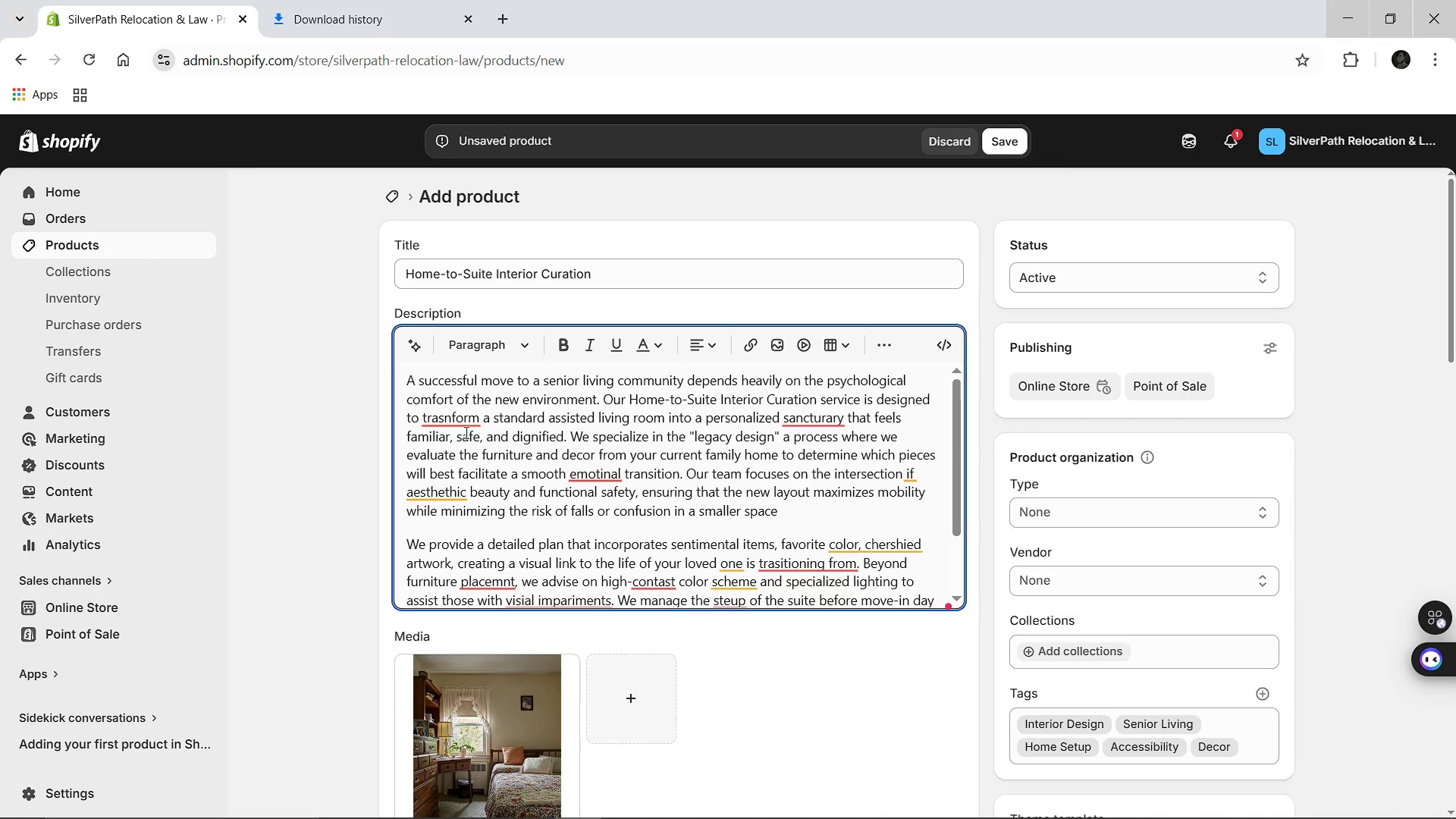 
left_click([457, 422])
 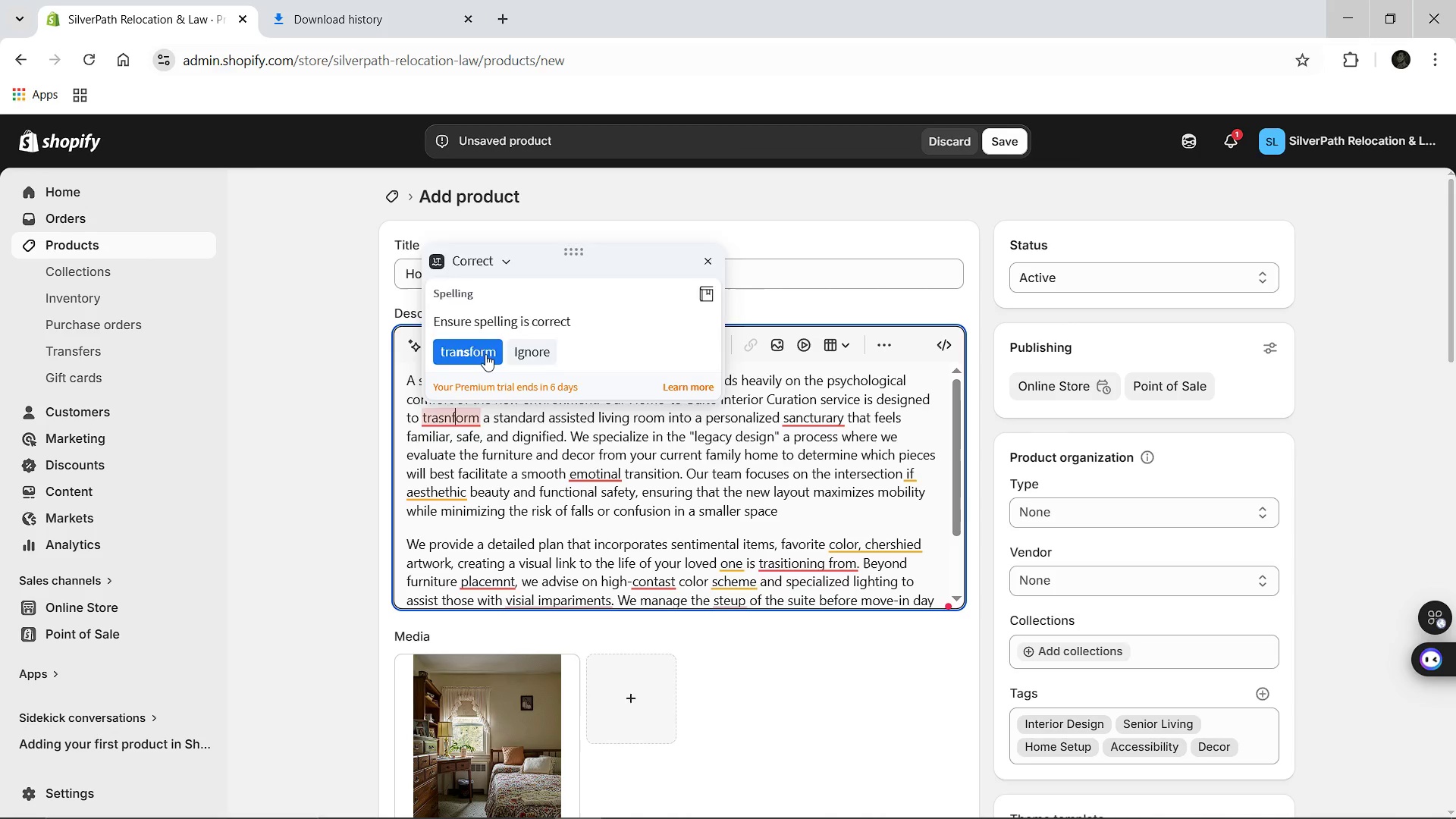 
left_click([485, 354])
 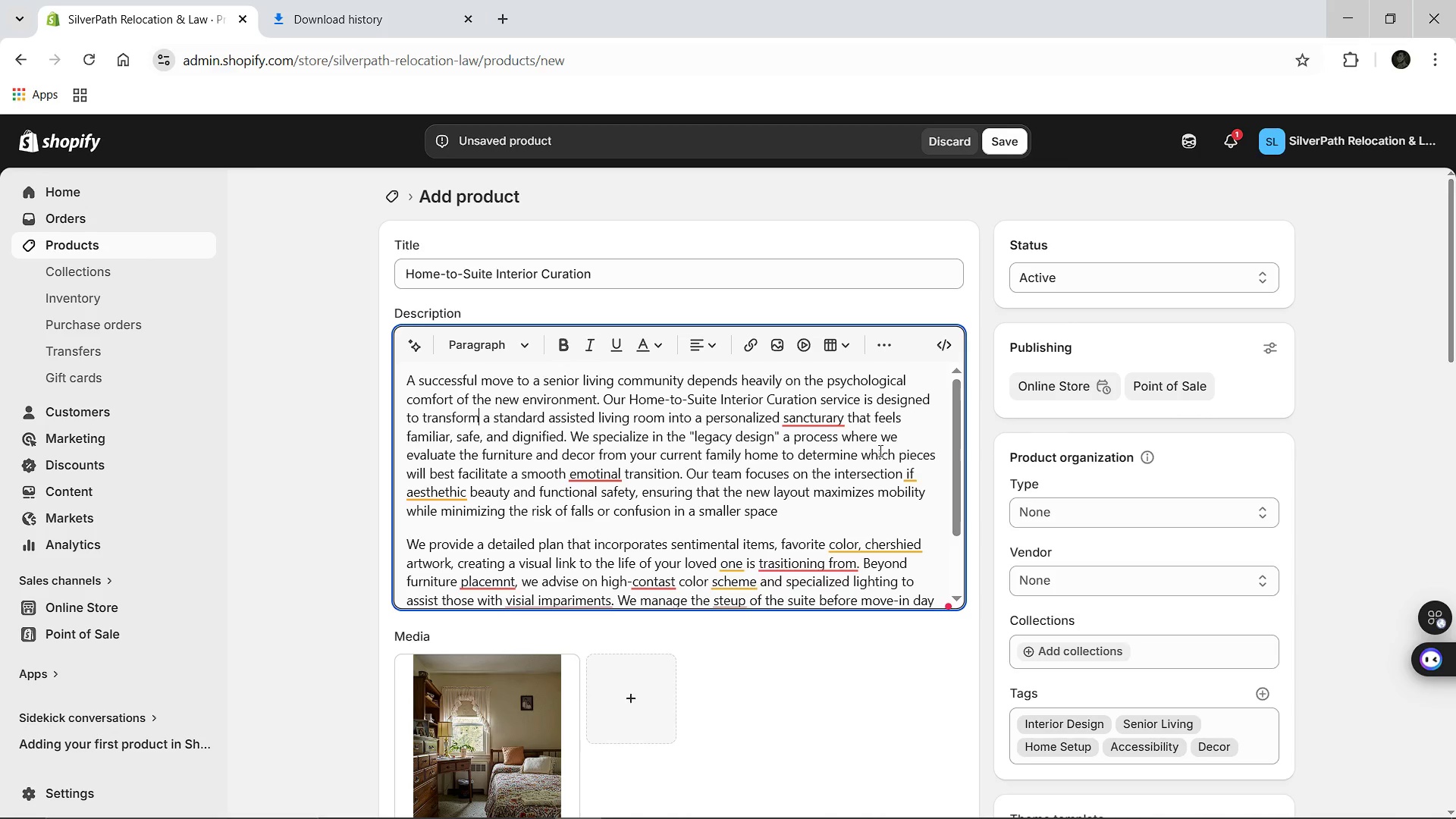 
left_click([826, 423])
 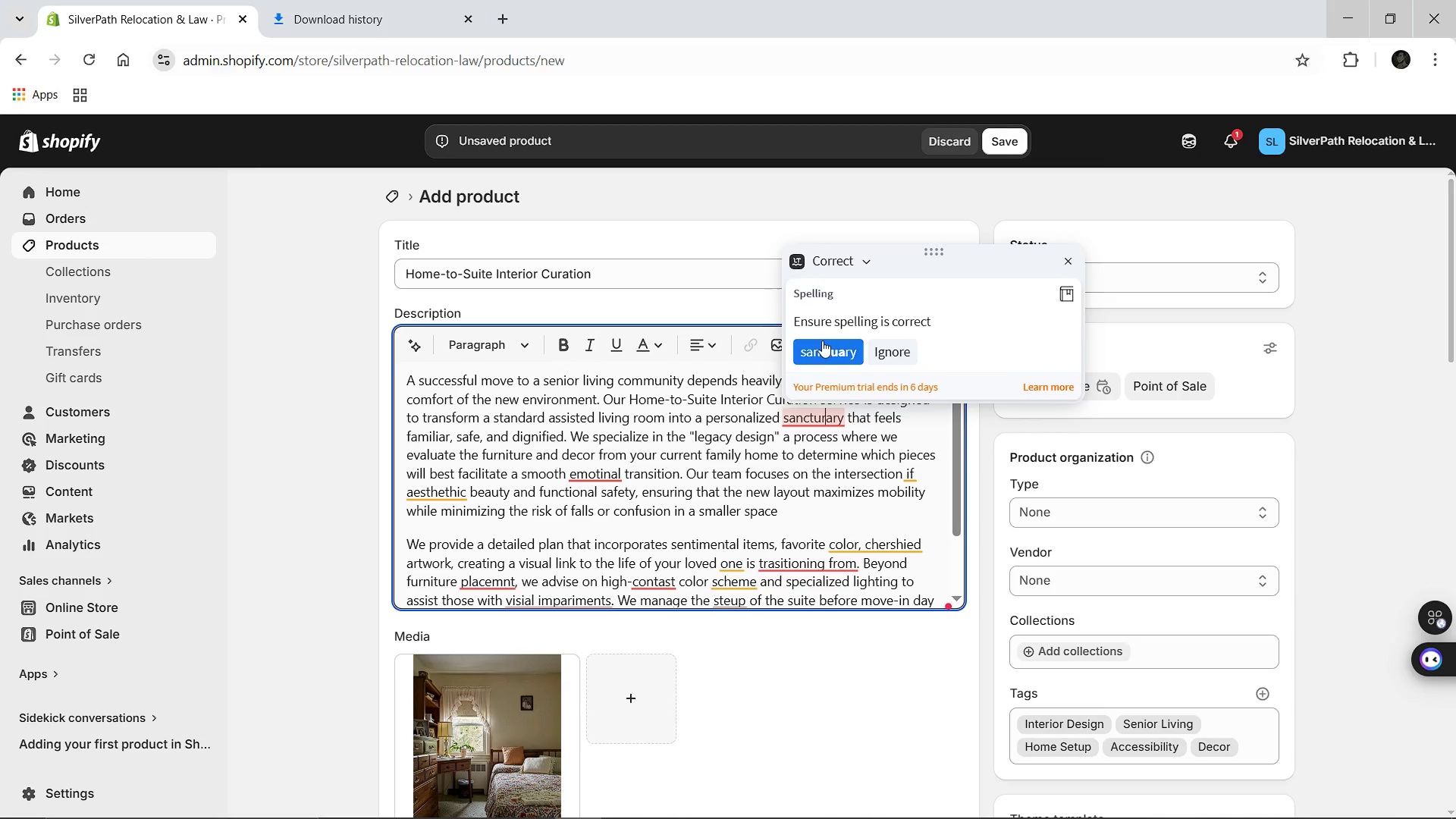 
left_click([822, 340])
 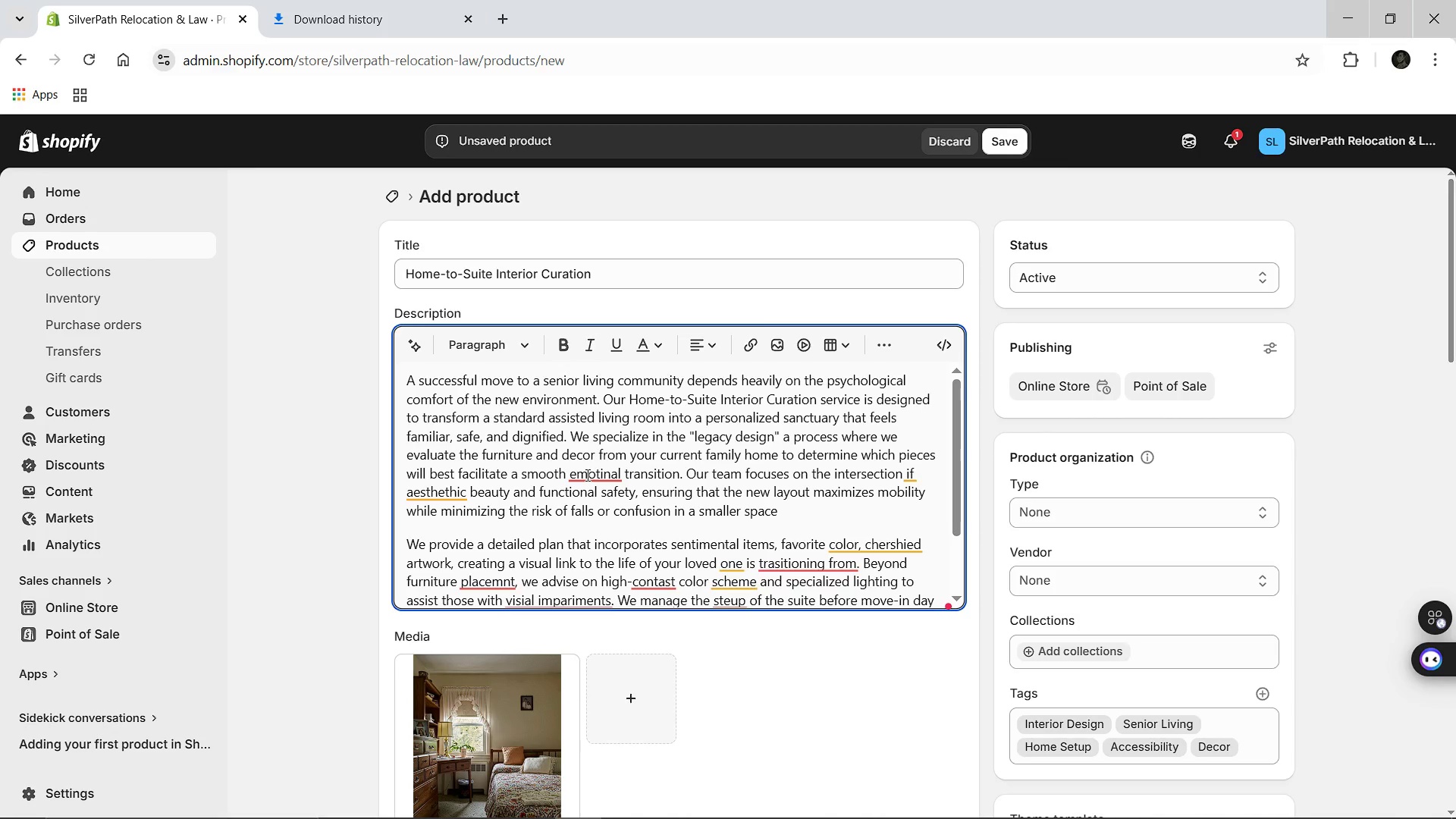 
left_click([586, 475])
 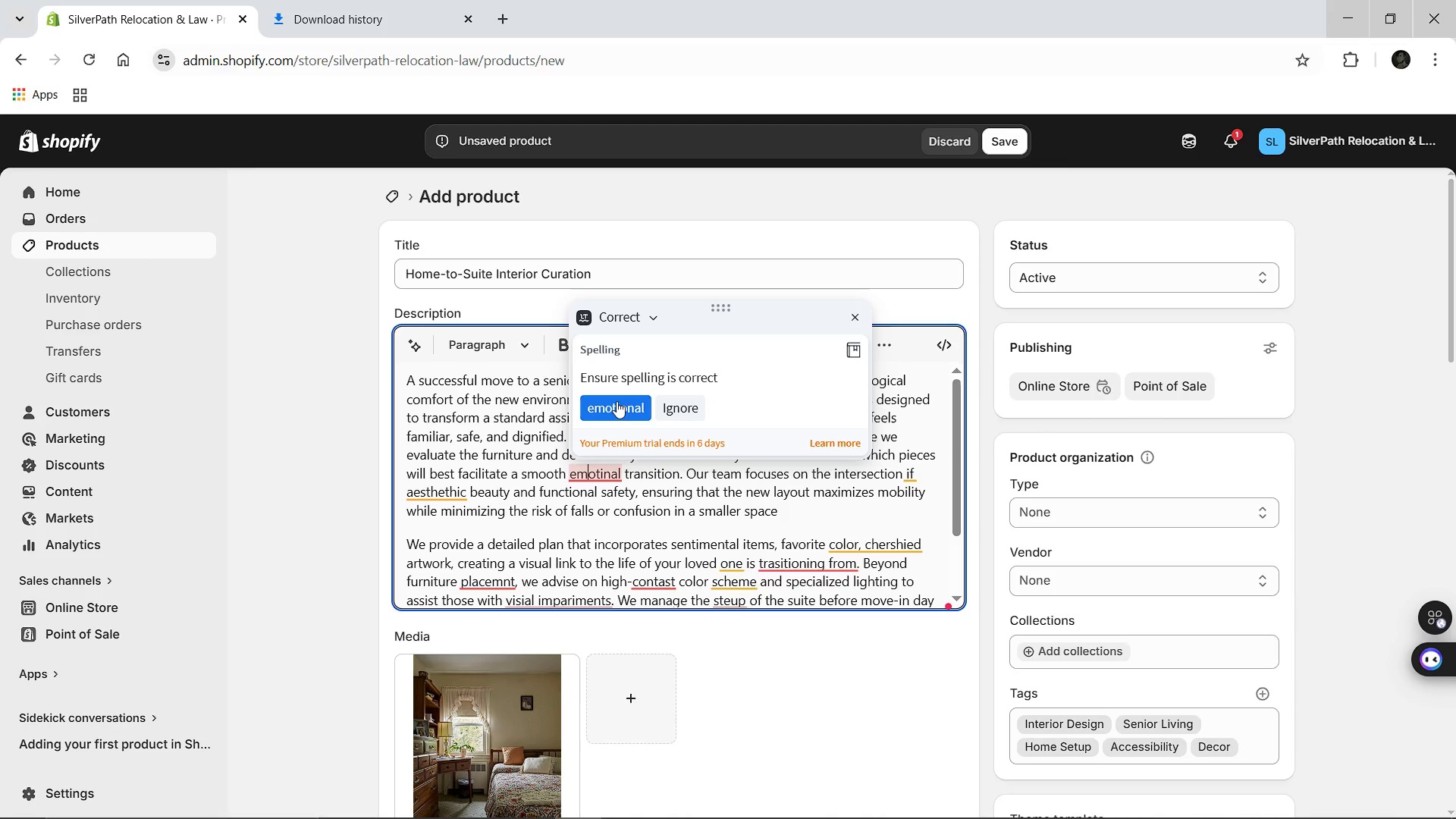 
left_click([617, 401])
 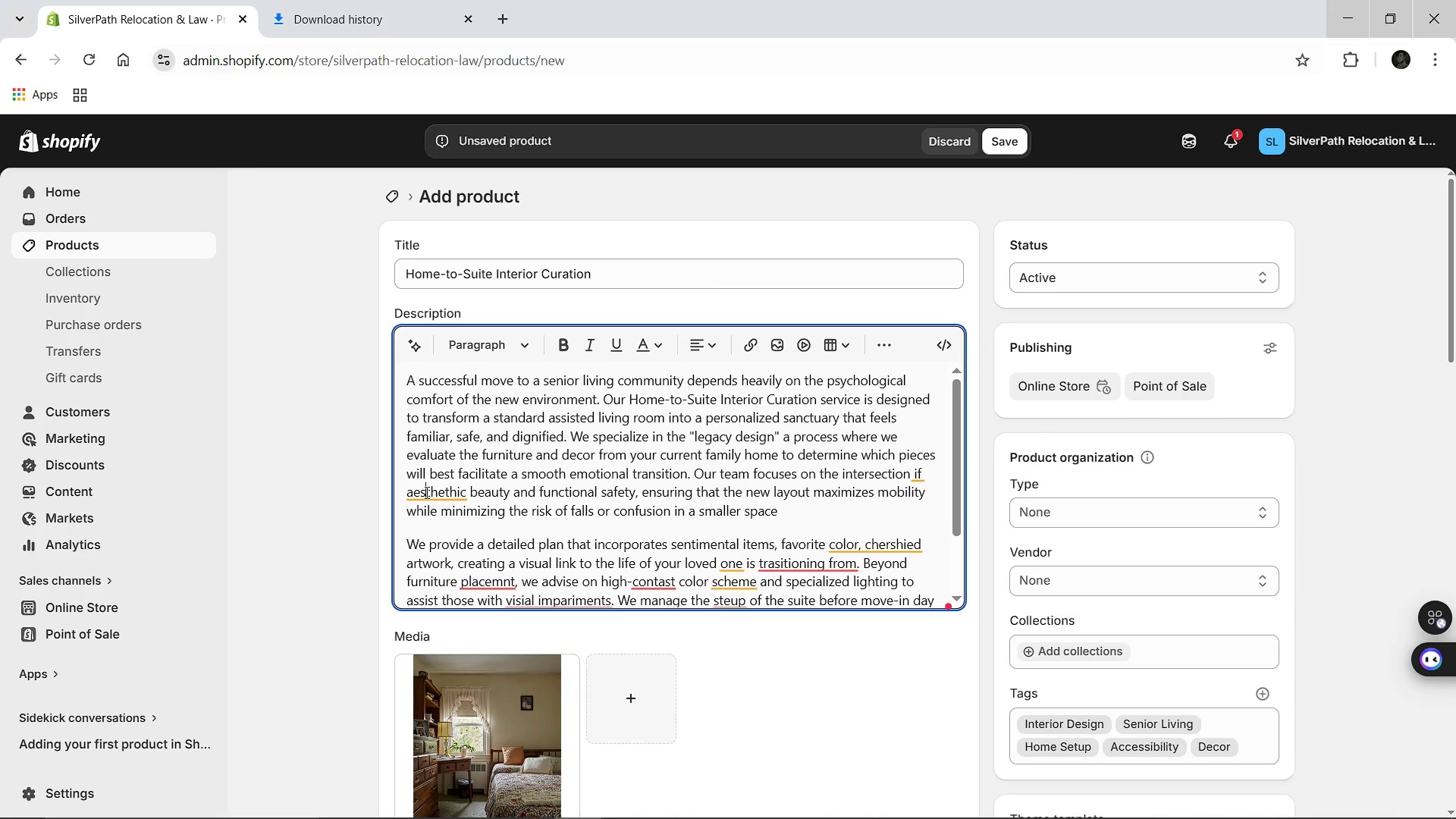 
left_click([425, 492])
 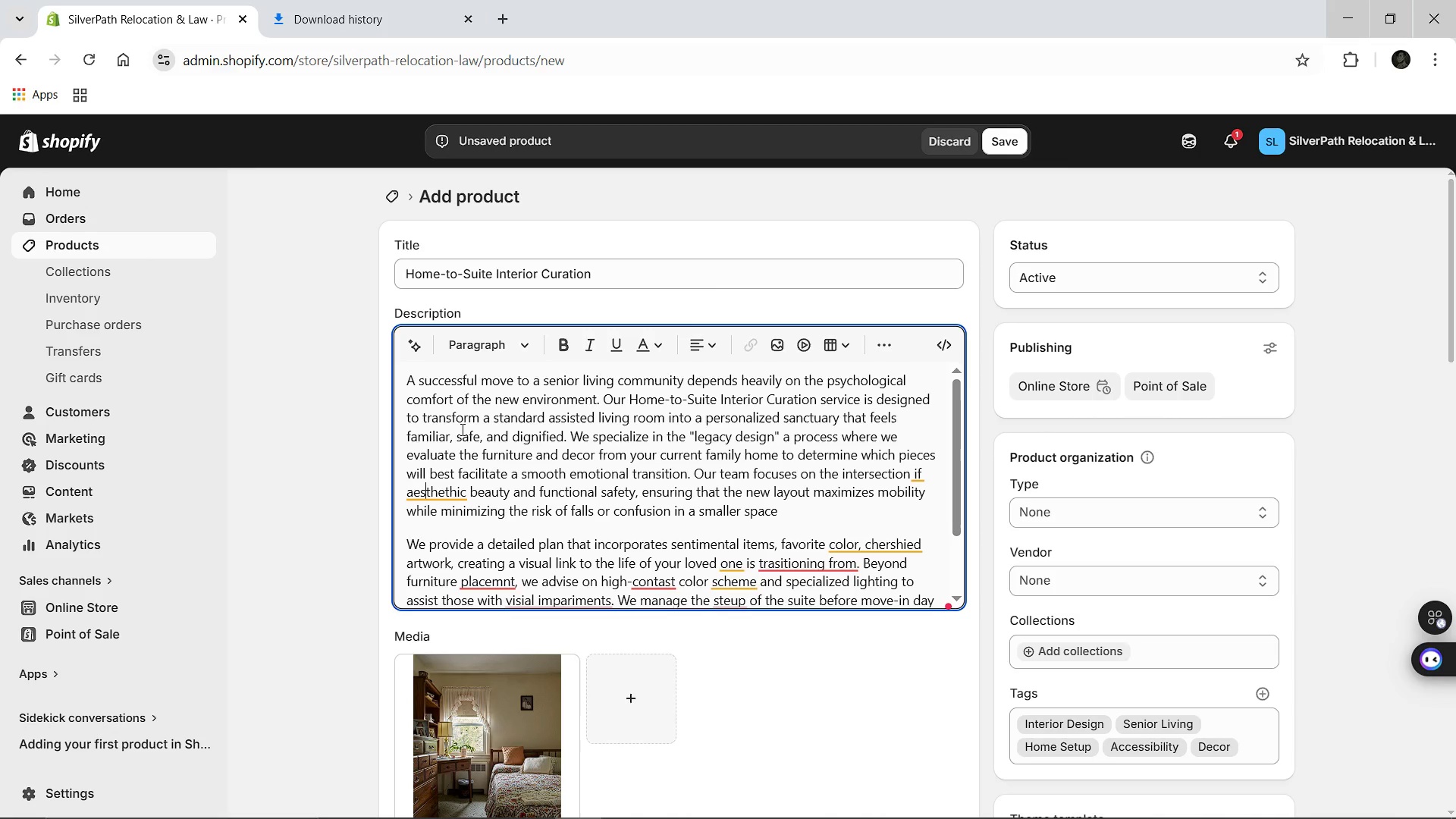 
left_click([461, 429])
 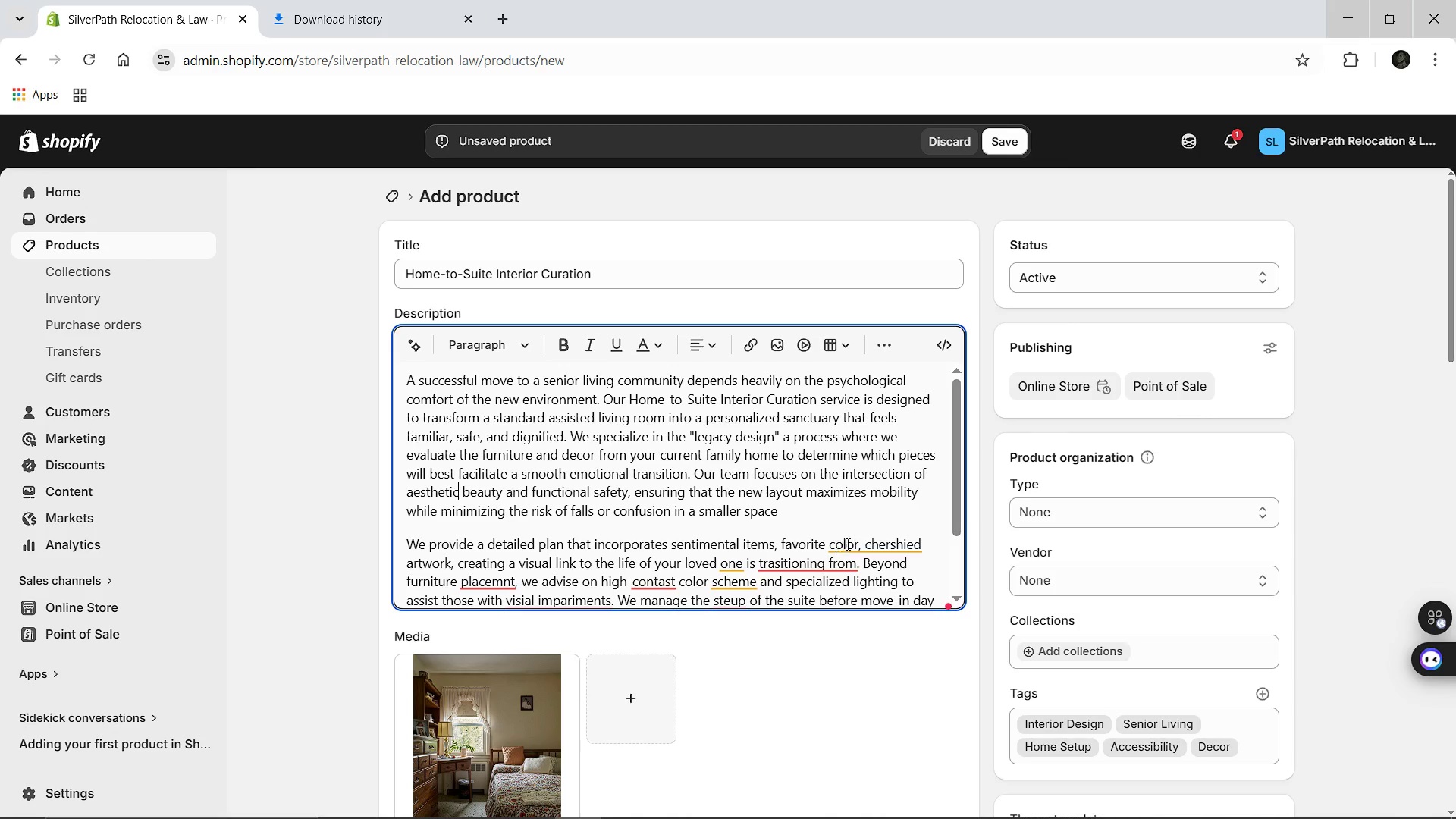 
left_click([846, 544])
 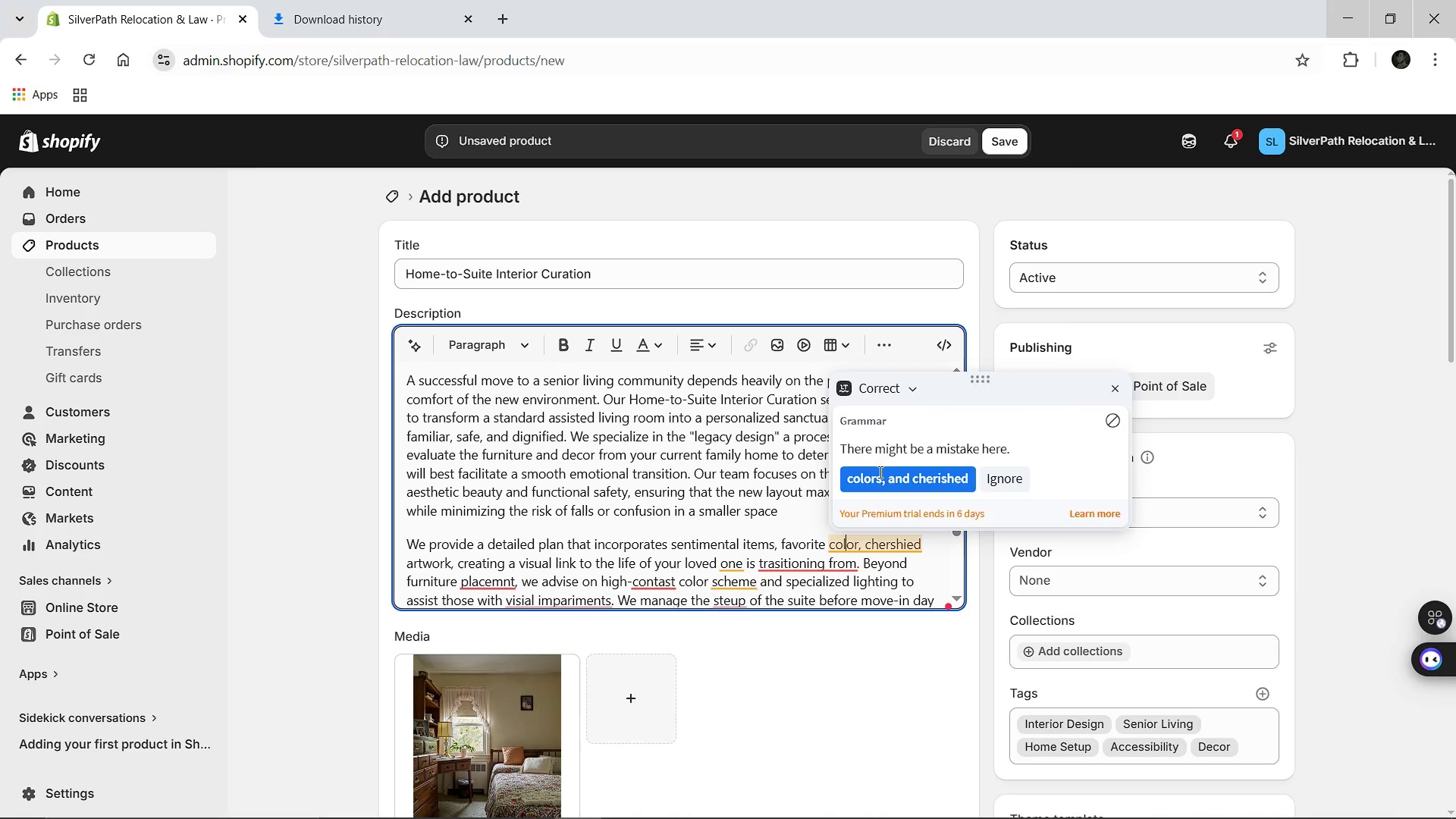 
left_click([879, 472])
 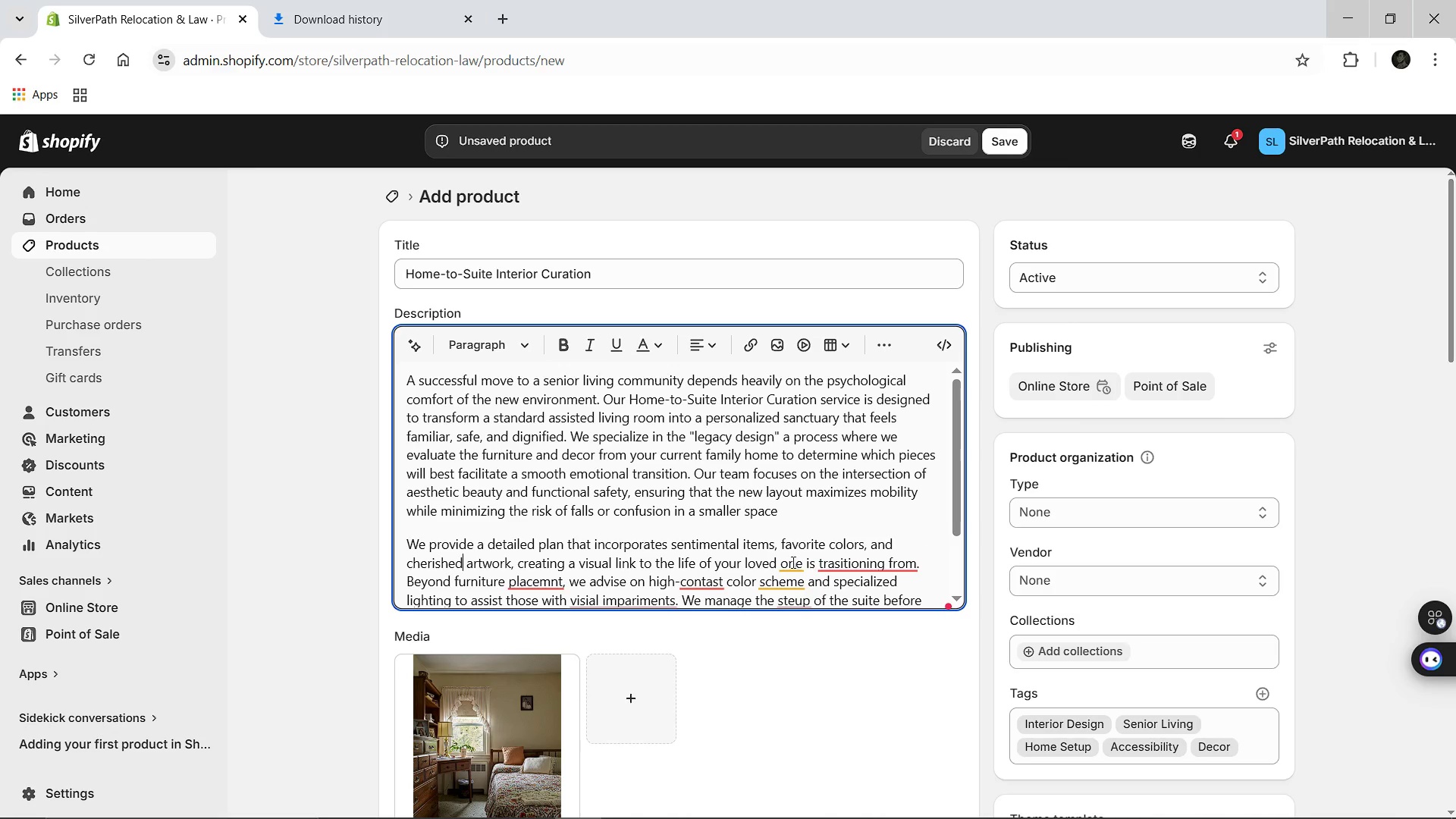 
left_click([797, 563])
 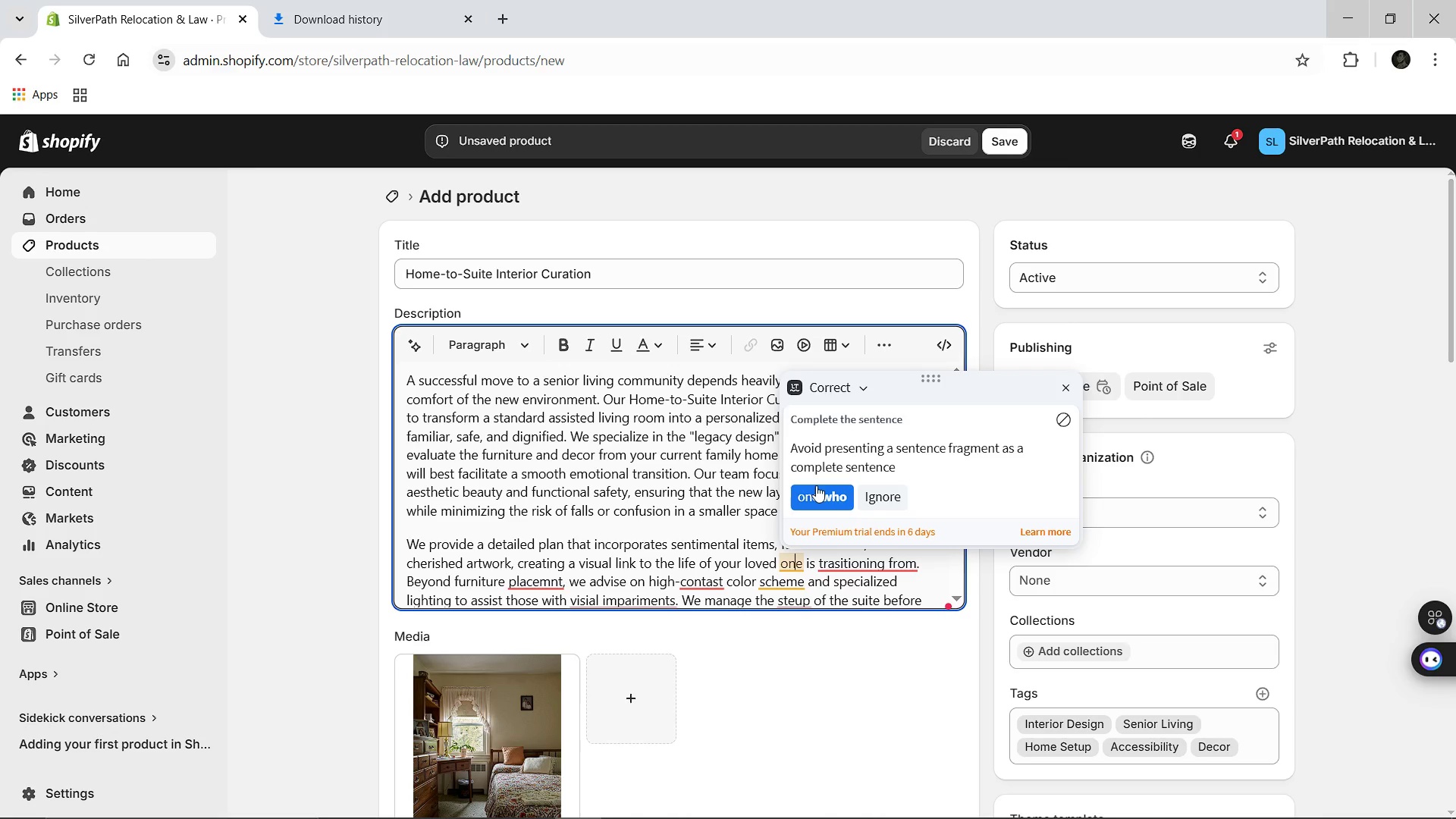 
left_click([816, 485])
 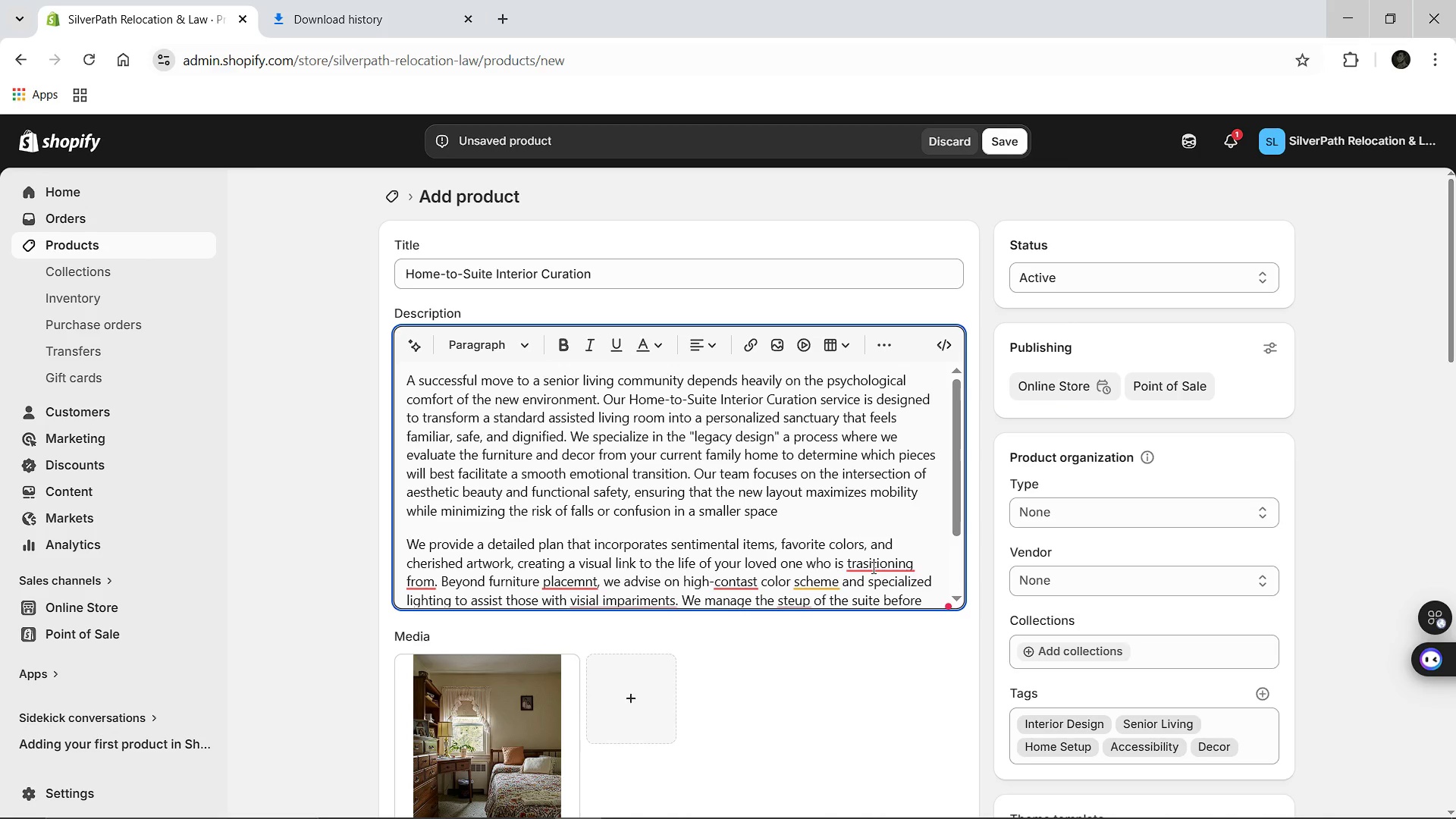 
left_click([872, 567])
 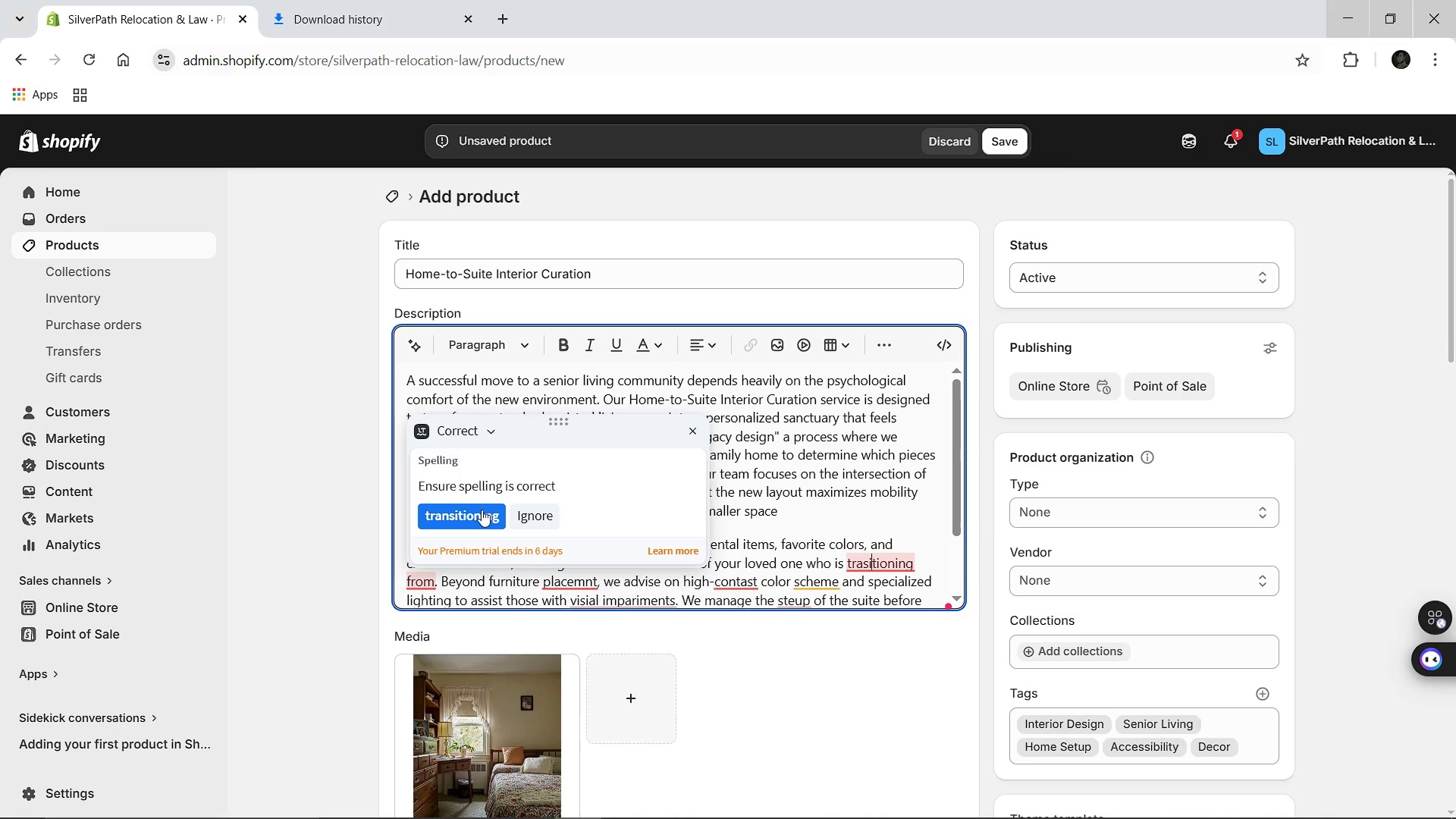 
left_click([479, 510])
 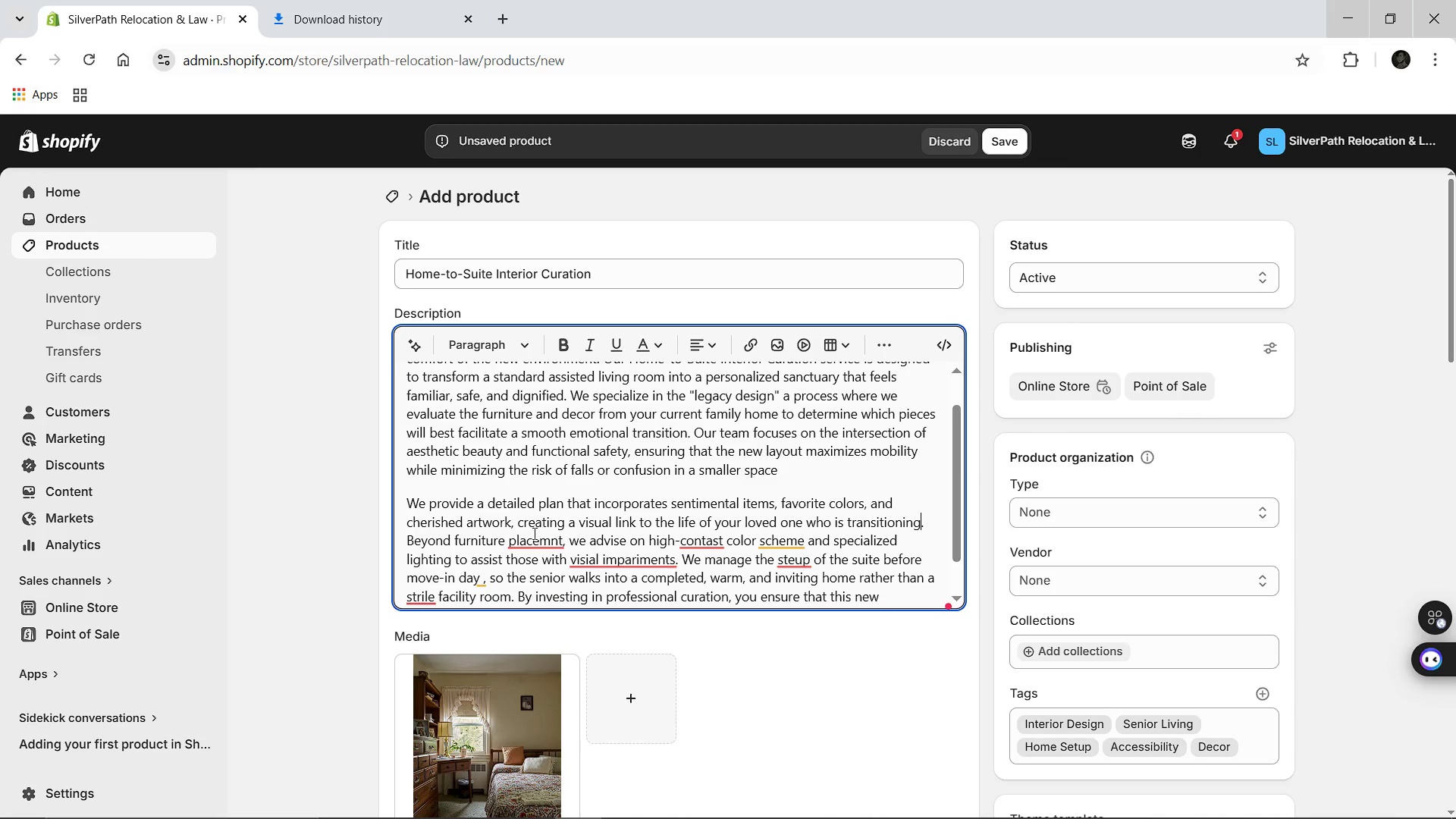 
left_click([529, 538])
 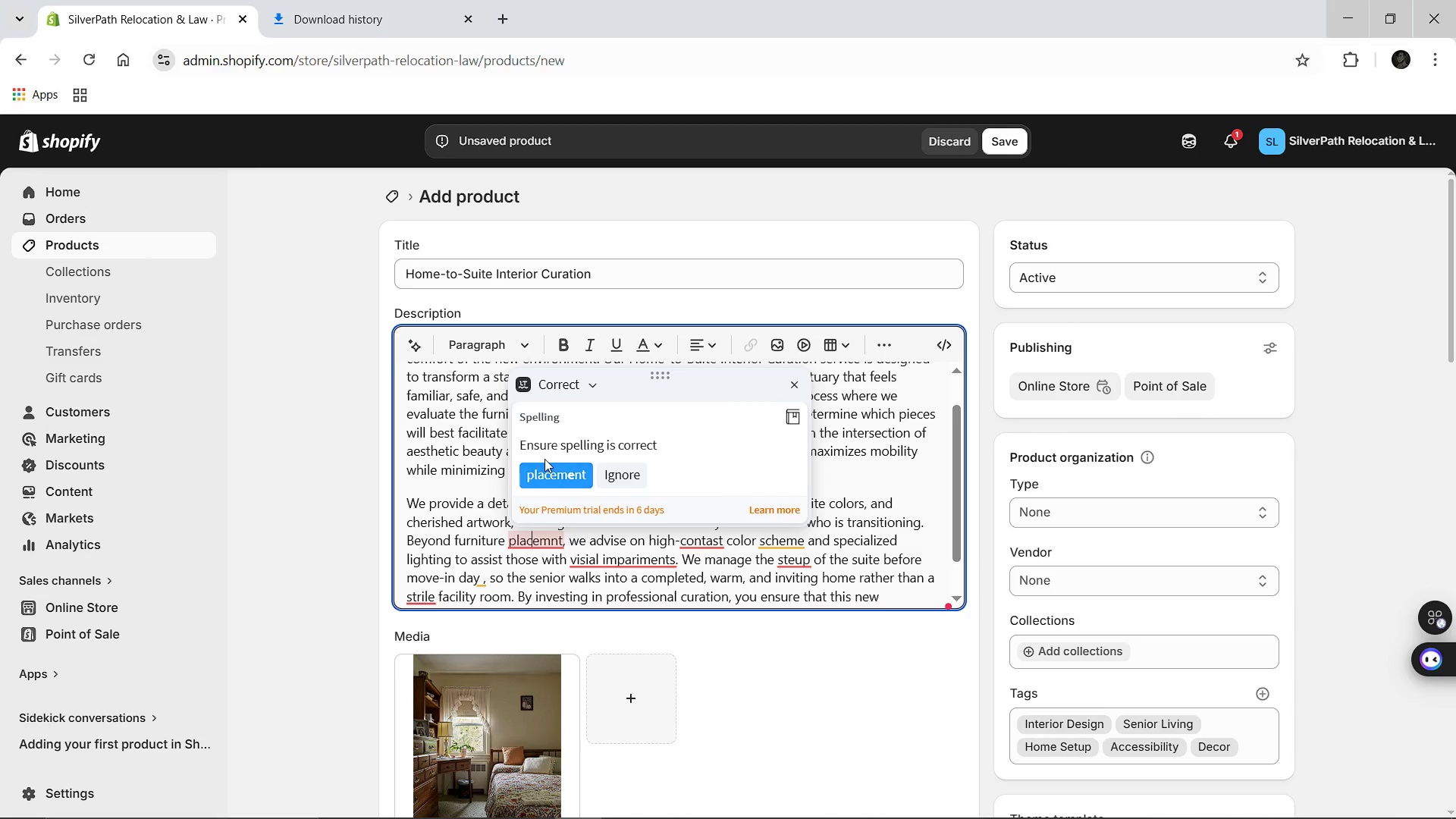 
left_click([544, 459])
 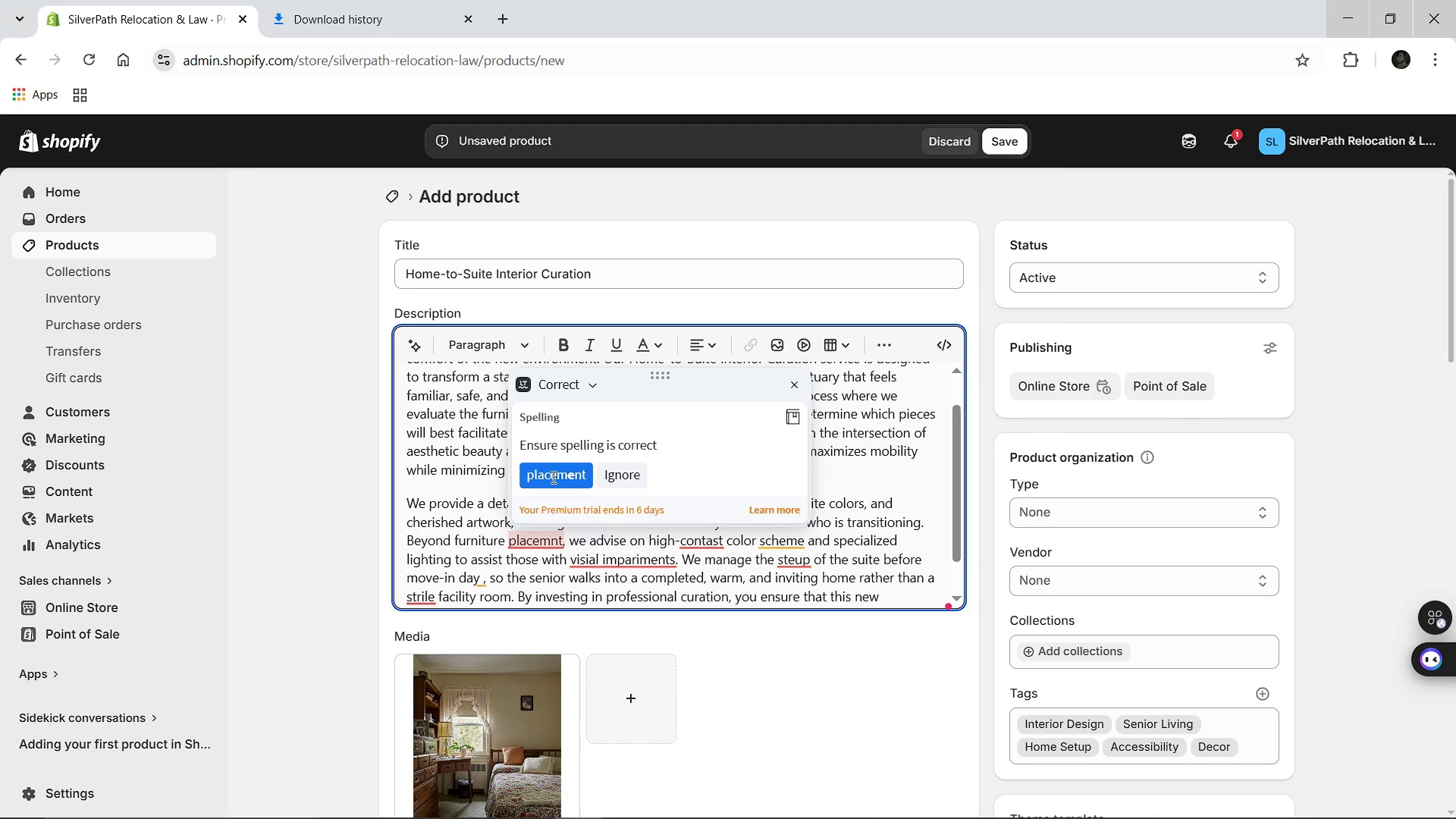 
left_click([552, 477])
 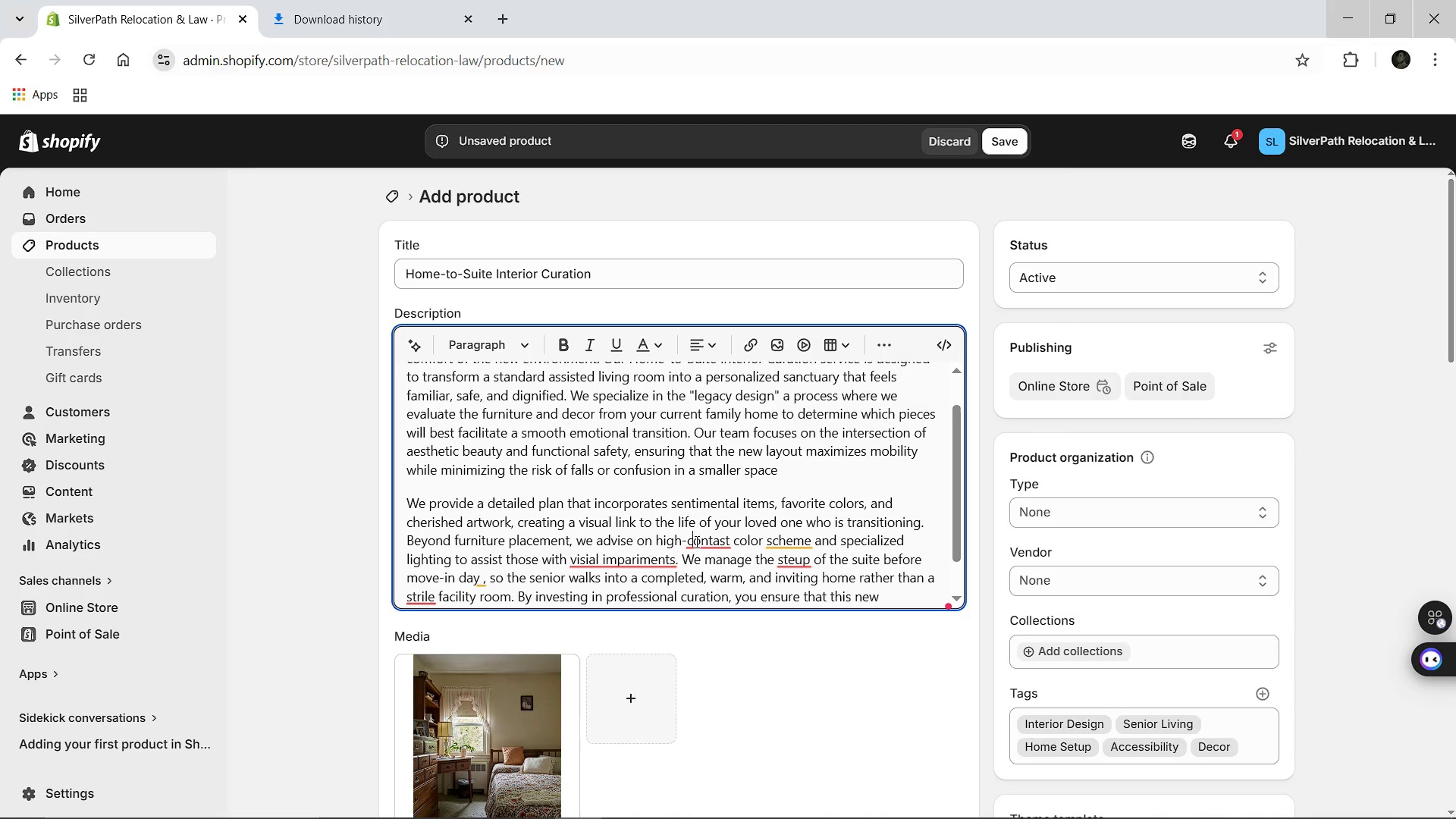 
left_click([695, 541])
 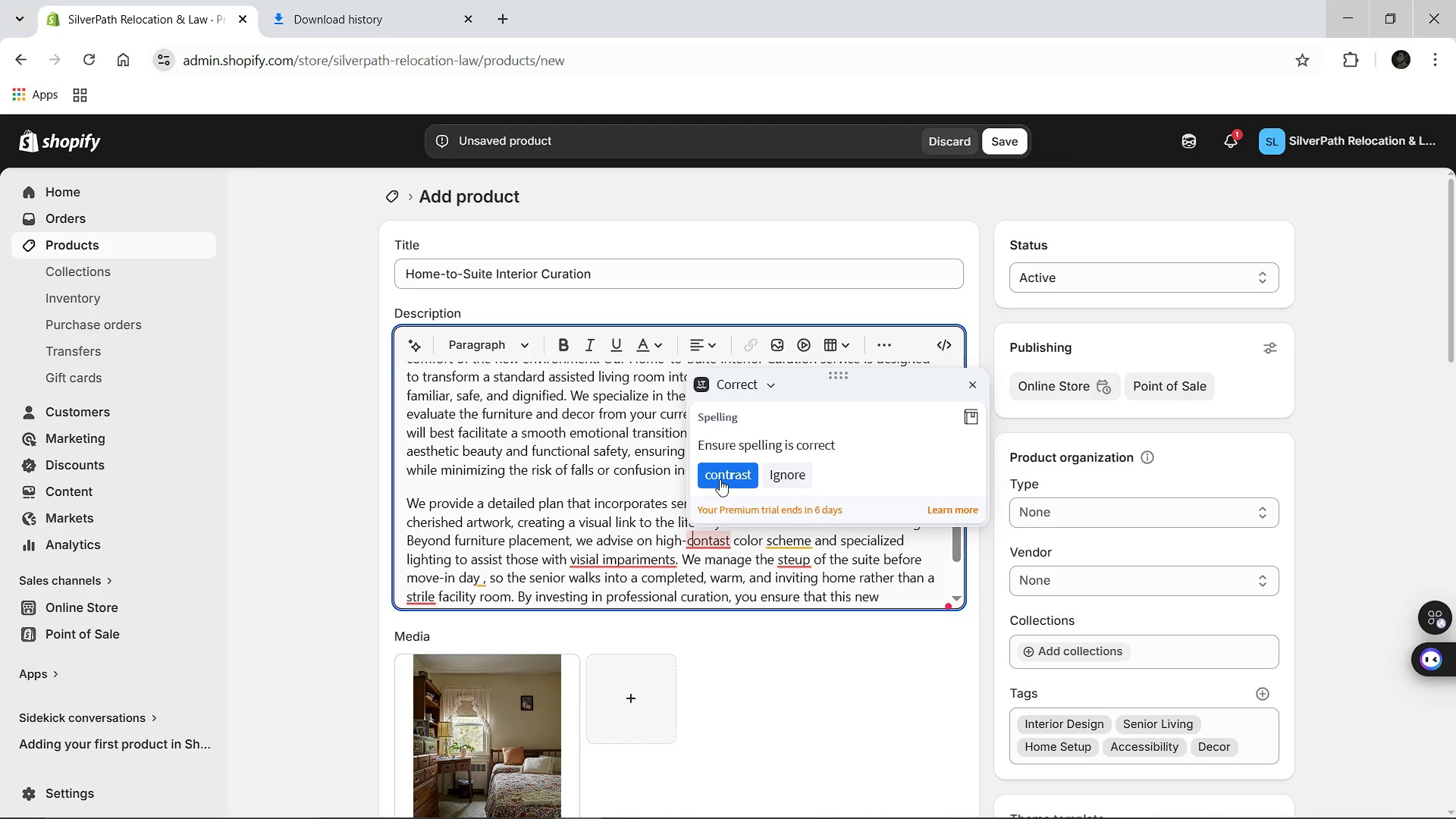 
left_click([720, 479])
 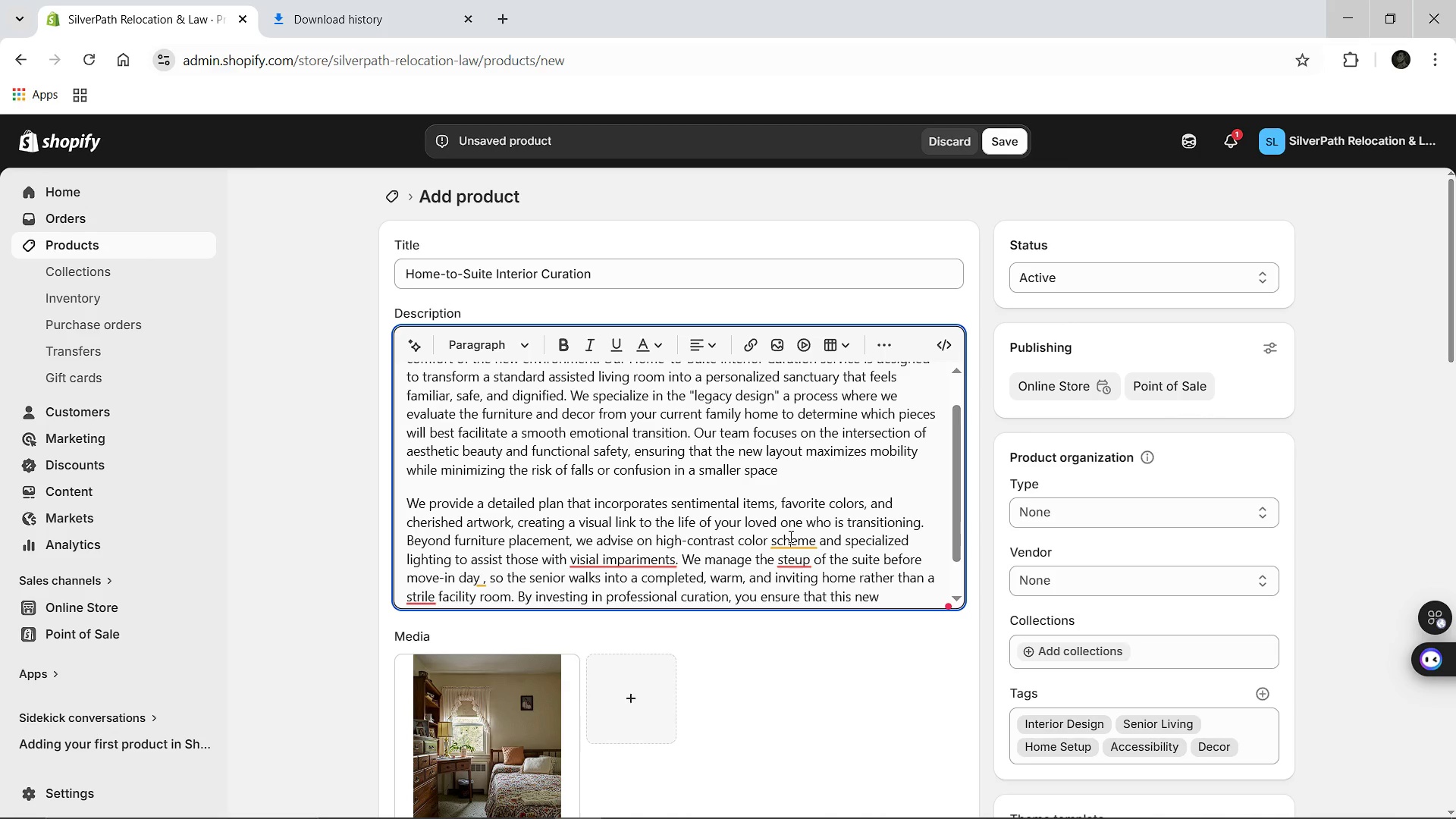 
left_click([789, 536])
 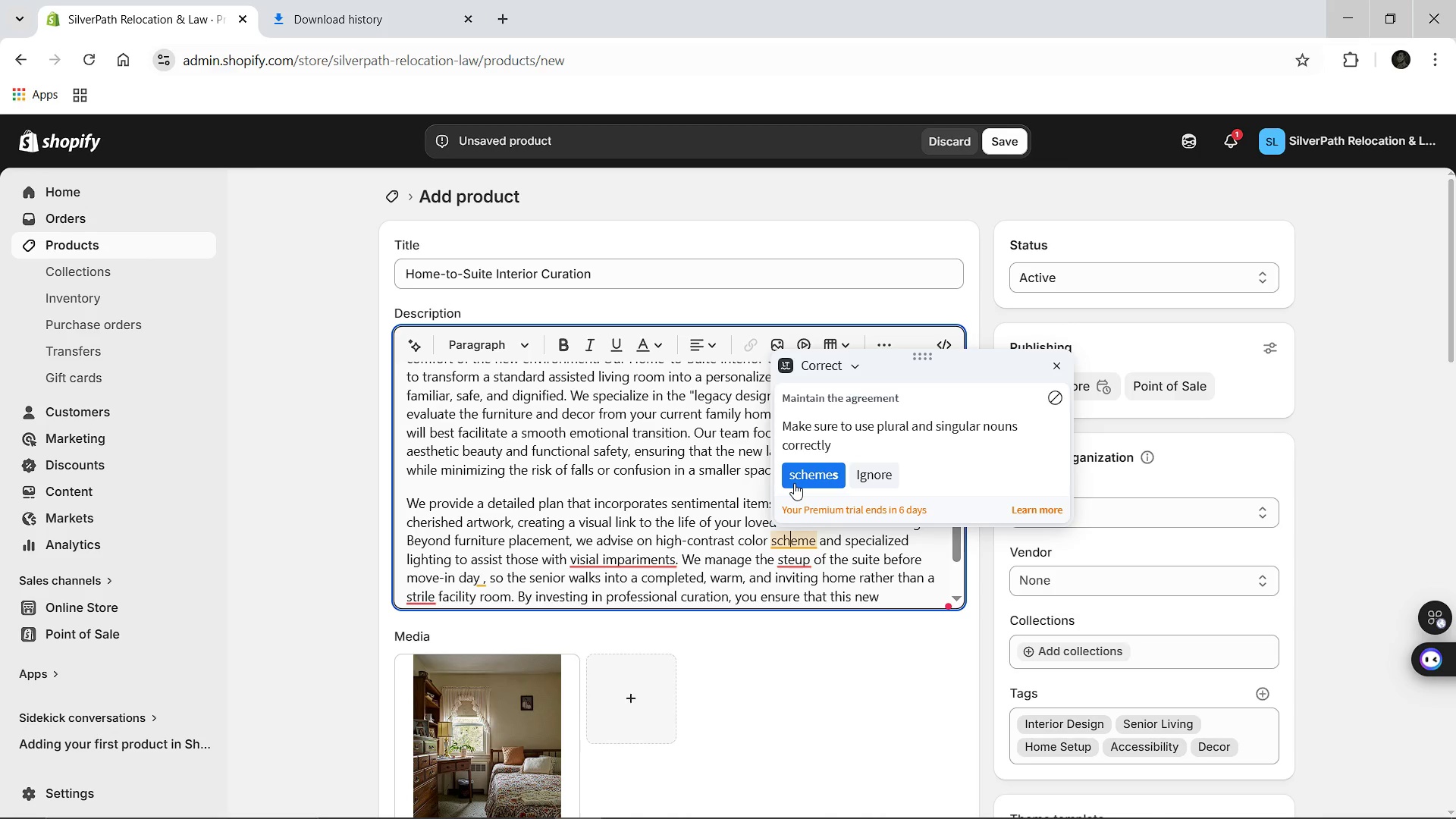 
left_click([794, 483])
 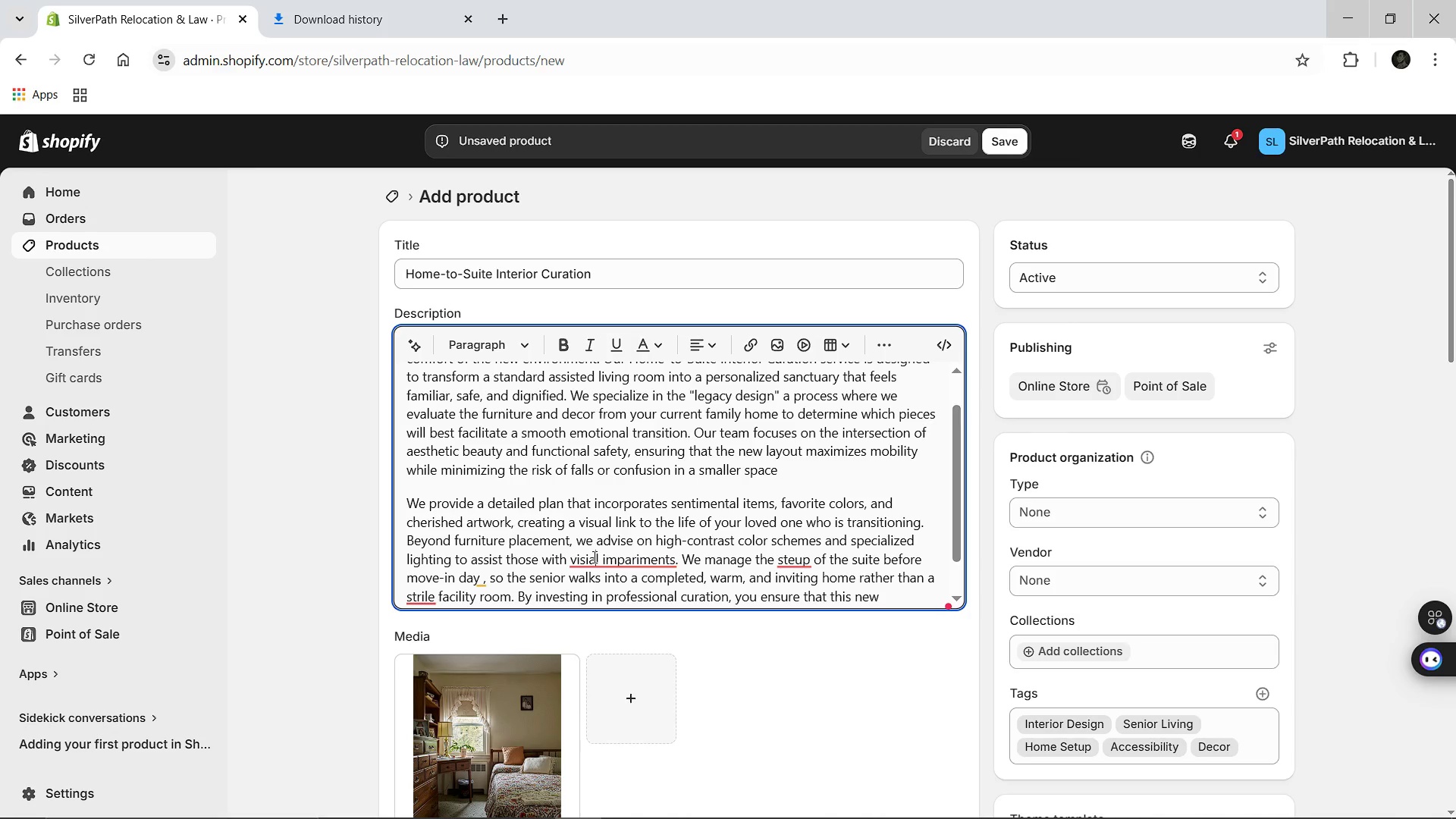 
left_click([593, 557])
 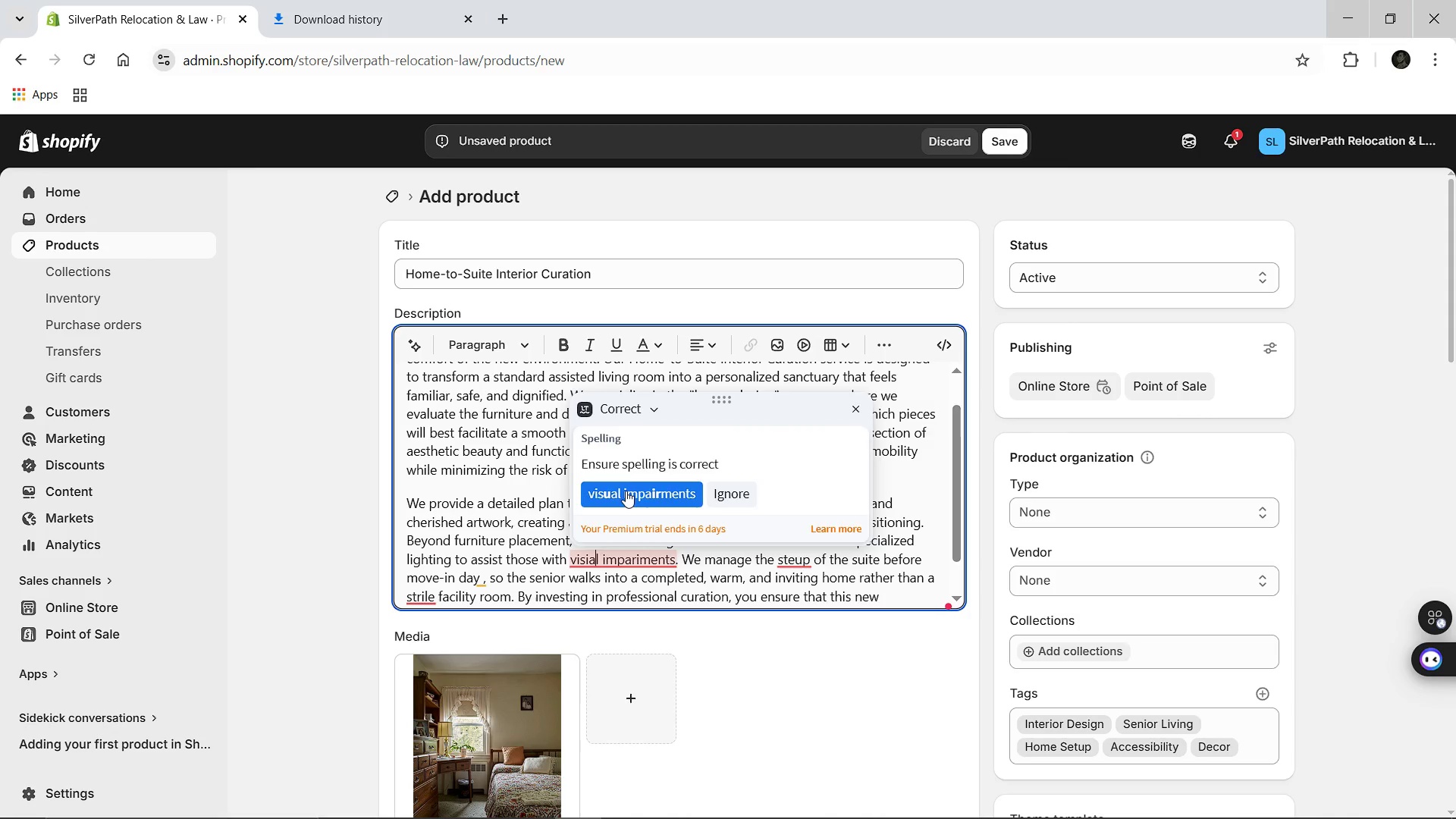 
left_click([626, 491])
 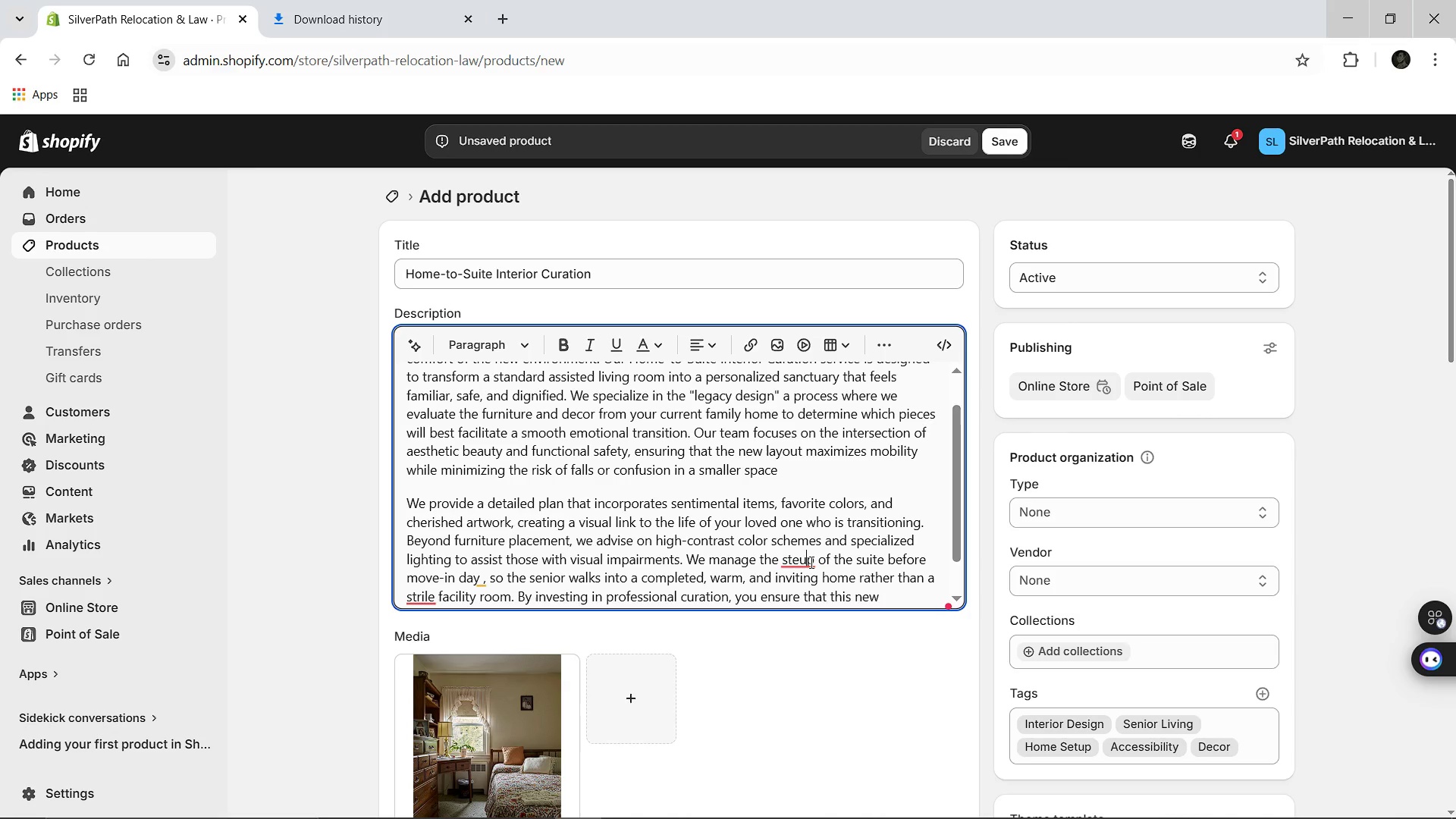 
left_click([810, 562])
 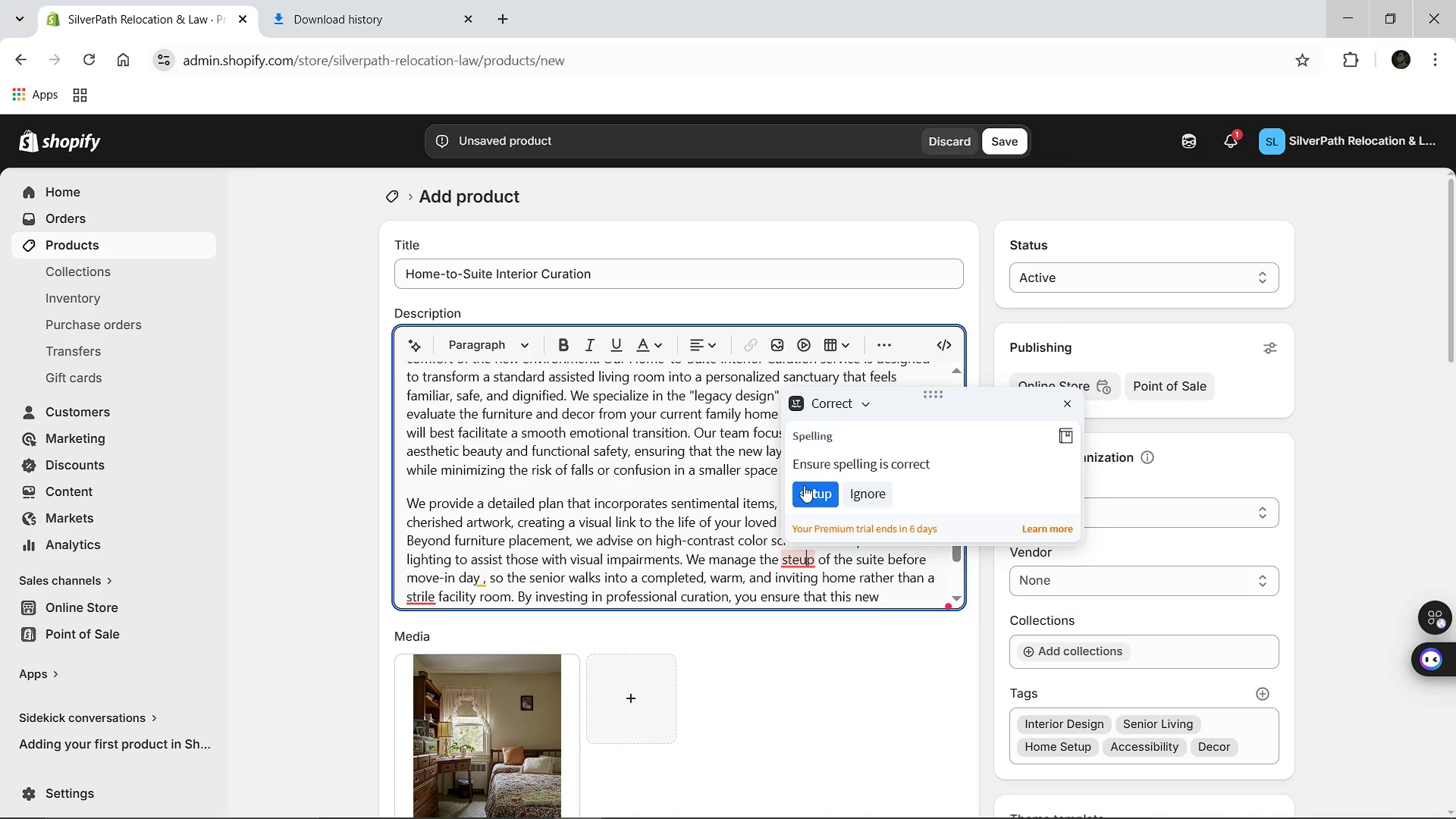 
left_click([804, 485])
 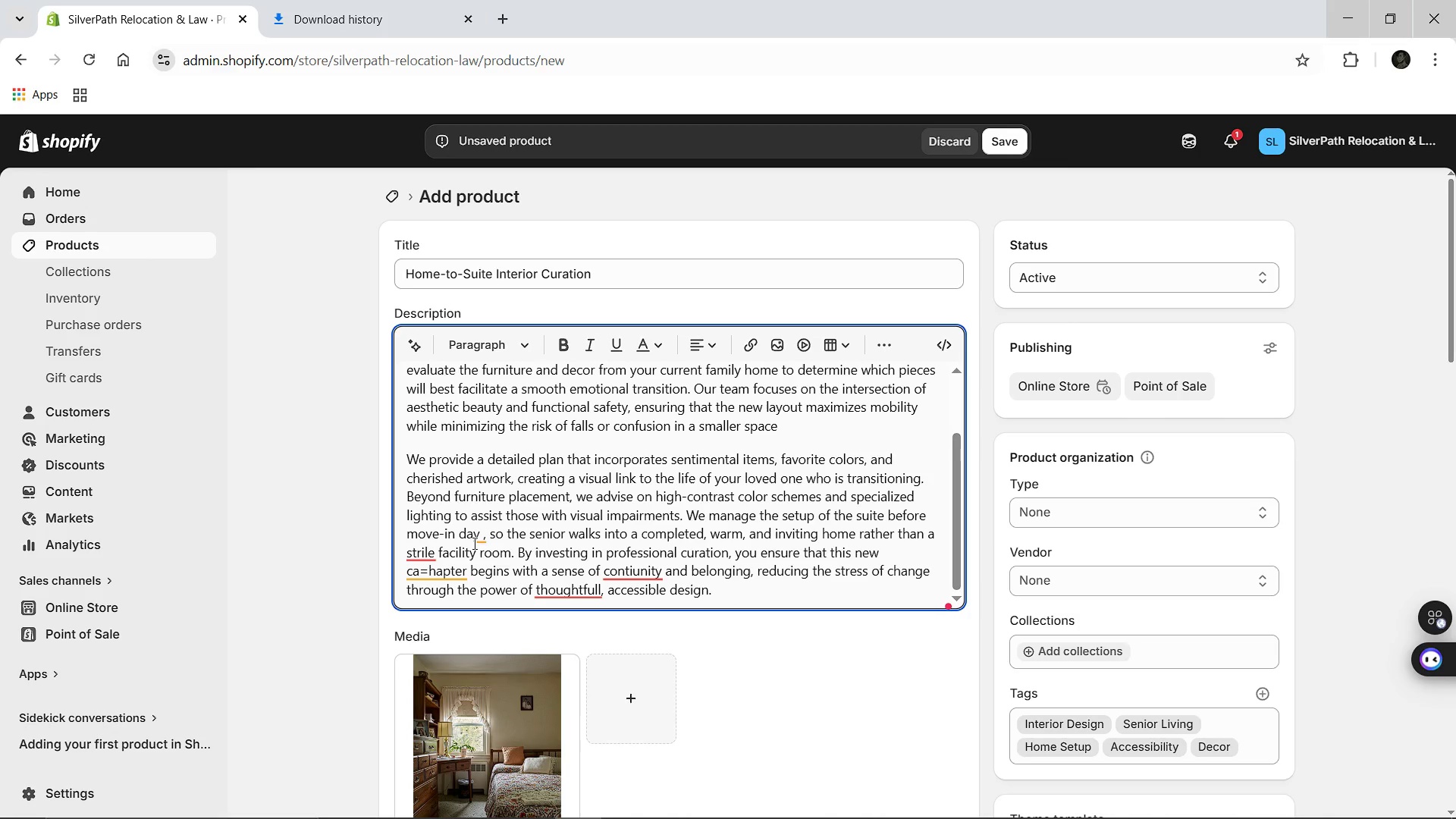 
left_click([480, 541])
 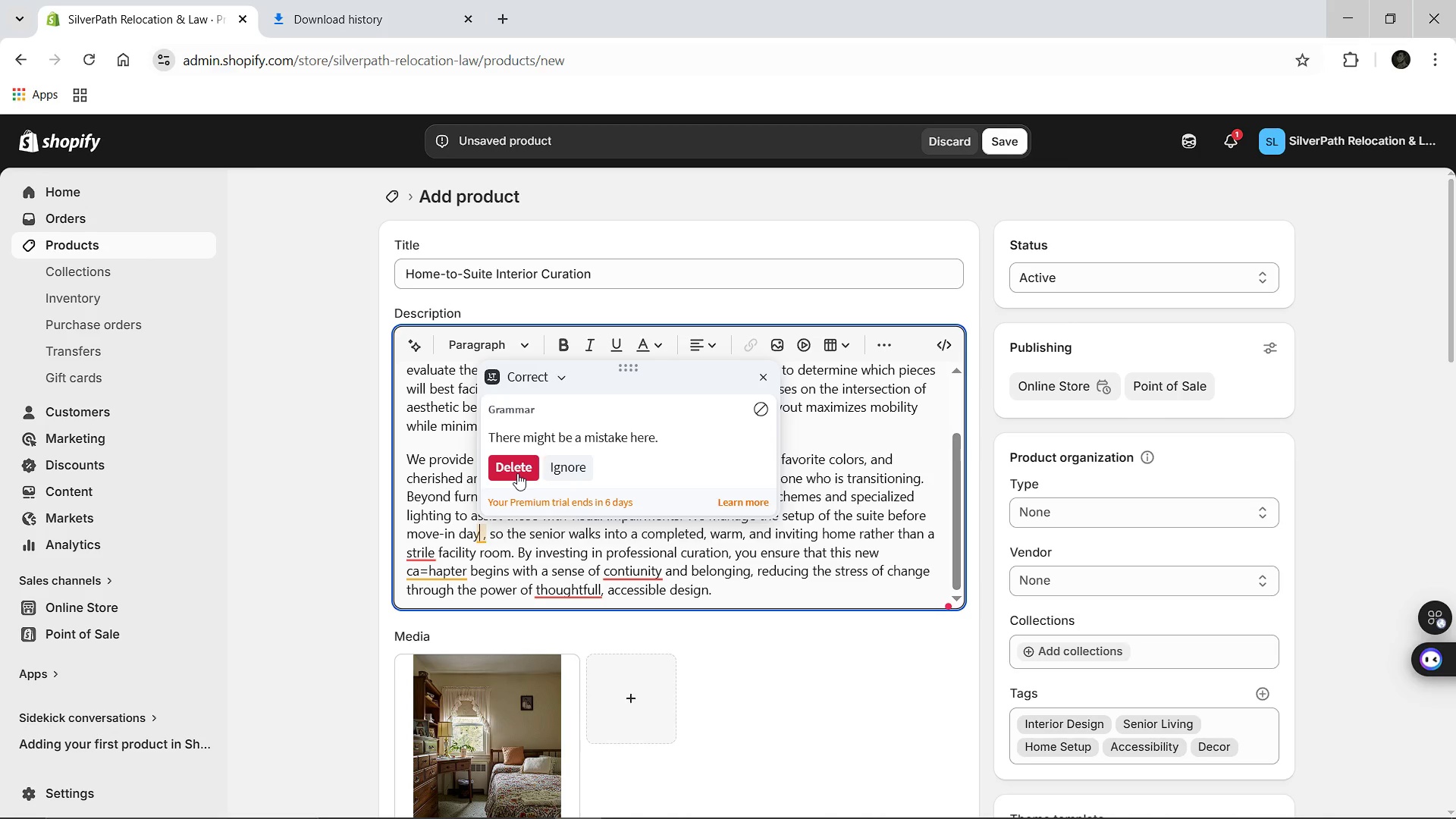 
left_click([517, 473])
 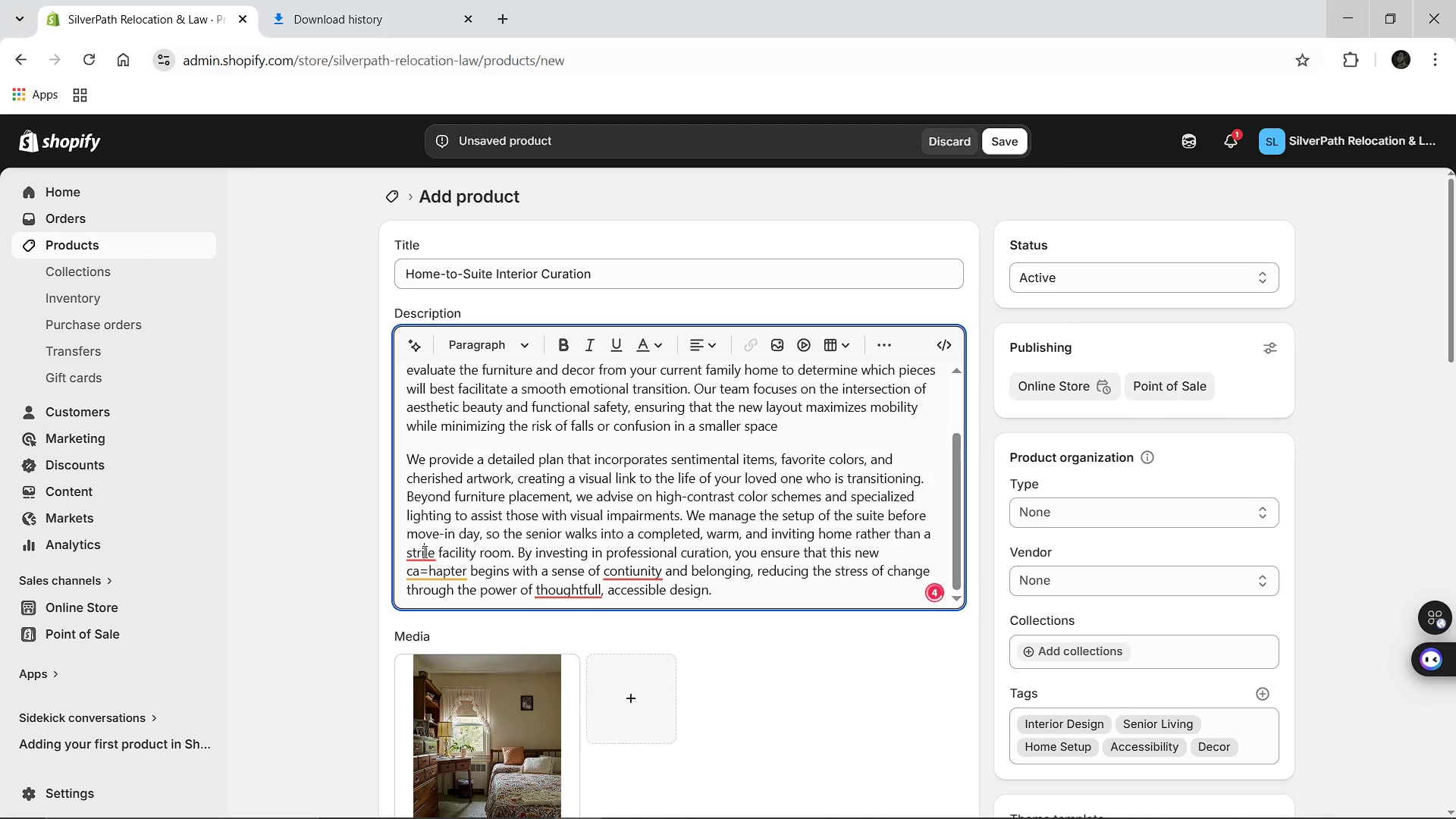 
left_click([423, 551])
 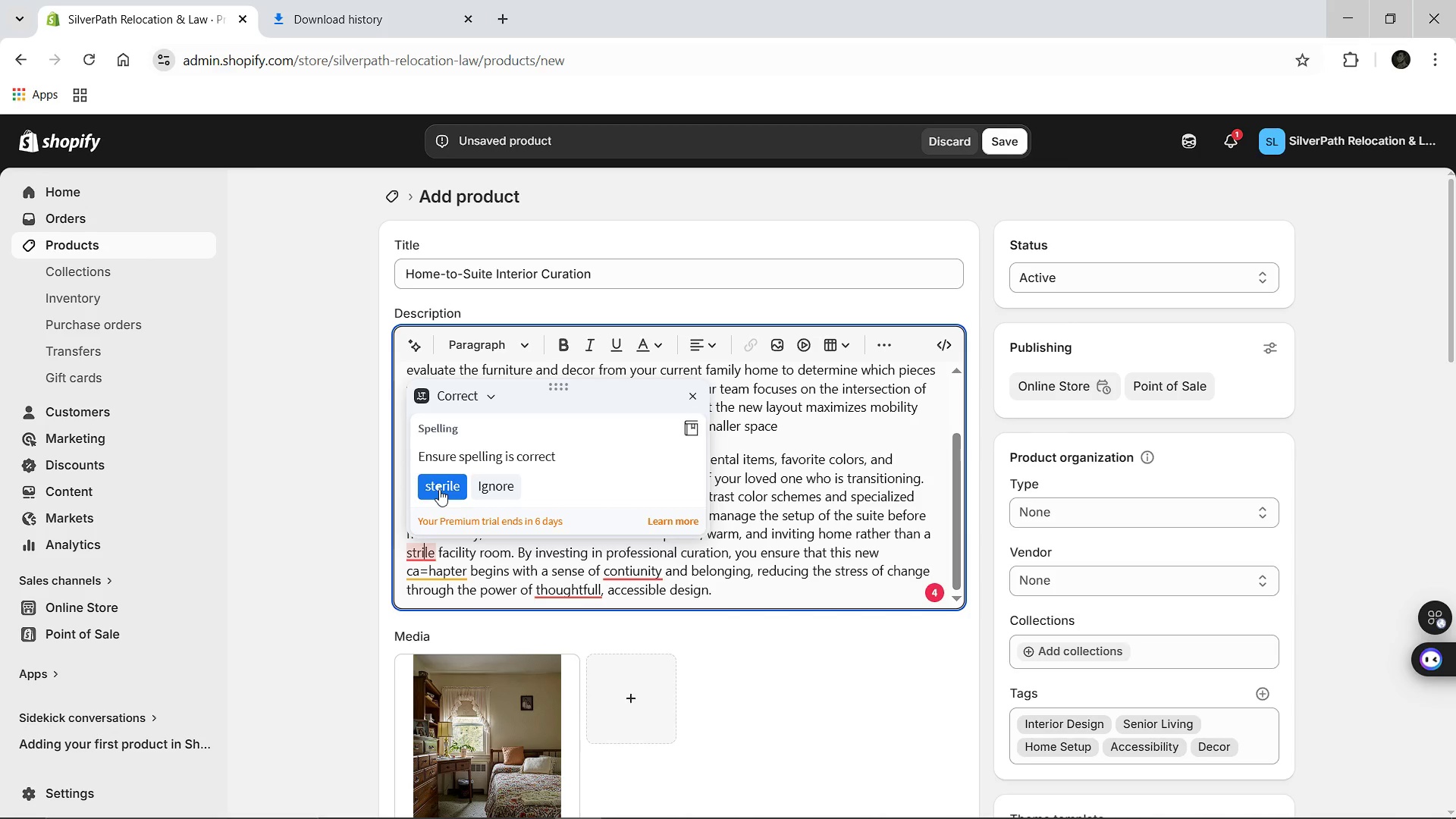 
left_click([439, 489])
 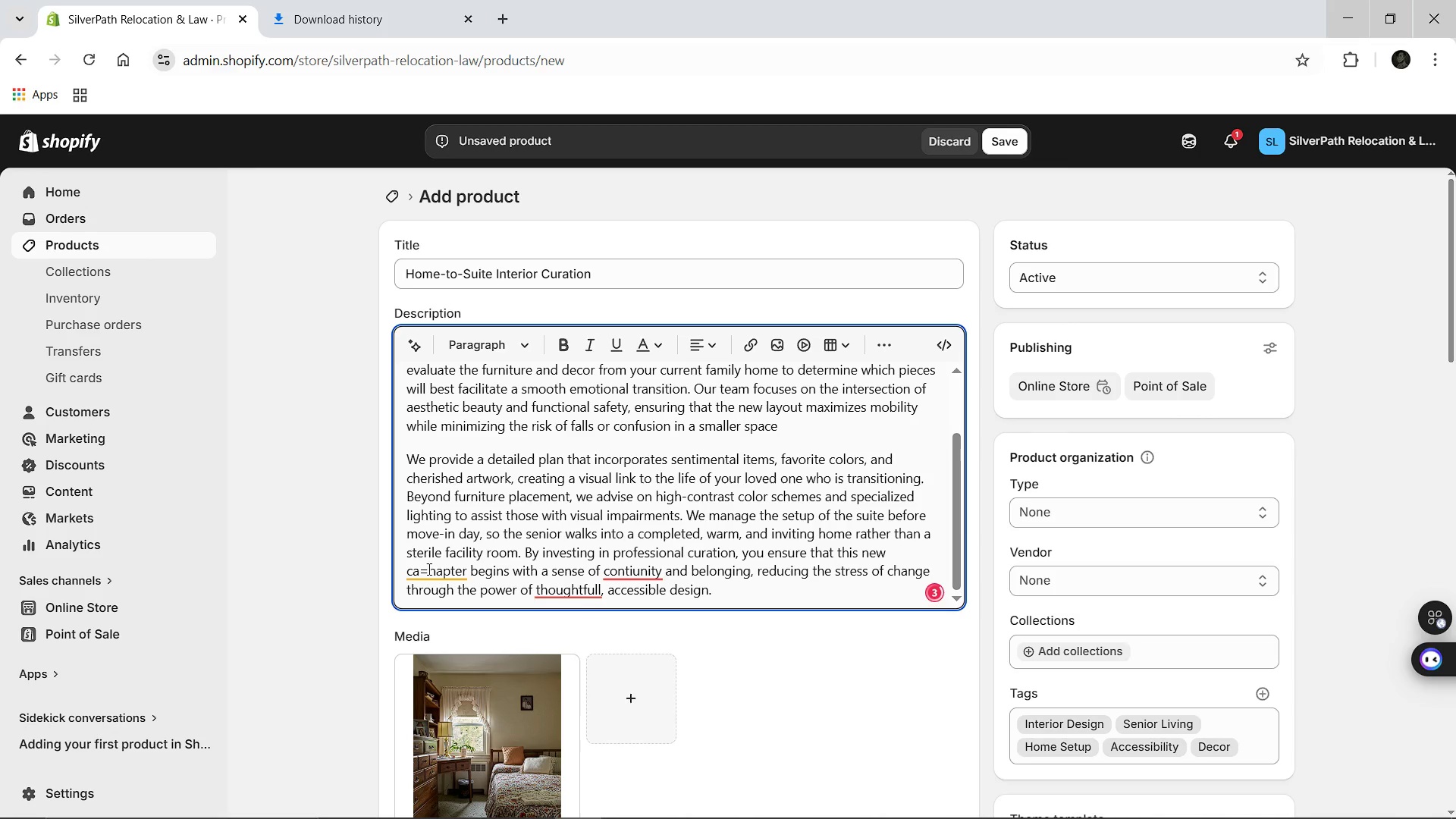 
left_click([428, 569])
 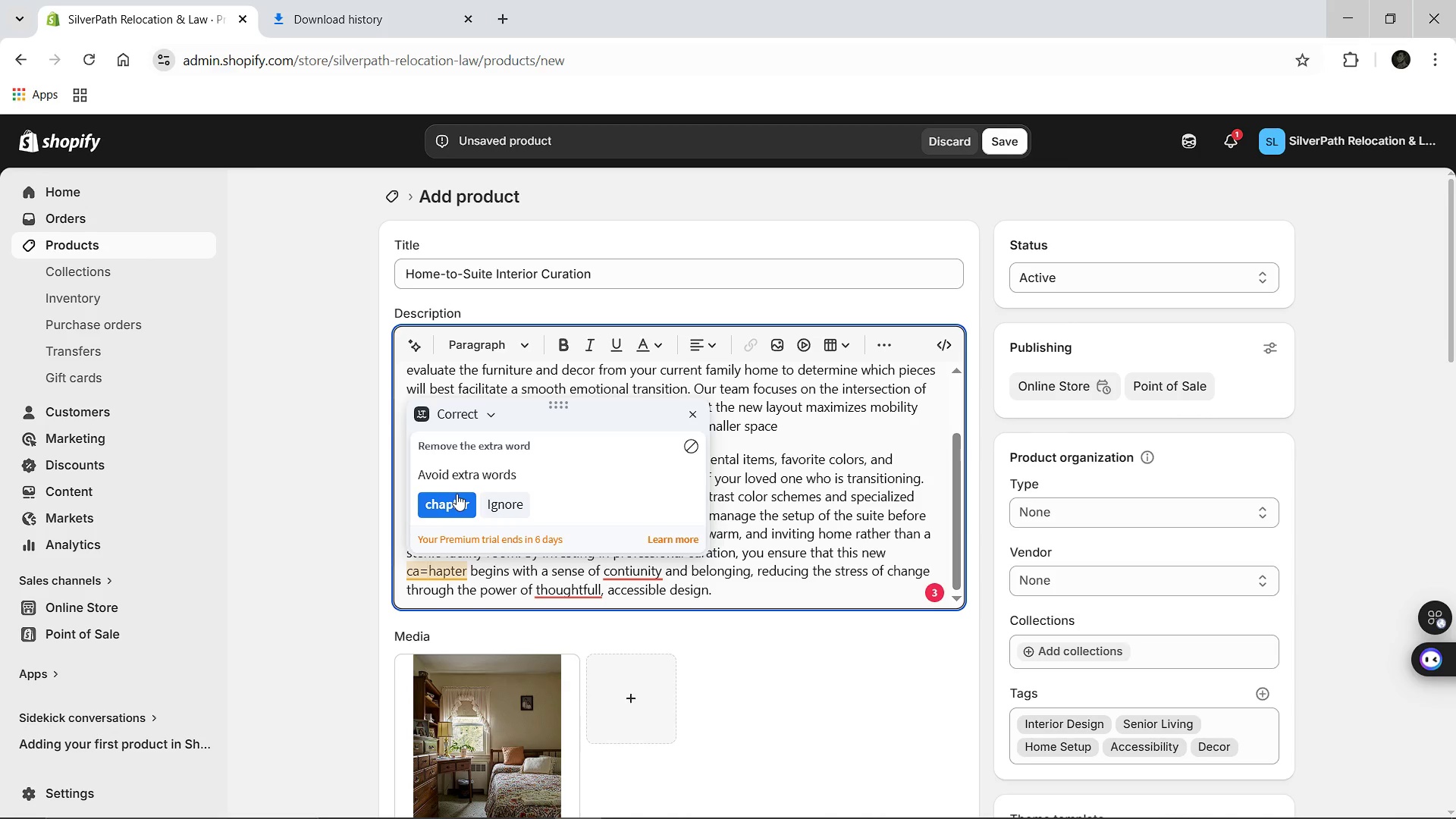 
left_click([457, 494])
 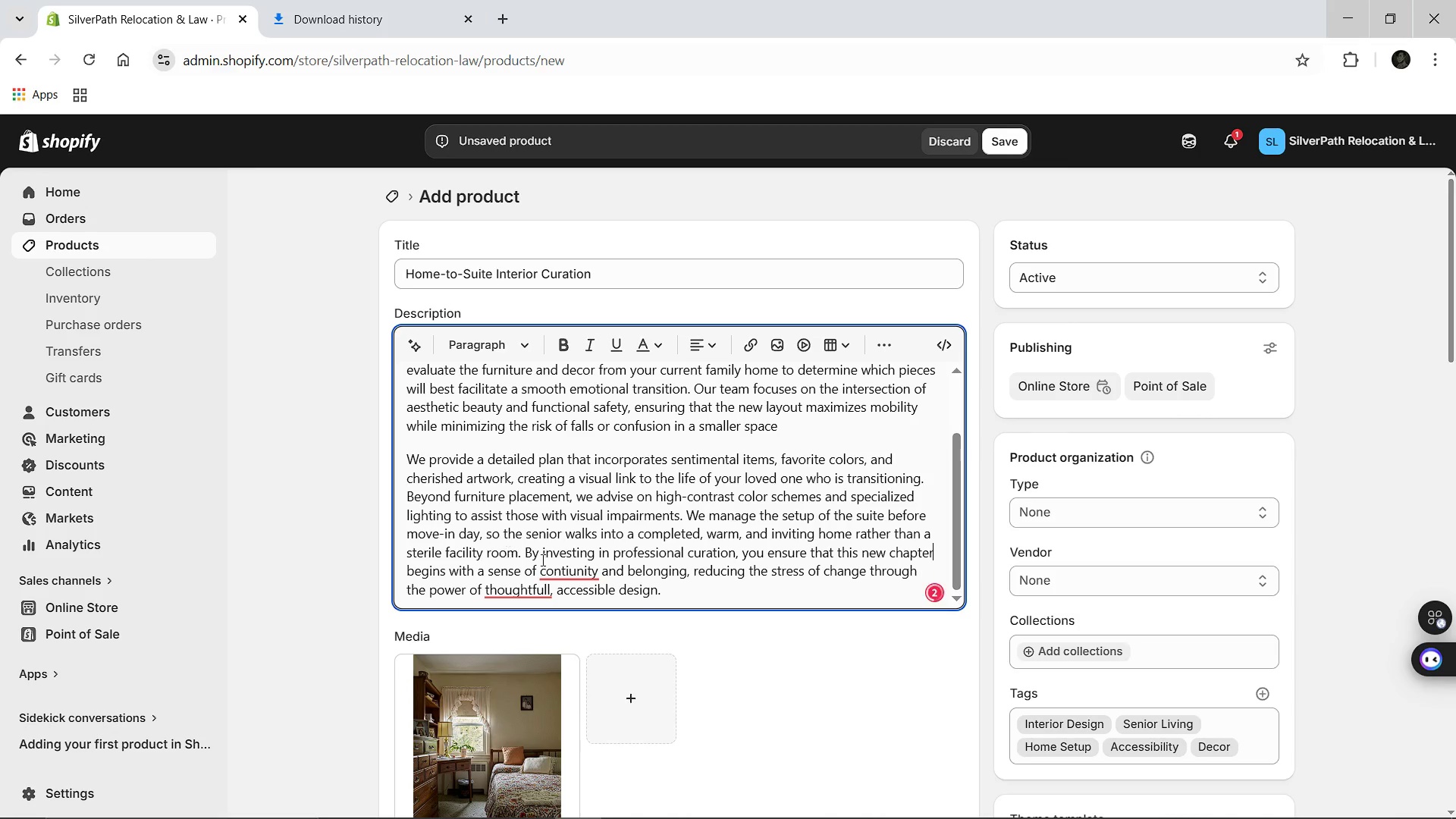 
left_click([563, 581])
 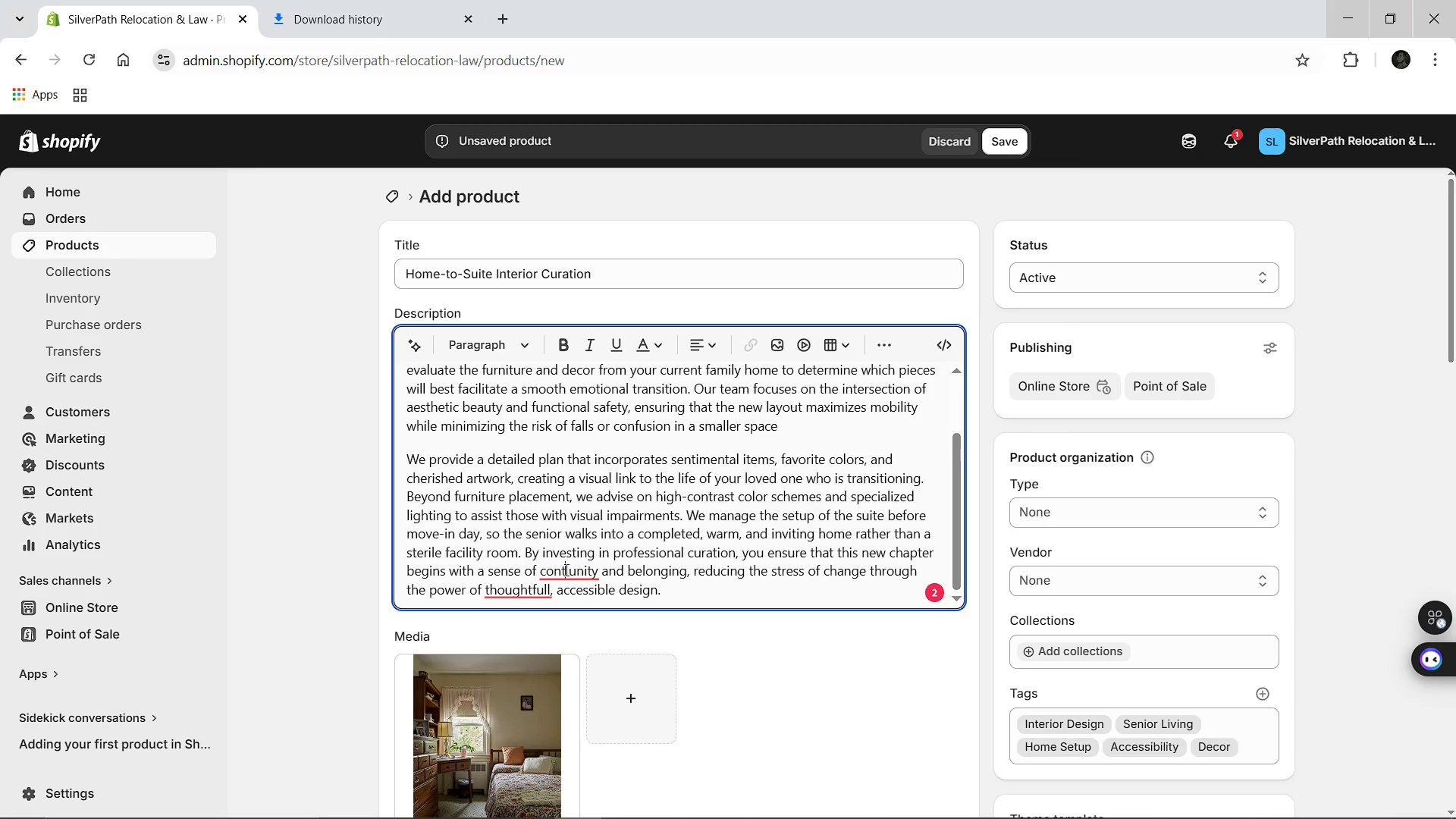 
left_click([565, 570])
 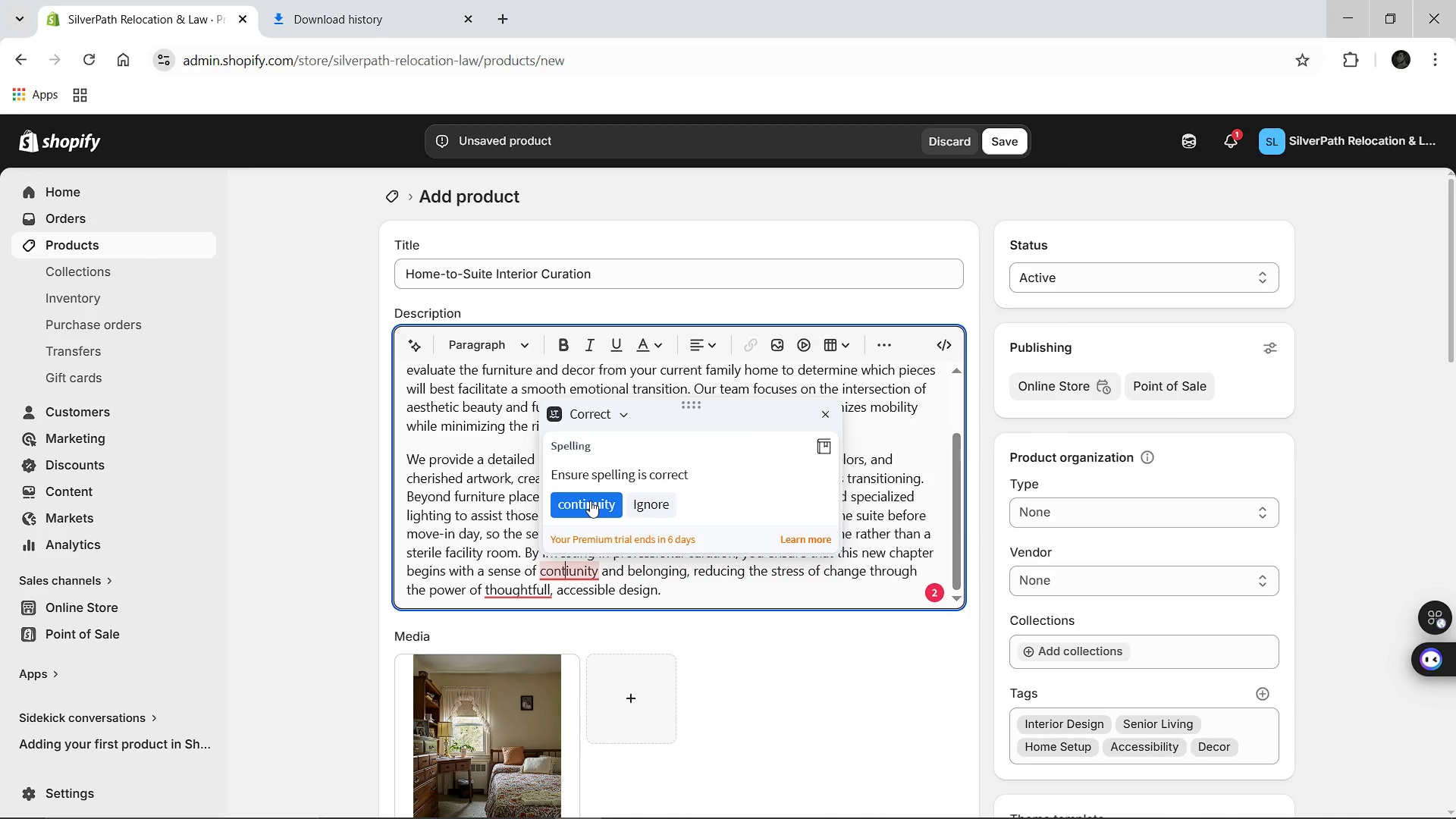 
left_click([590, 500])
 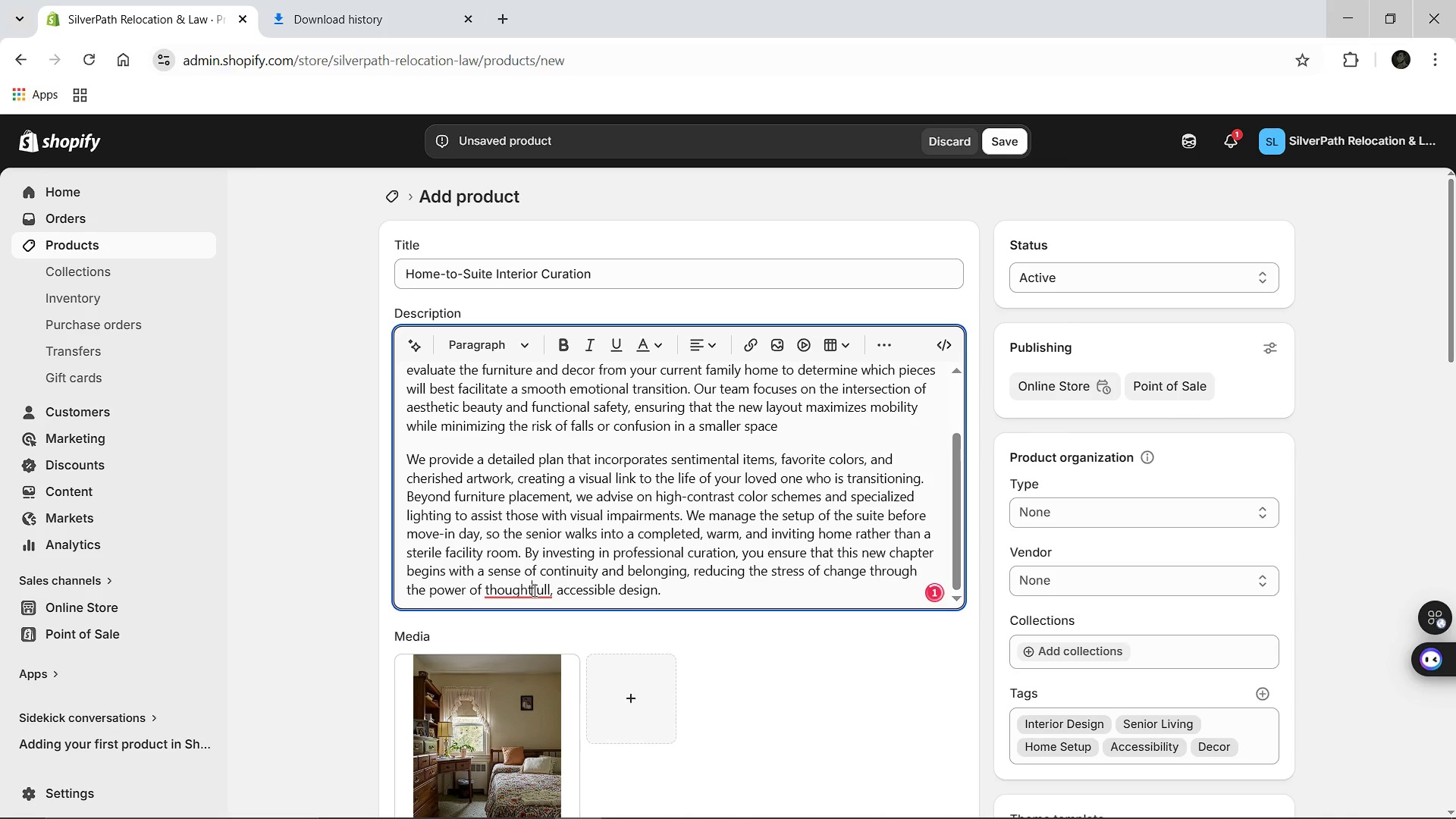 
left_click([533, 590])
 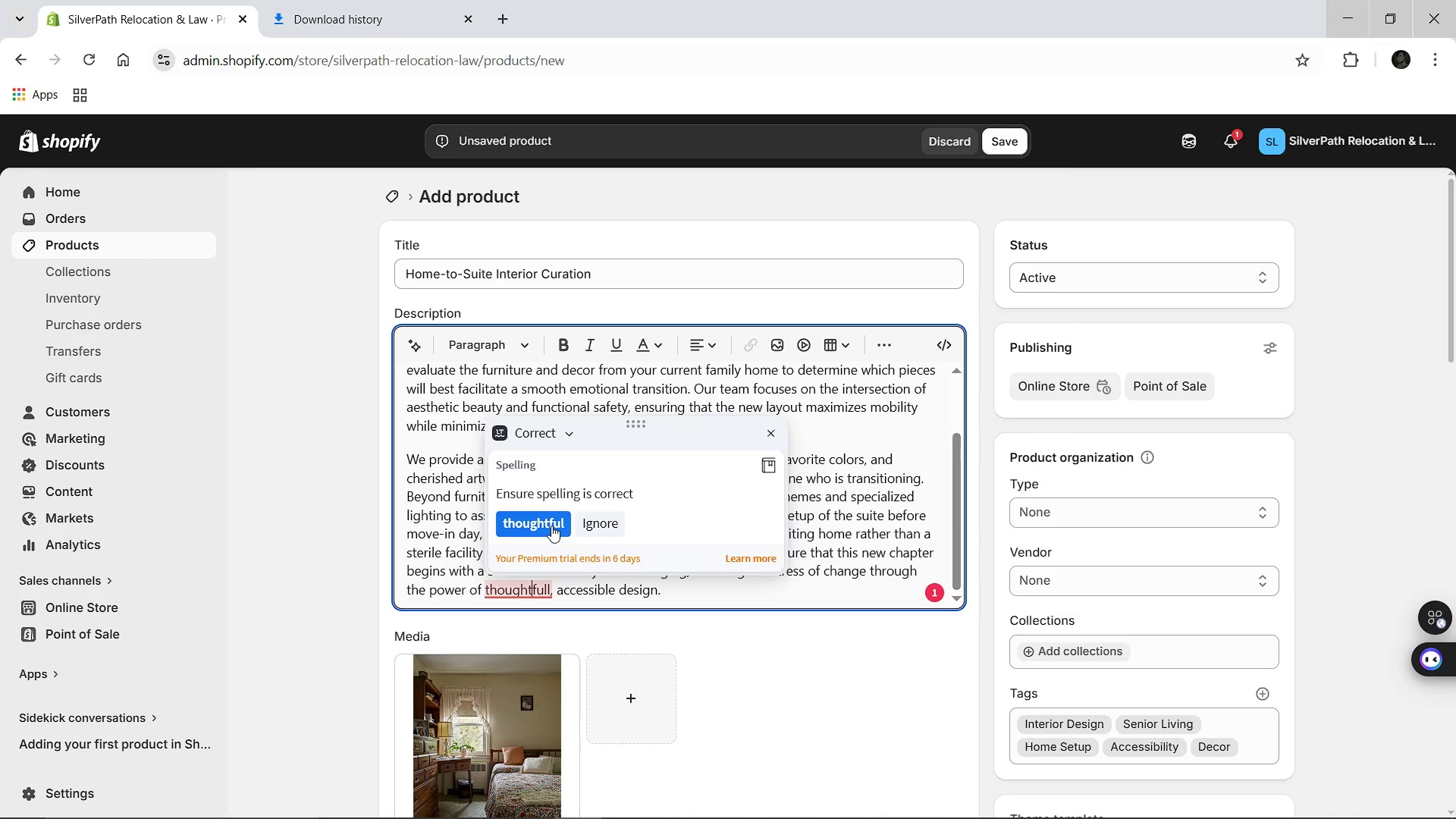 
left_click([551, 526])
 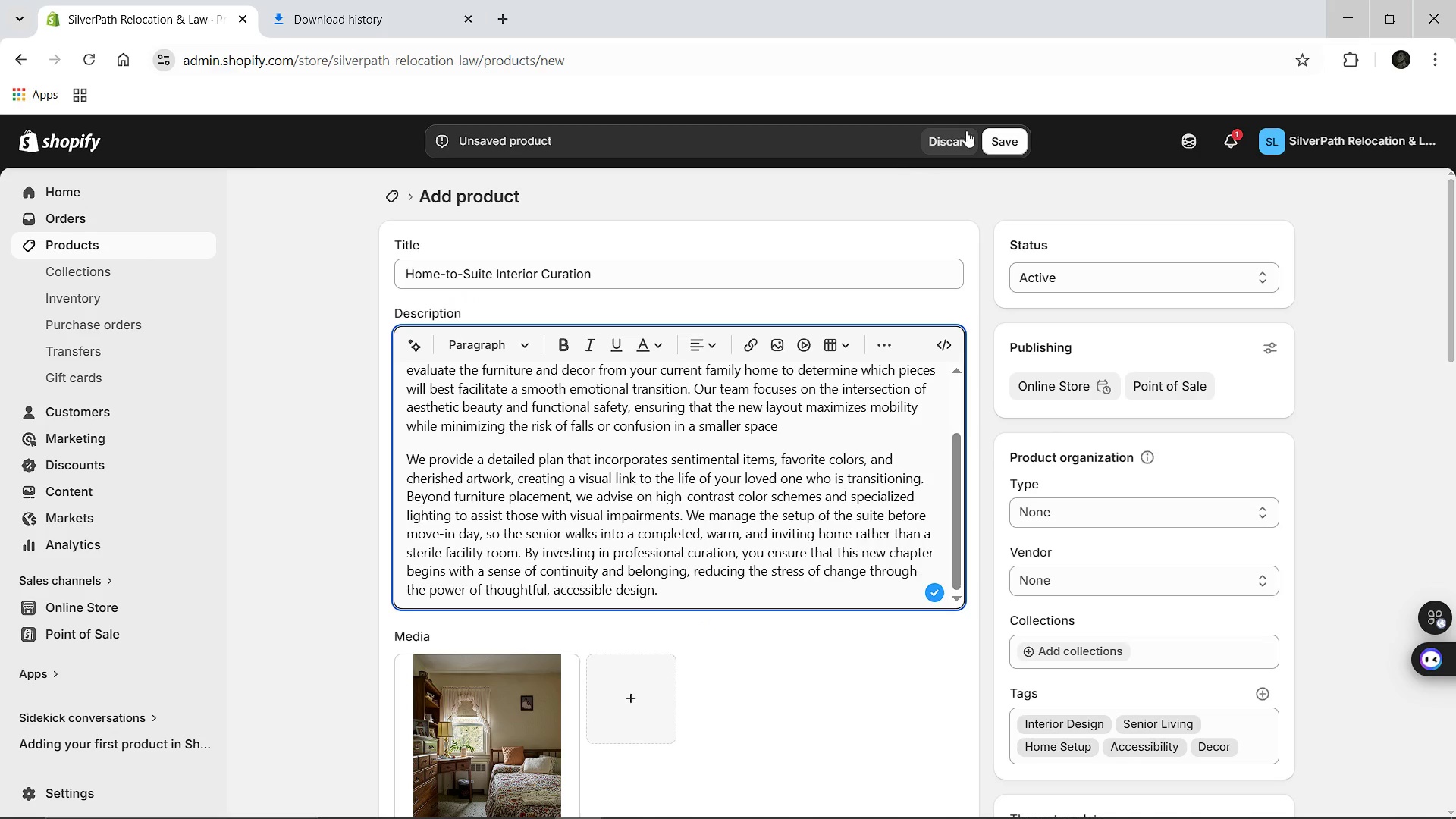 
left_click([1012, 140])
 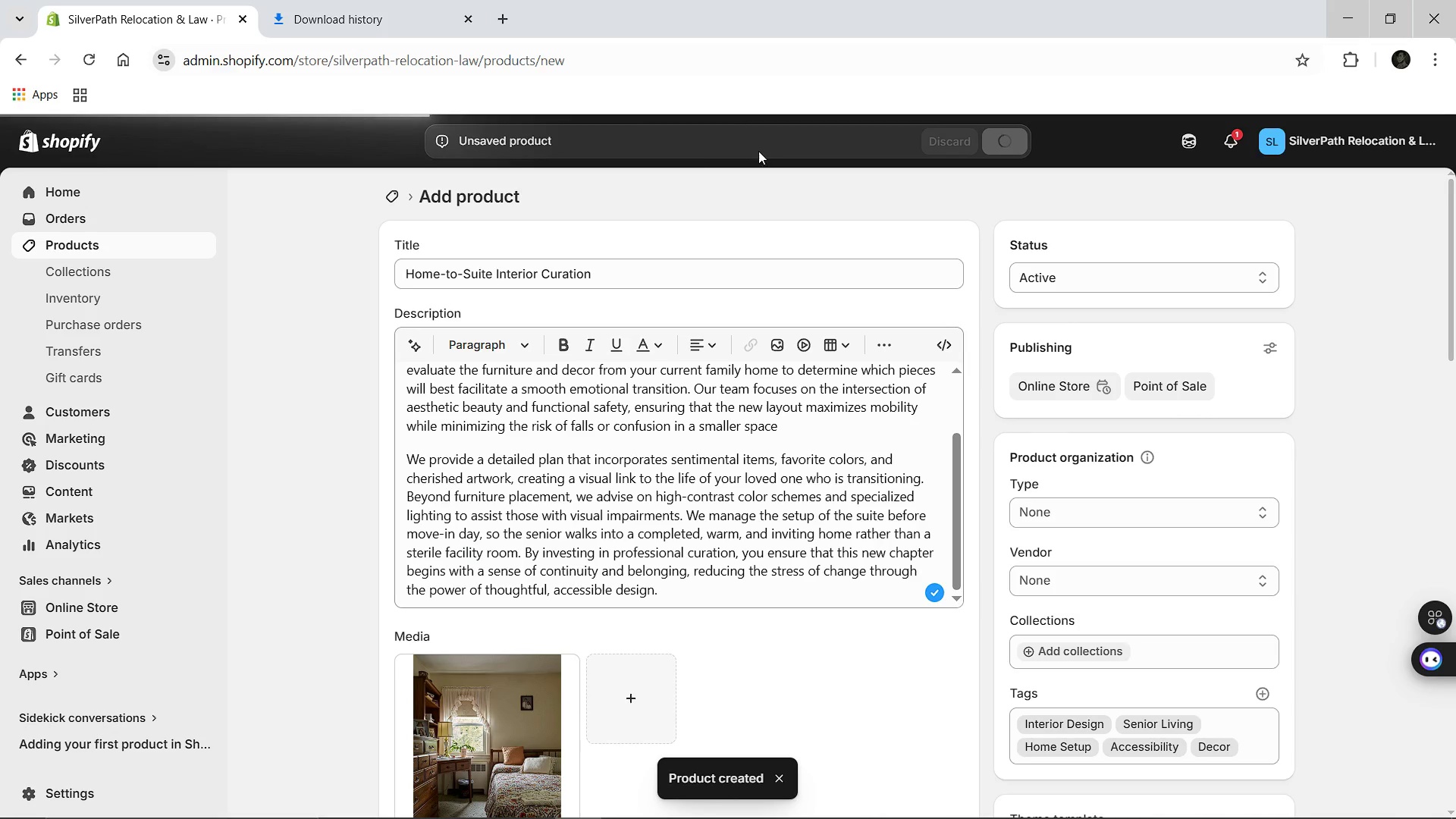 
wait(10.45)
 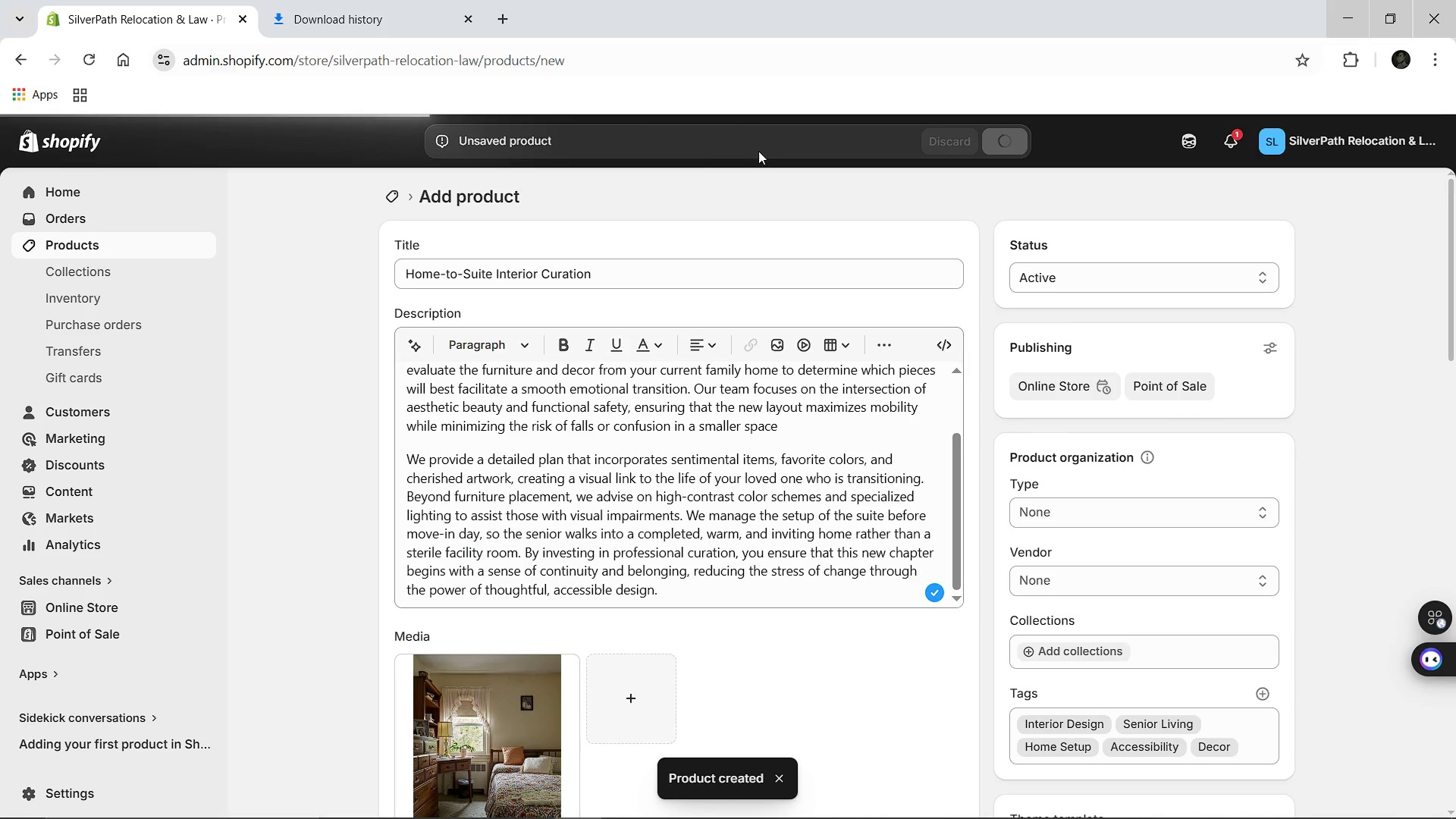 
left_click([70, 782])
 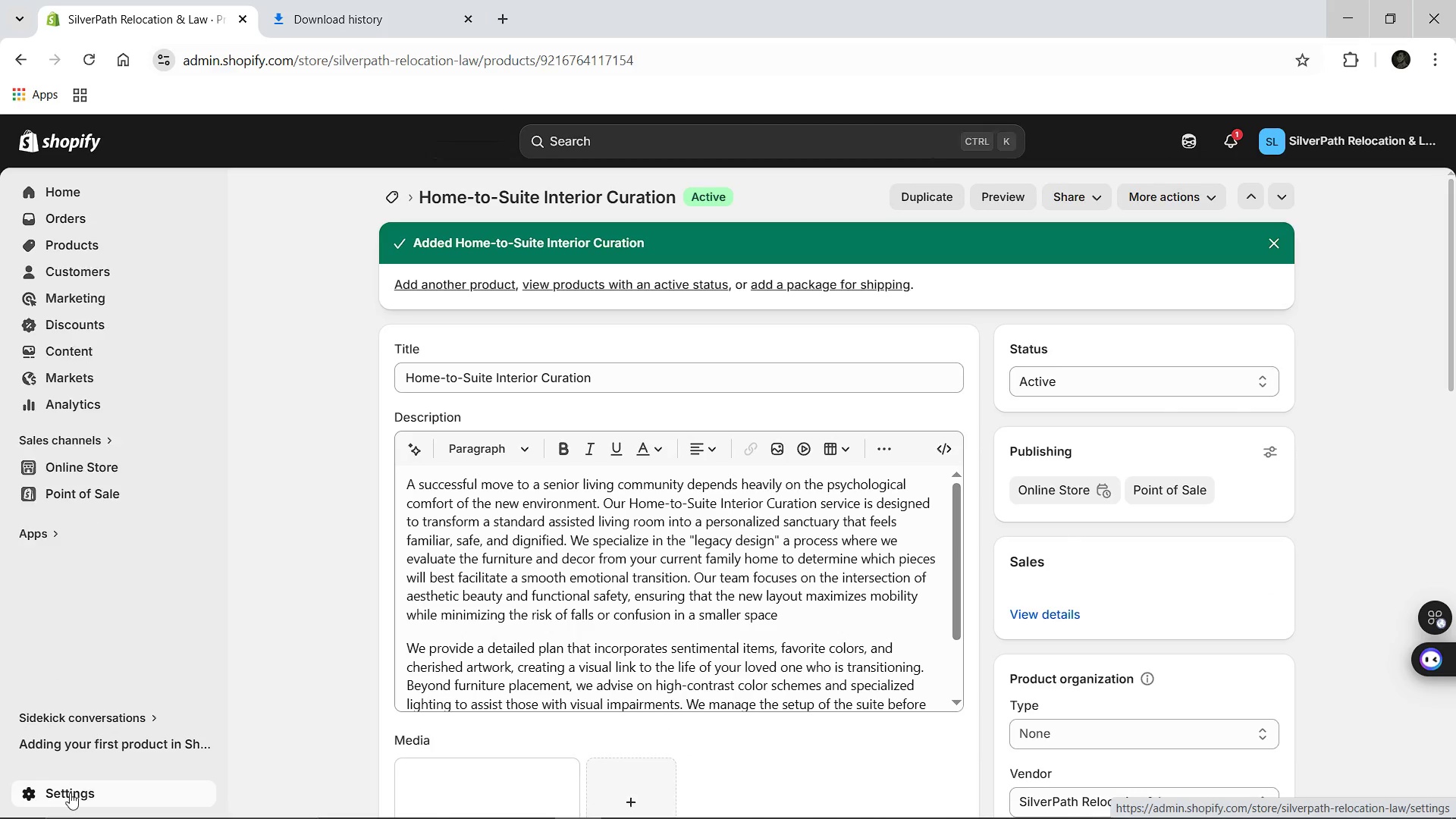 
mouse_move([89, 779])
 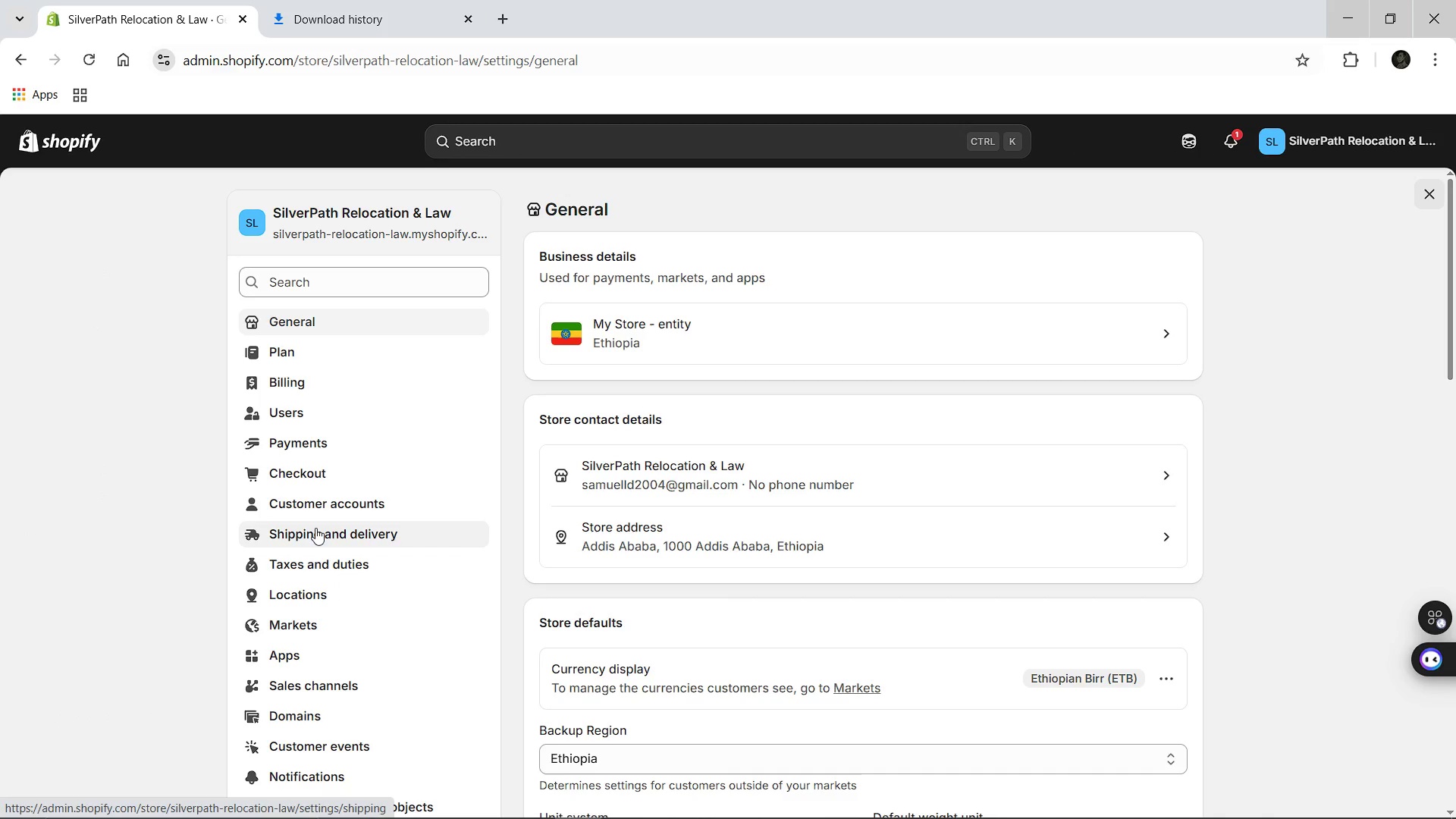 
left_click([315, 528])
 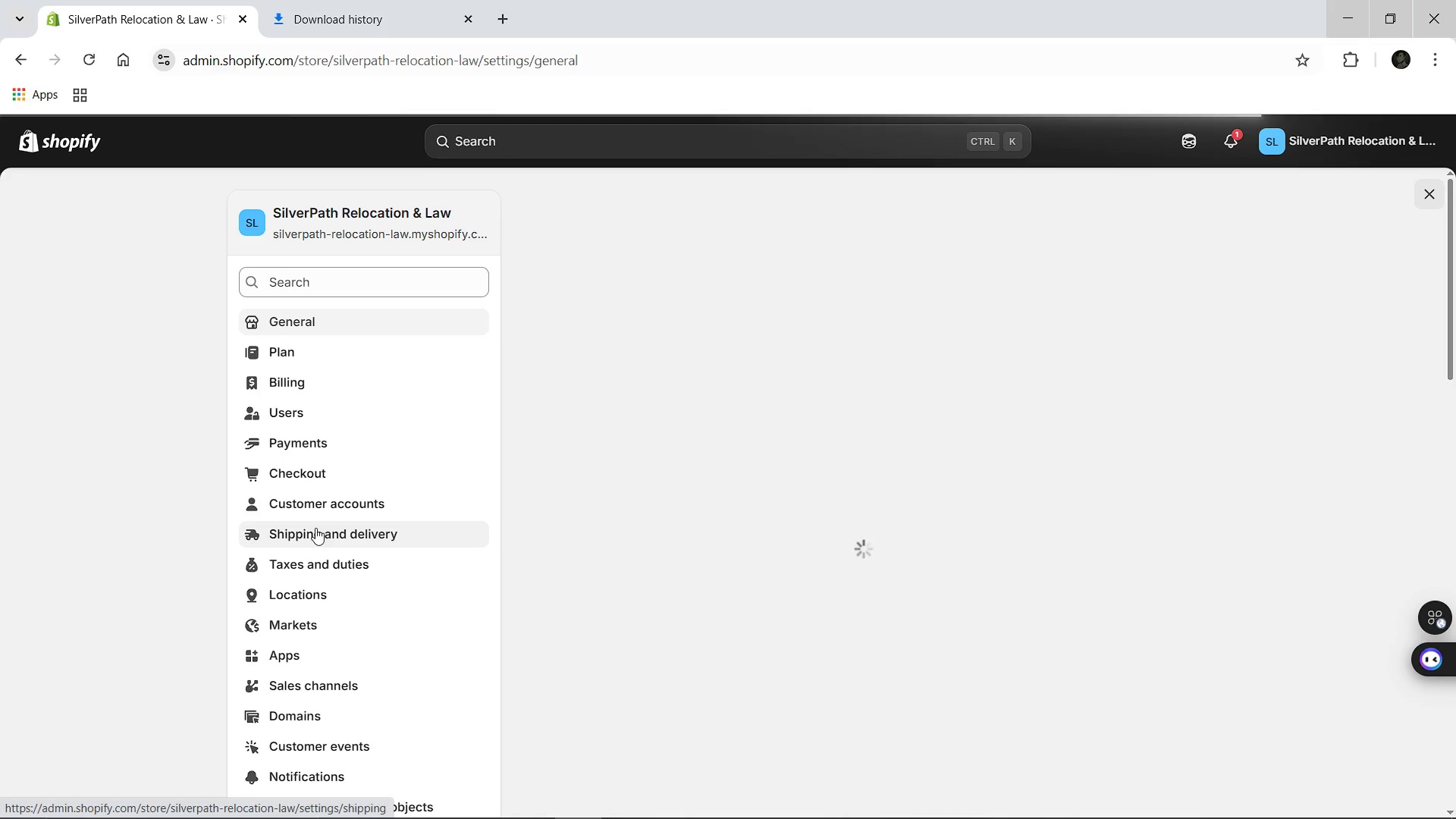 
mouse_move([476, 490])
 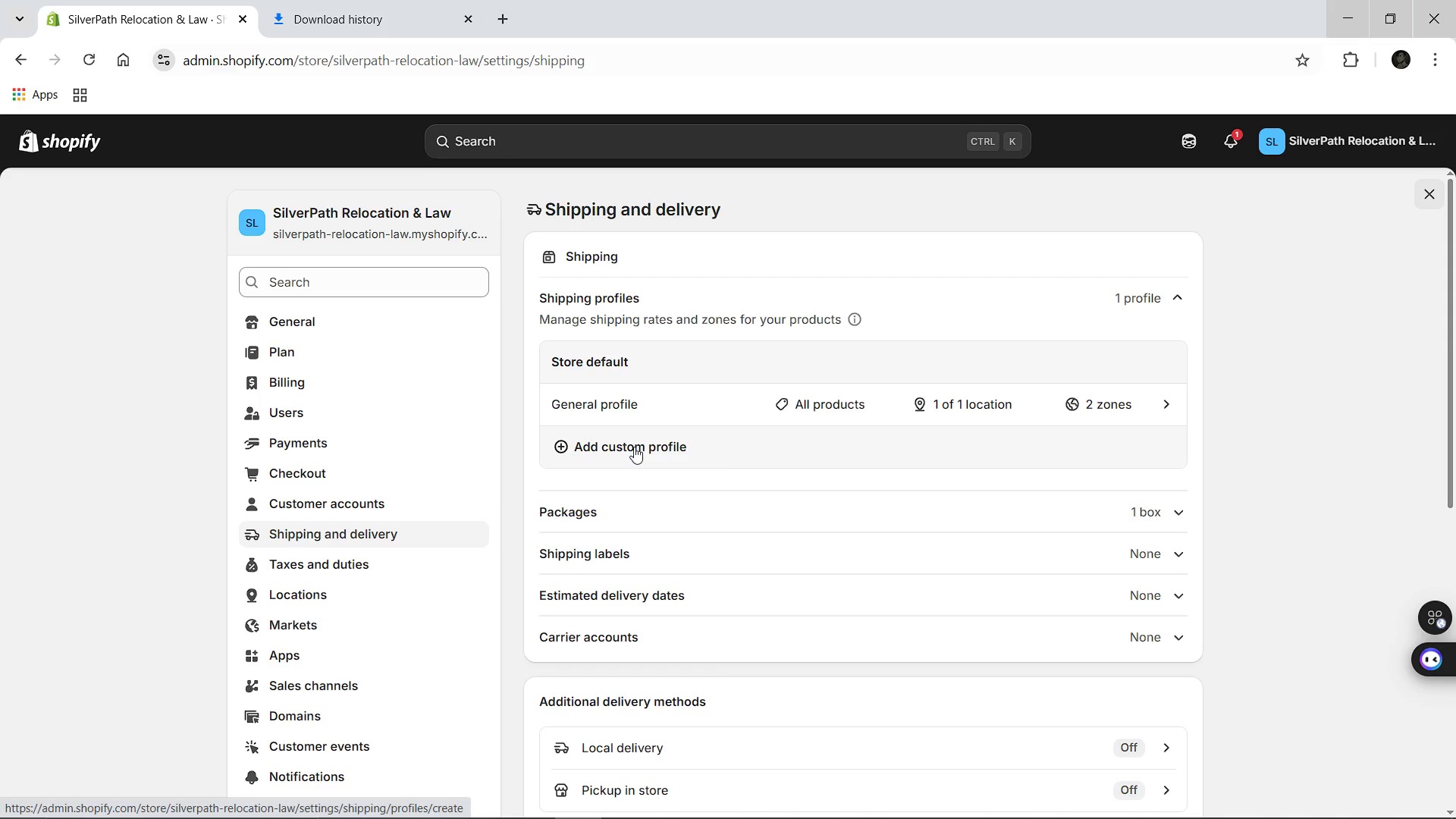 
left_click([634, 447])
 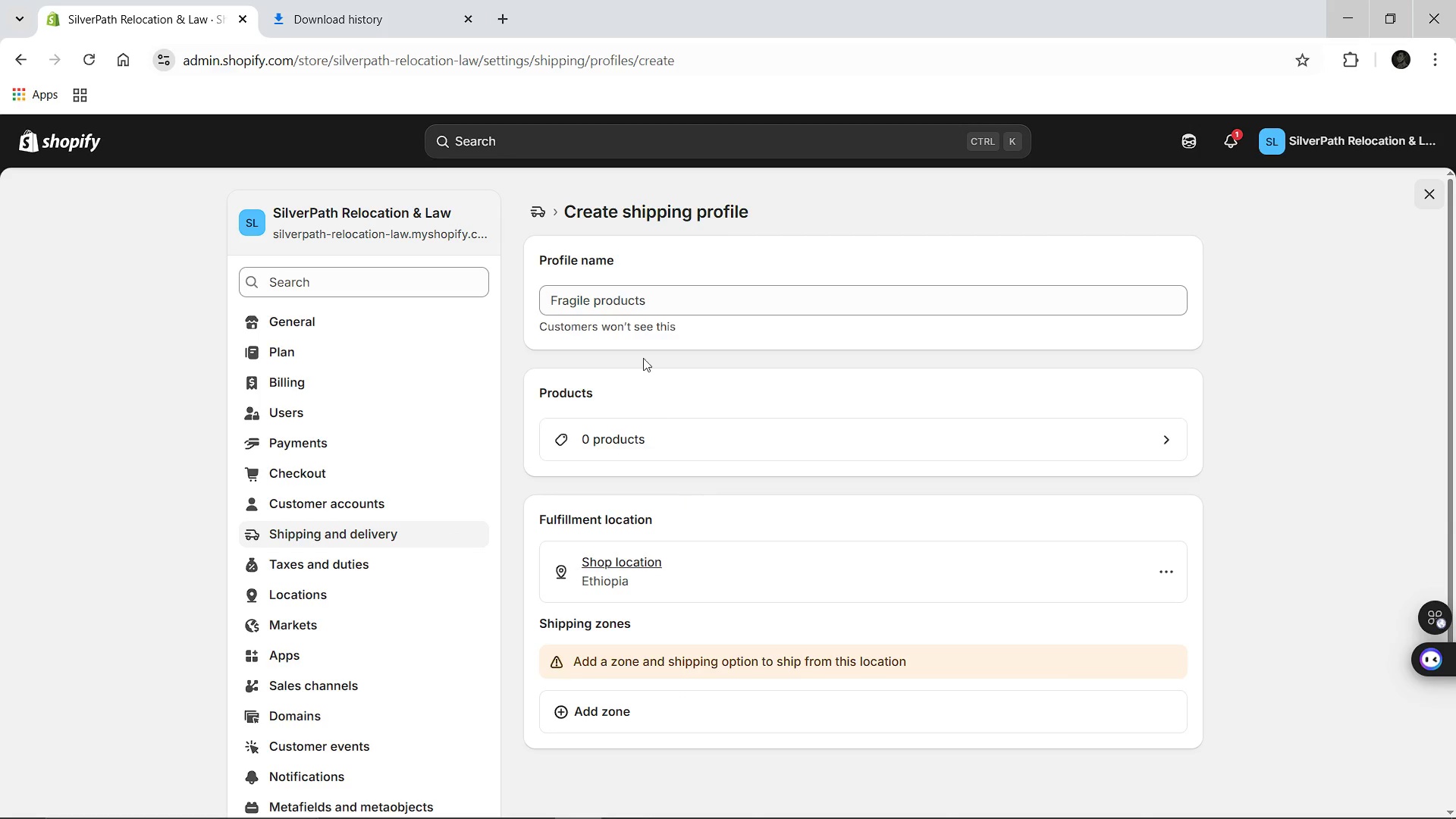 
left_click([626, 297])
 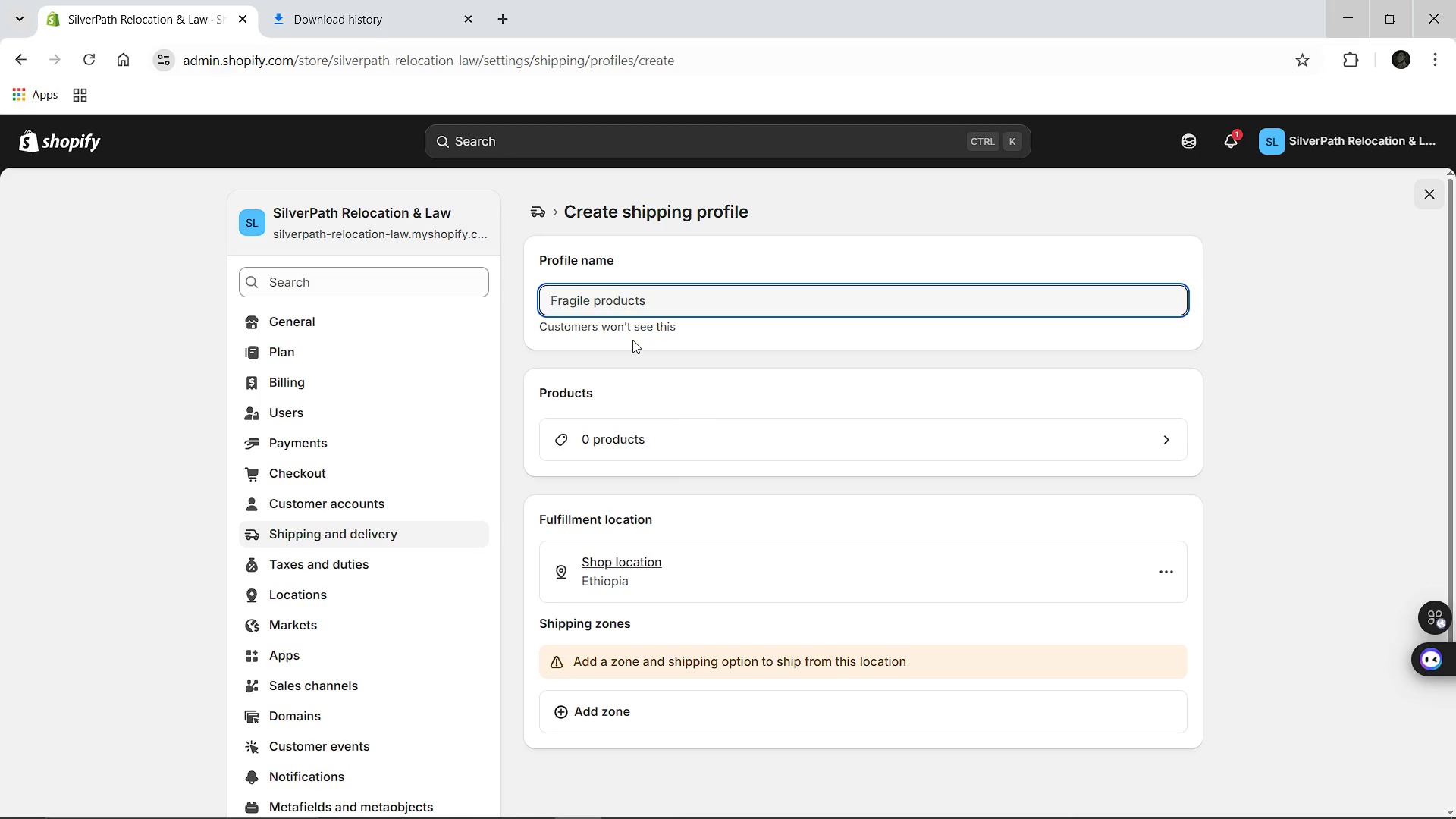 
type(Digital Service Delivery)
 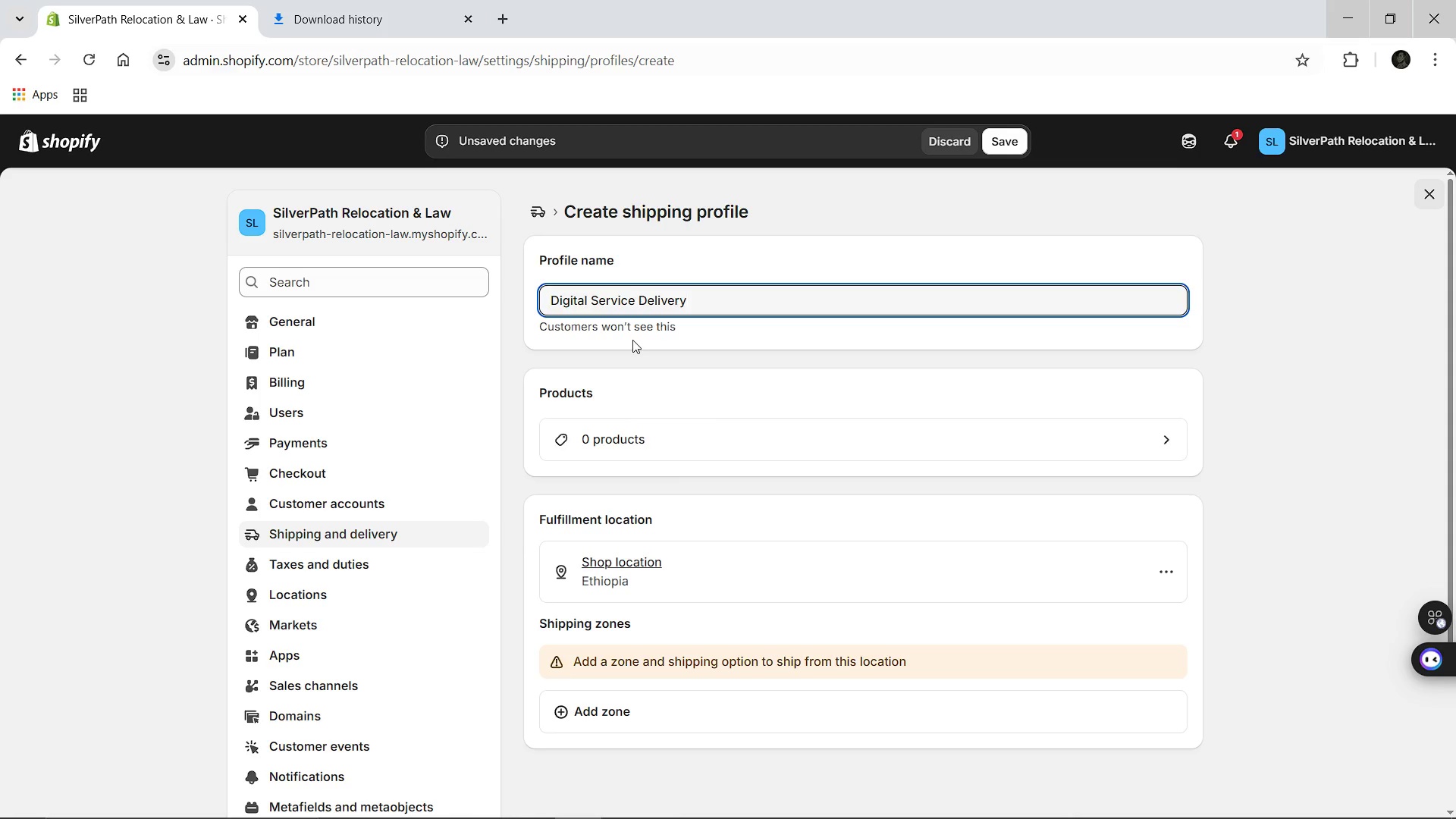 
wait(5.14)
 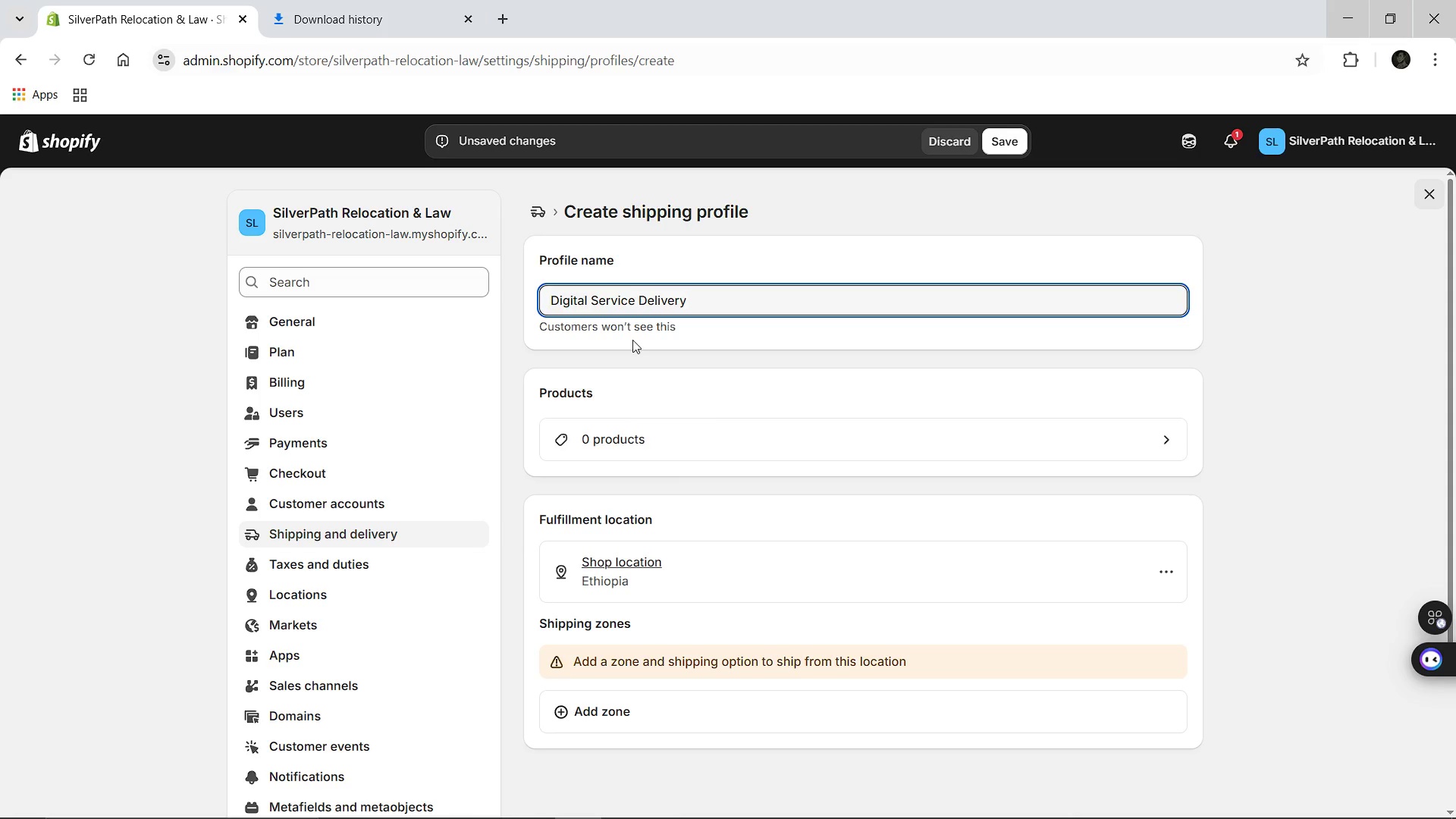 
left_click([602, 451])
 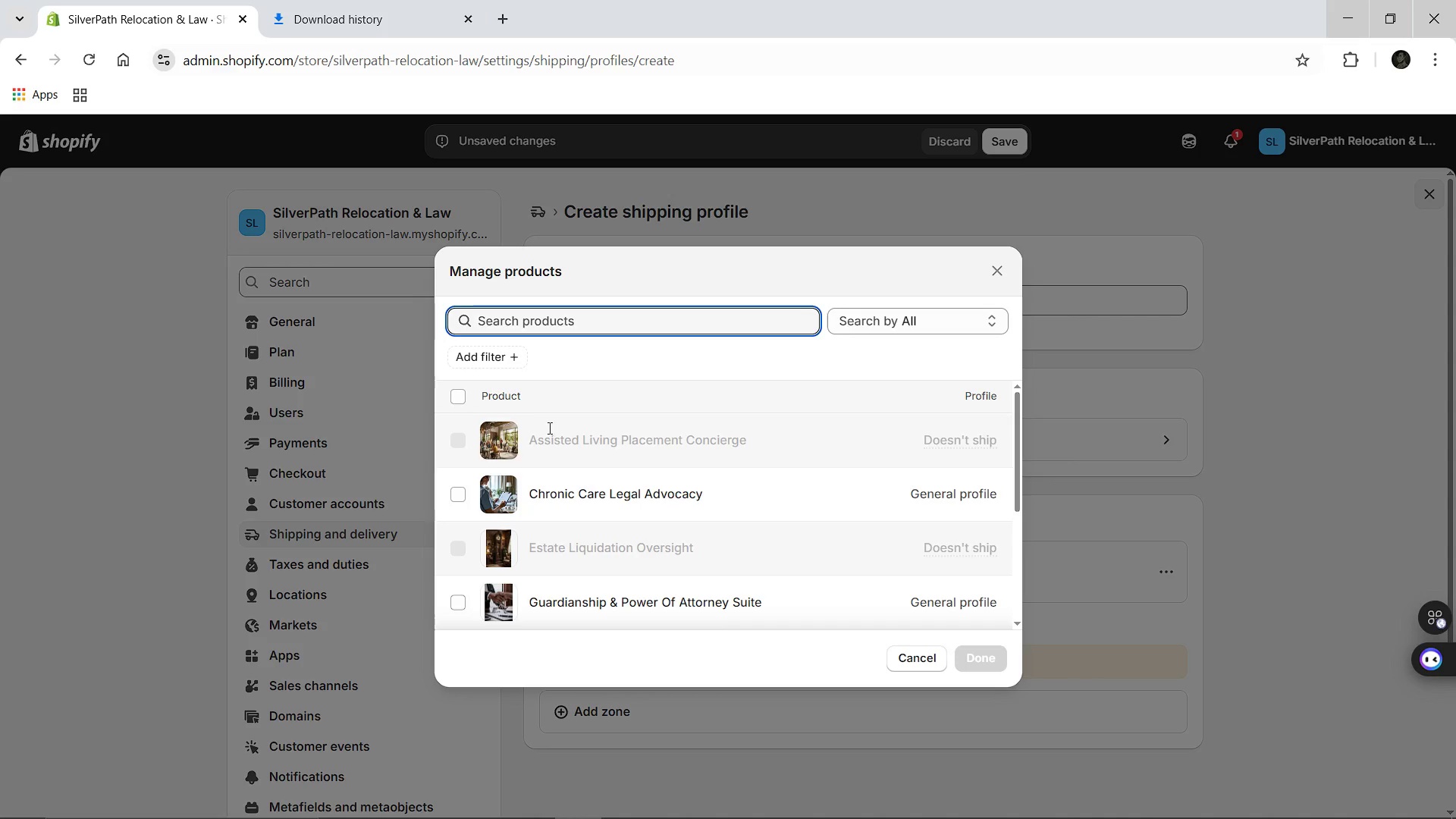 
wait(6.56)
 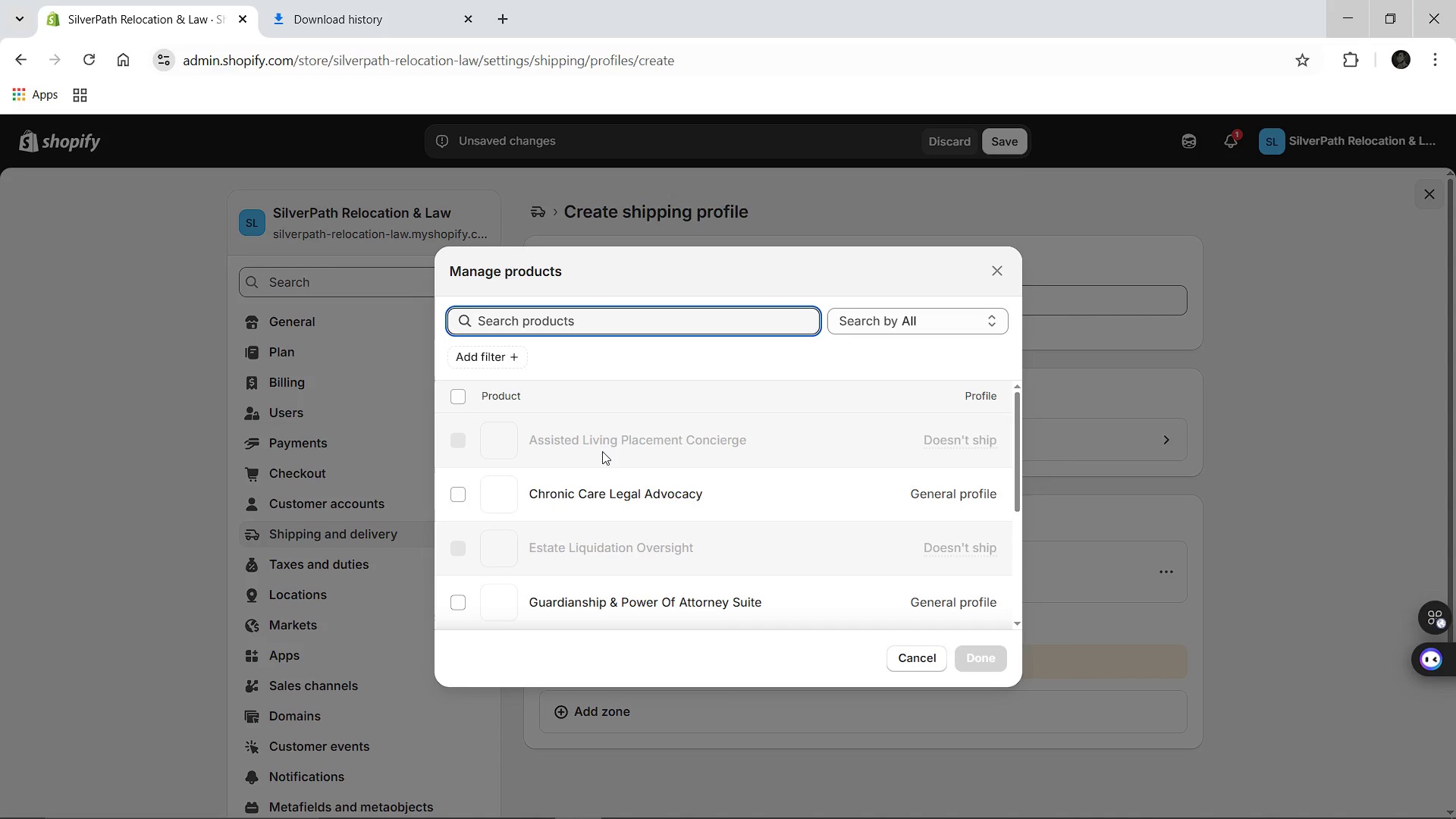 
left_click([456, 394])
 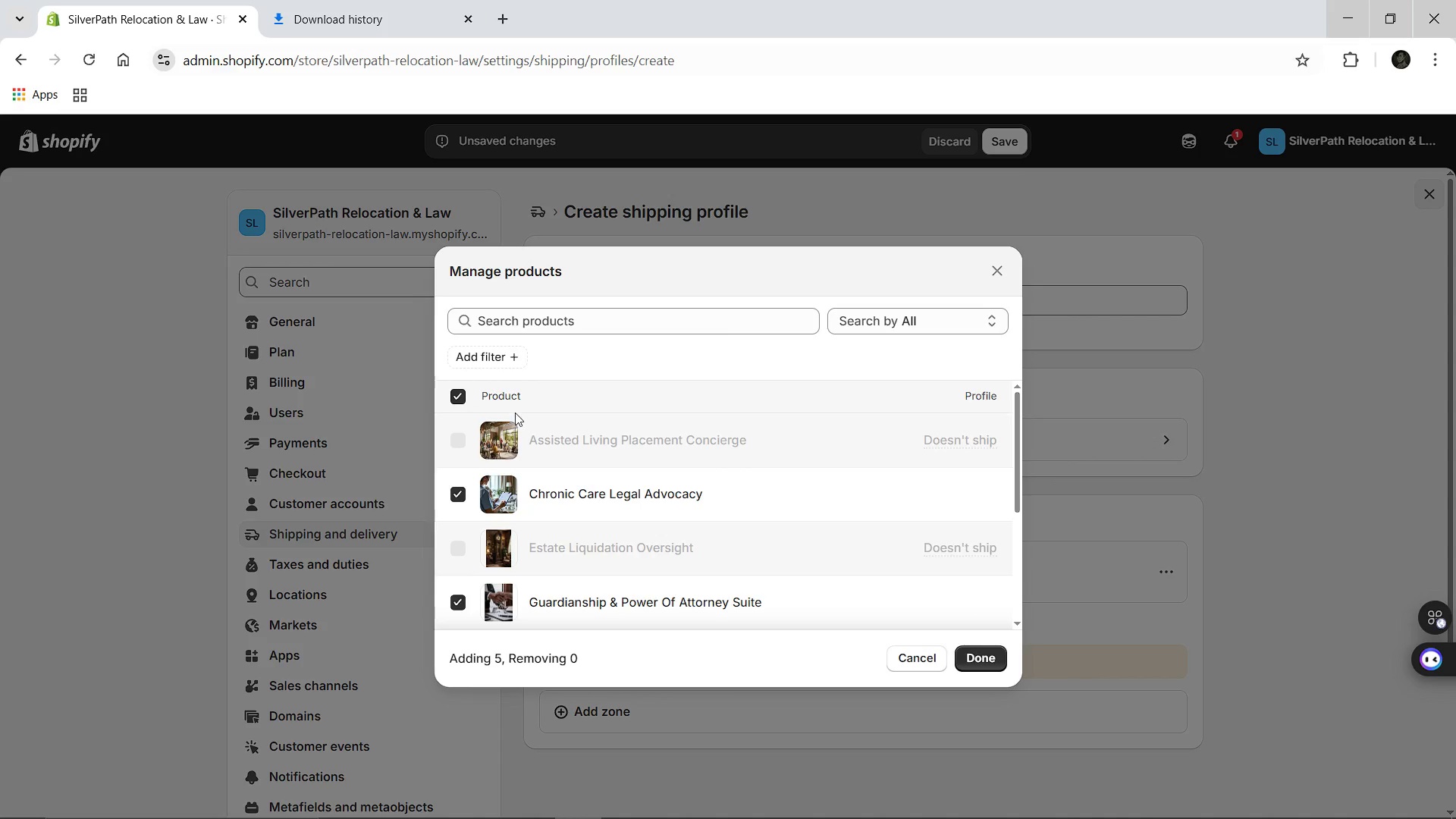 
wait(26.64)
 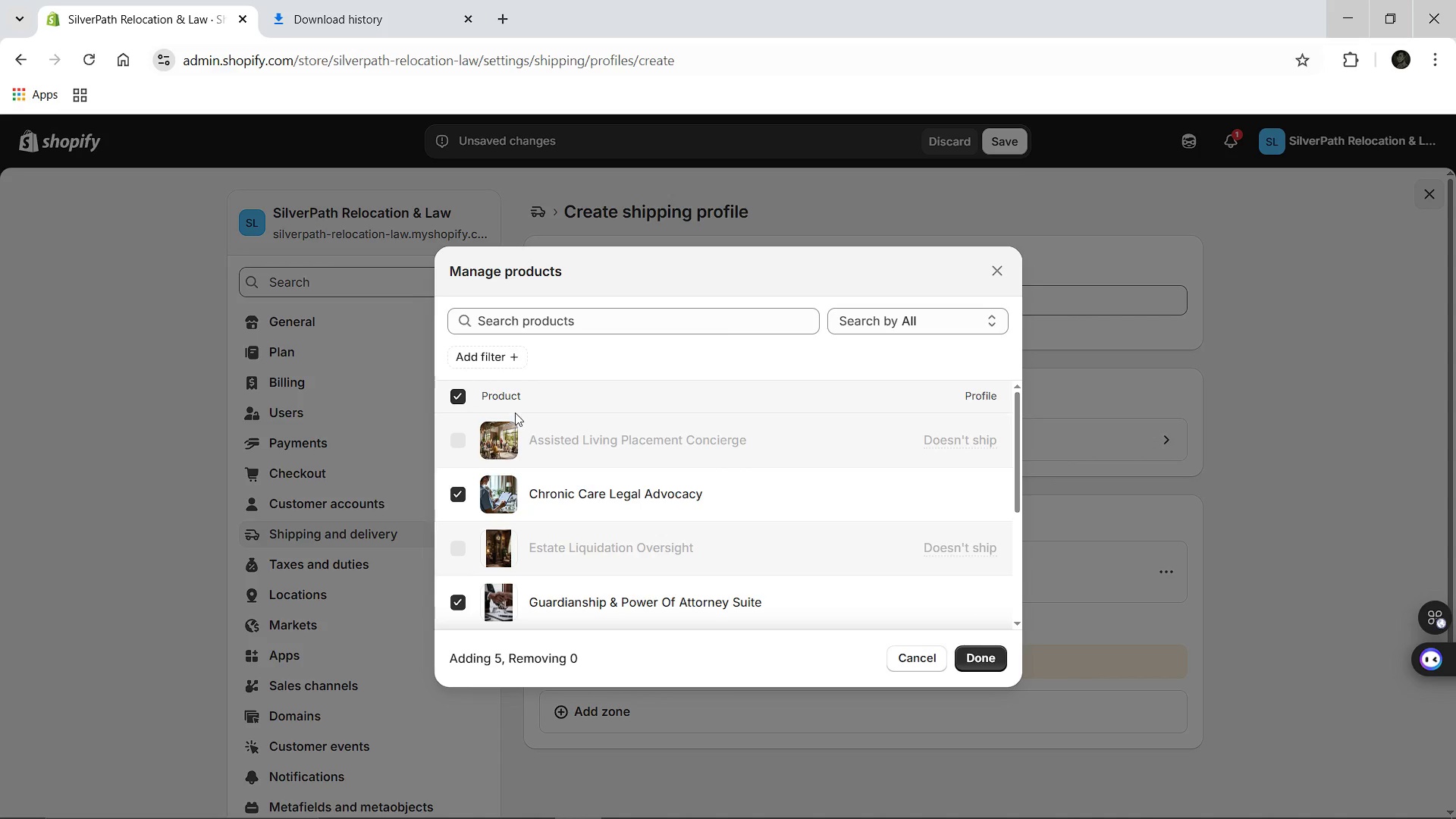 
left_click([995, 273])
 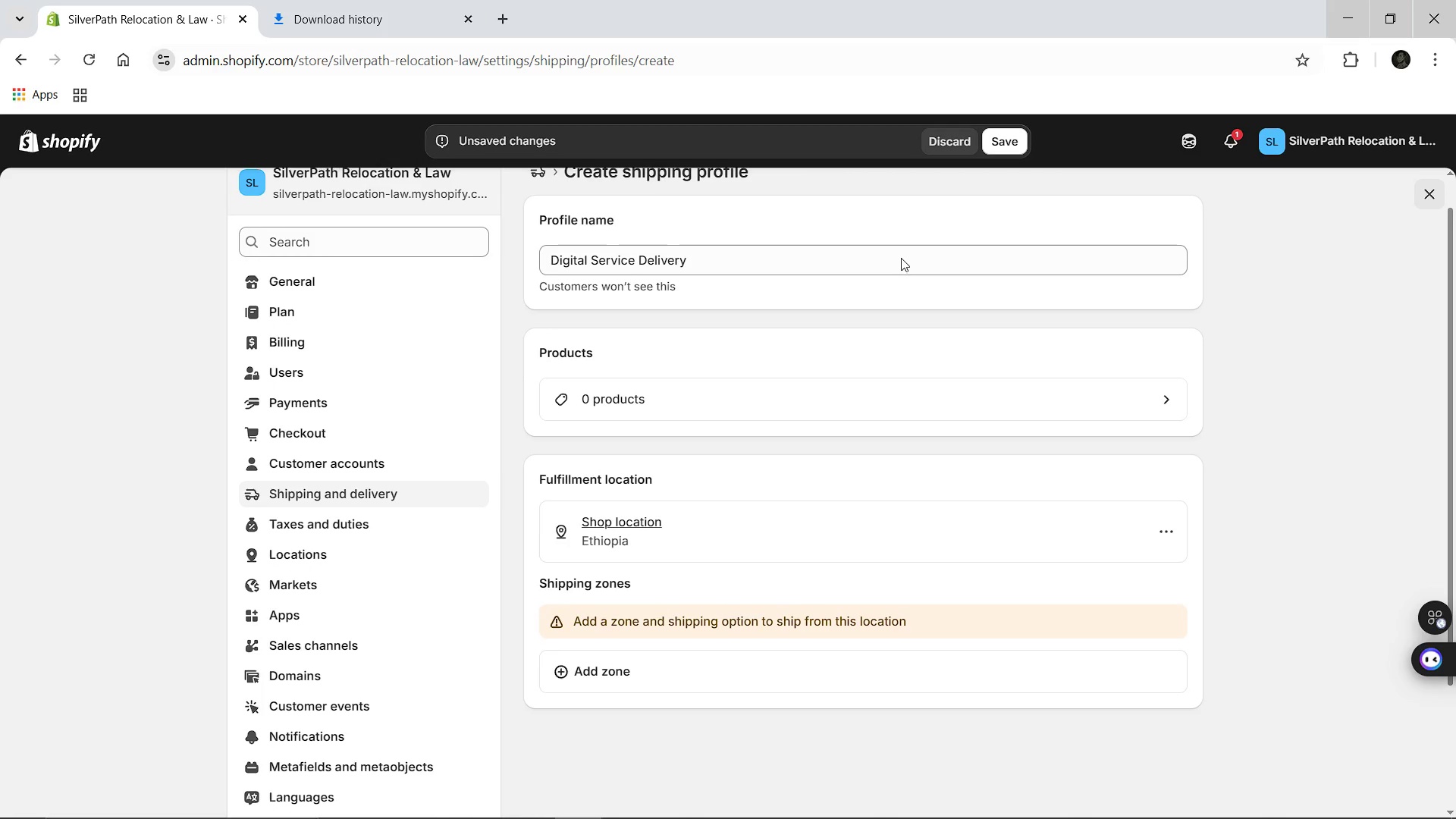 
wait(15.22)
 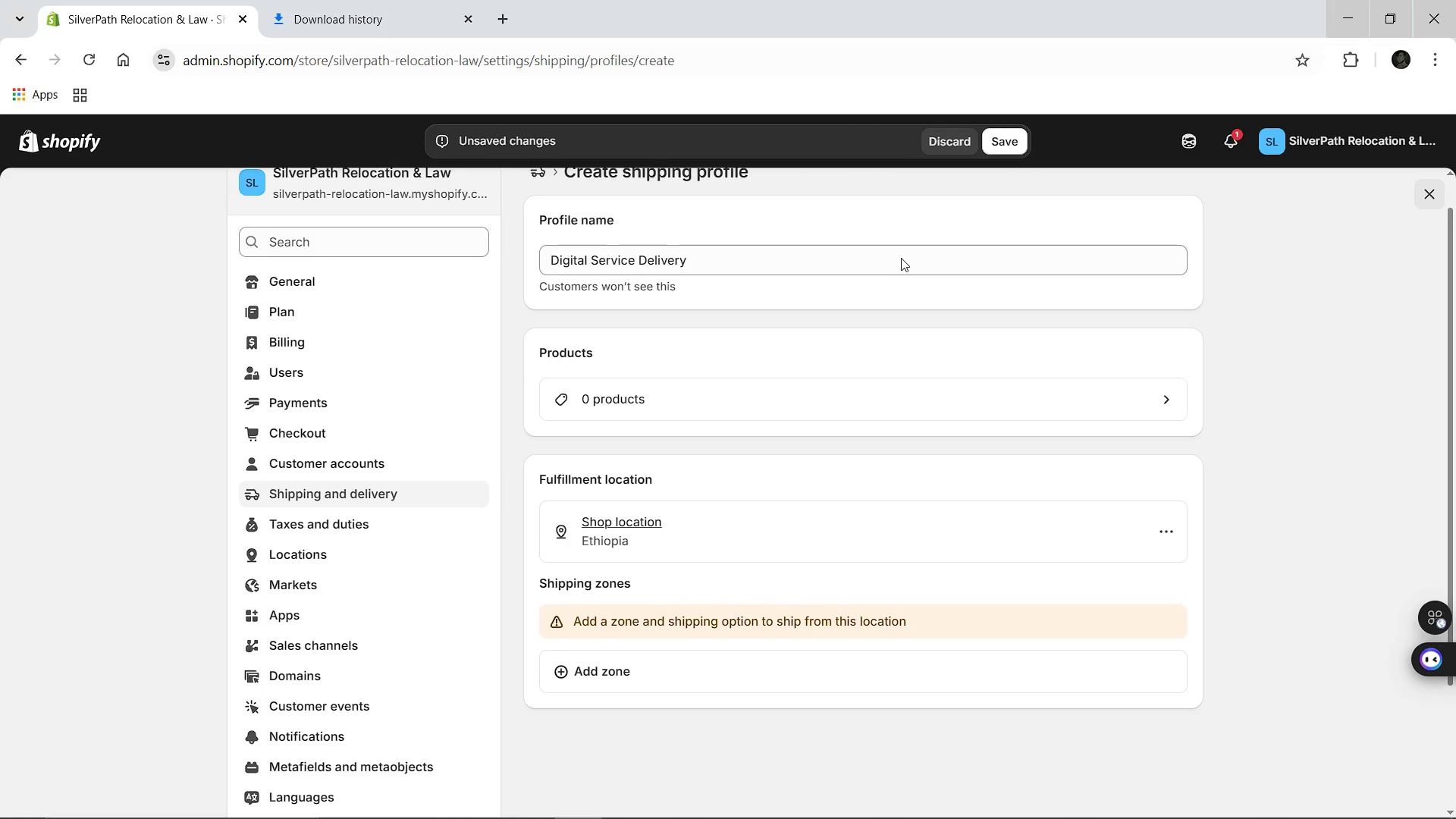 
left_click([74, 140])
 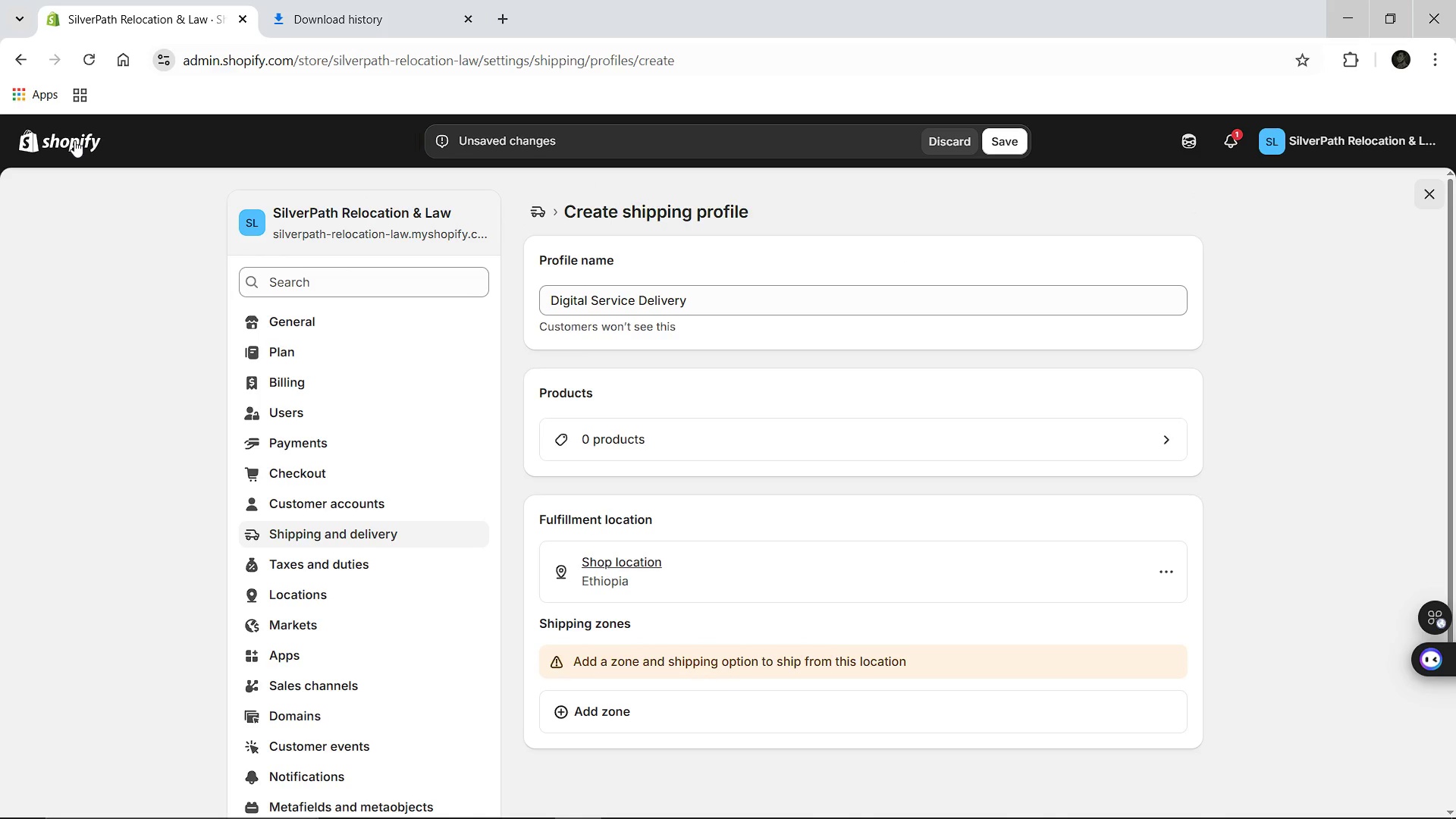 
wait(14.28)
 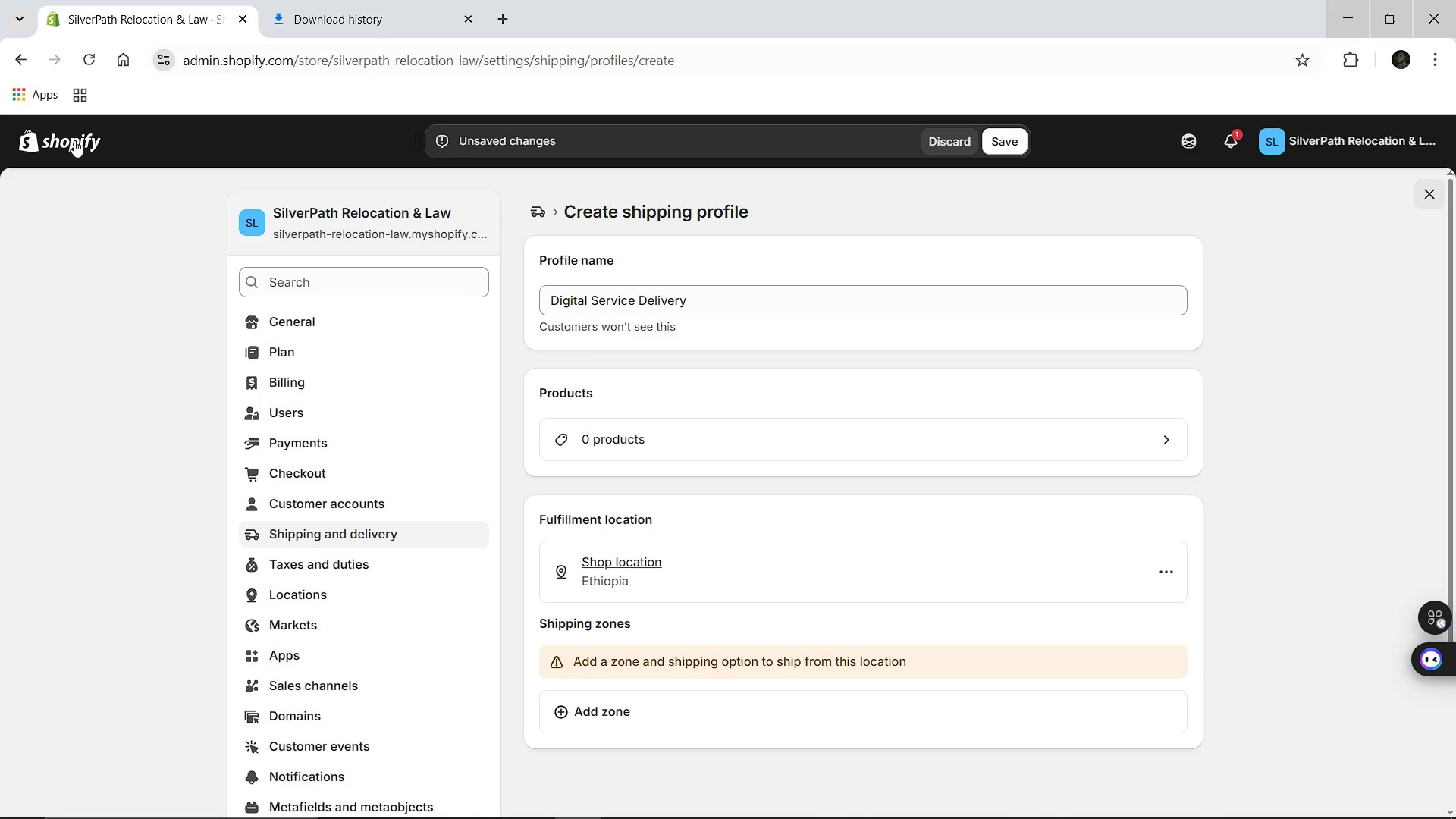 
left_click([74, 140])
 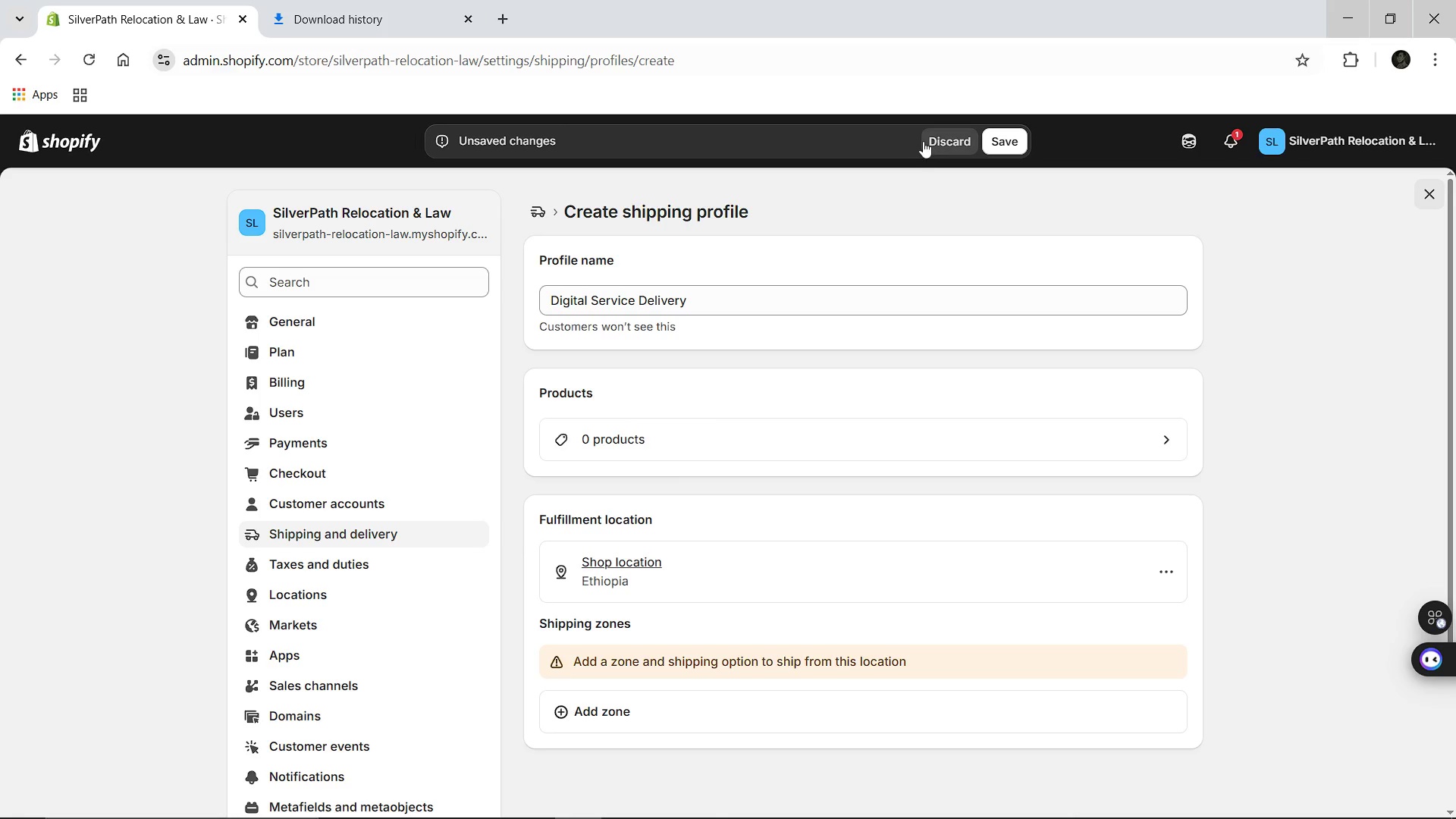 
left_click([932, 141])
 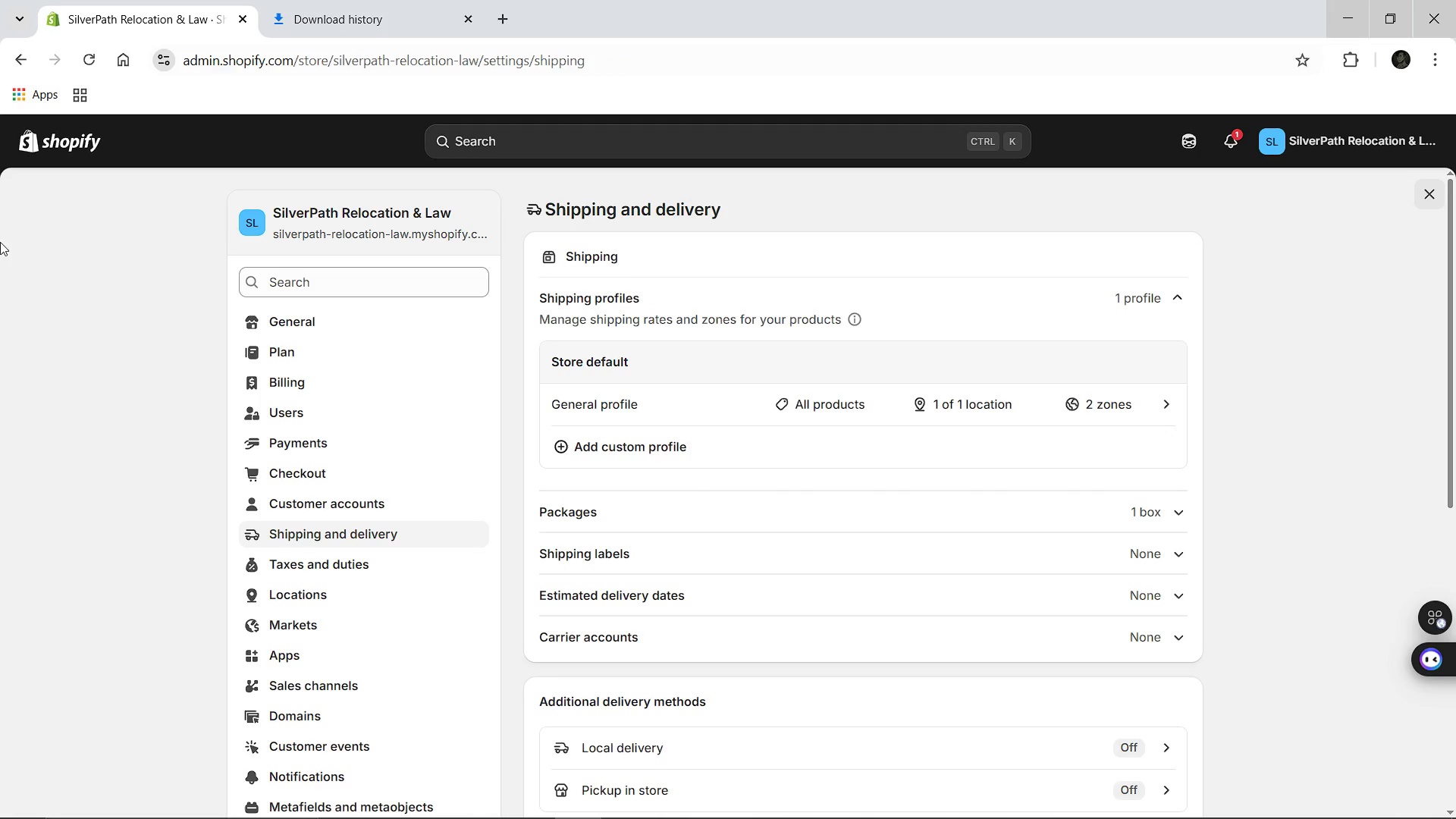 
wait(6.77)
 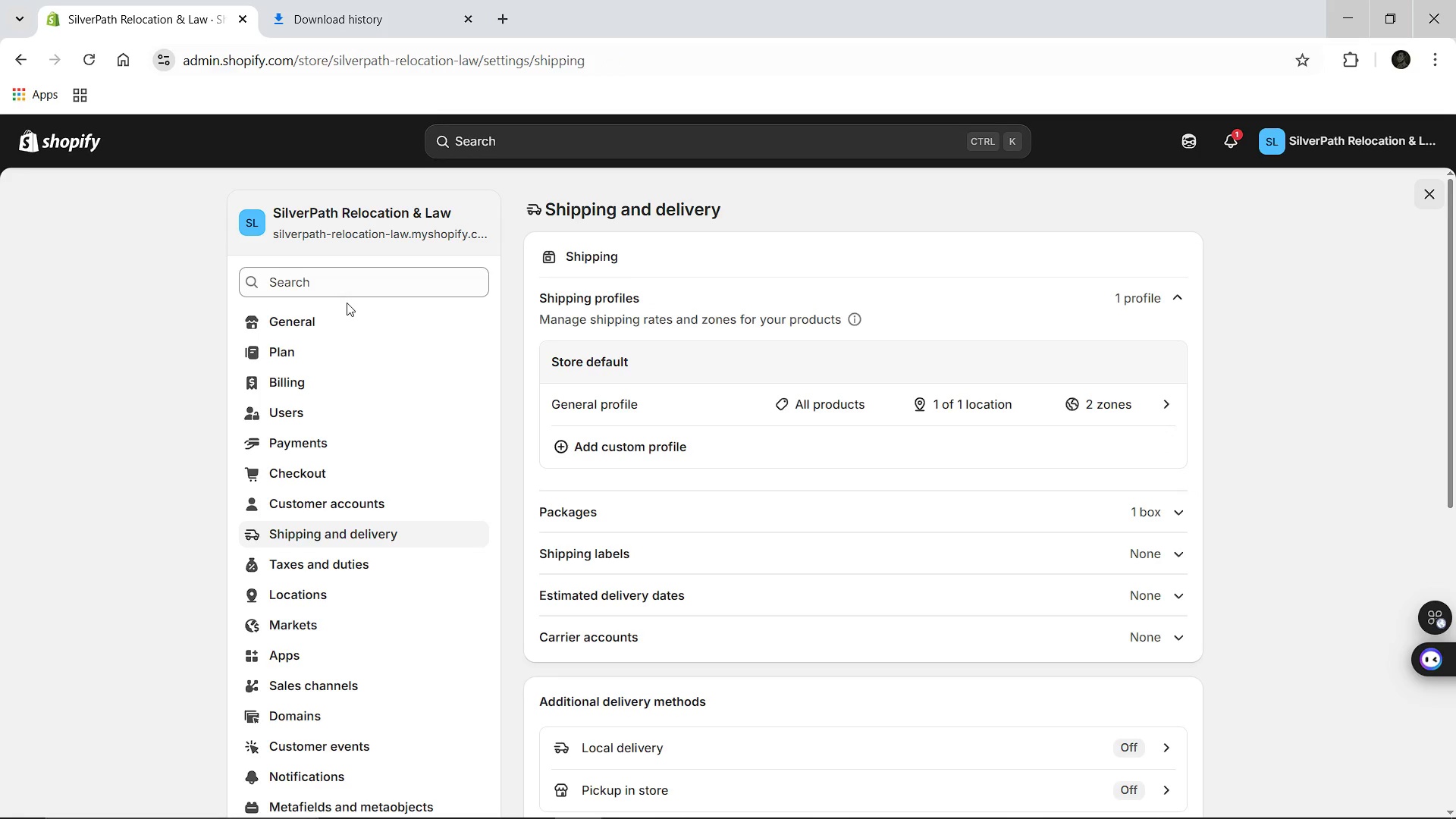 
left_click([64, 137])
 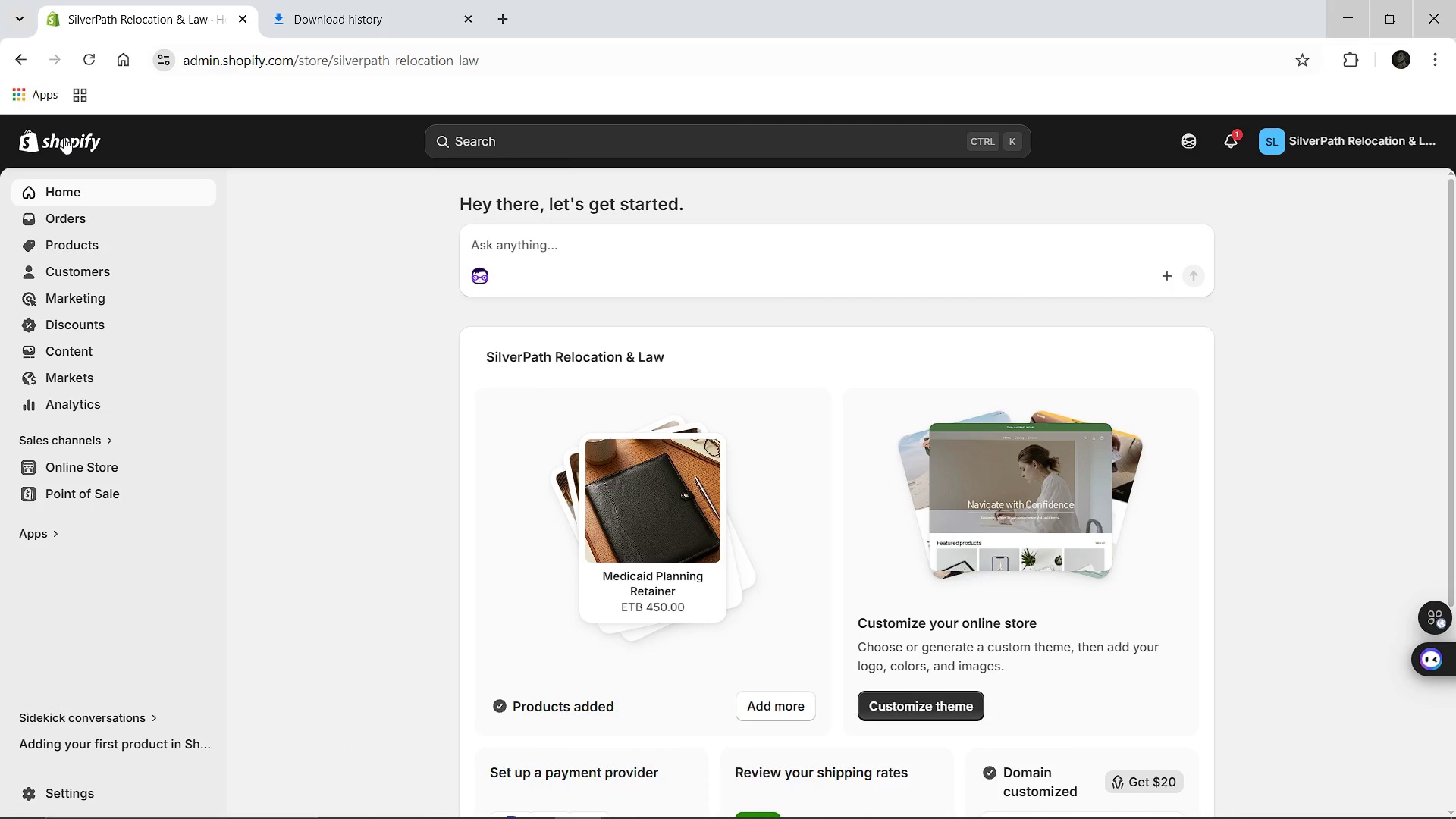 
wait(39.17)
 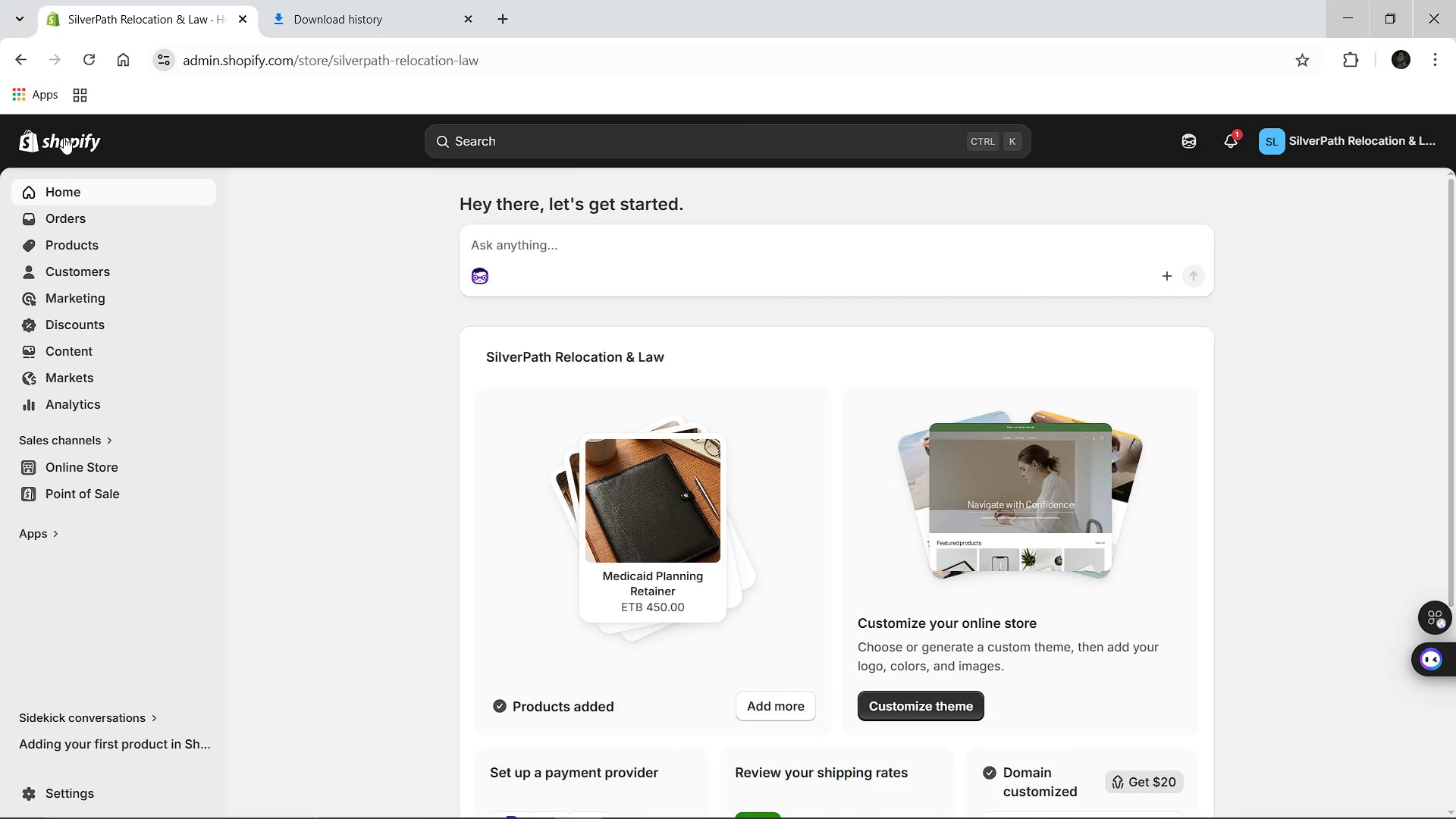 
left_click([612, 491])
 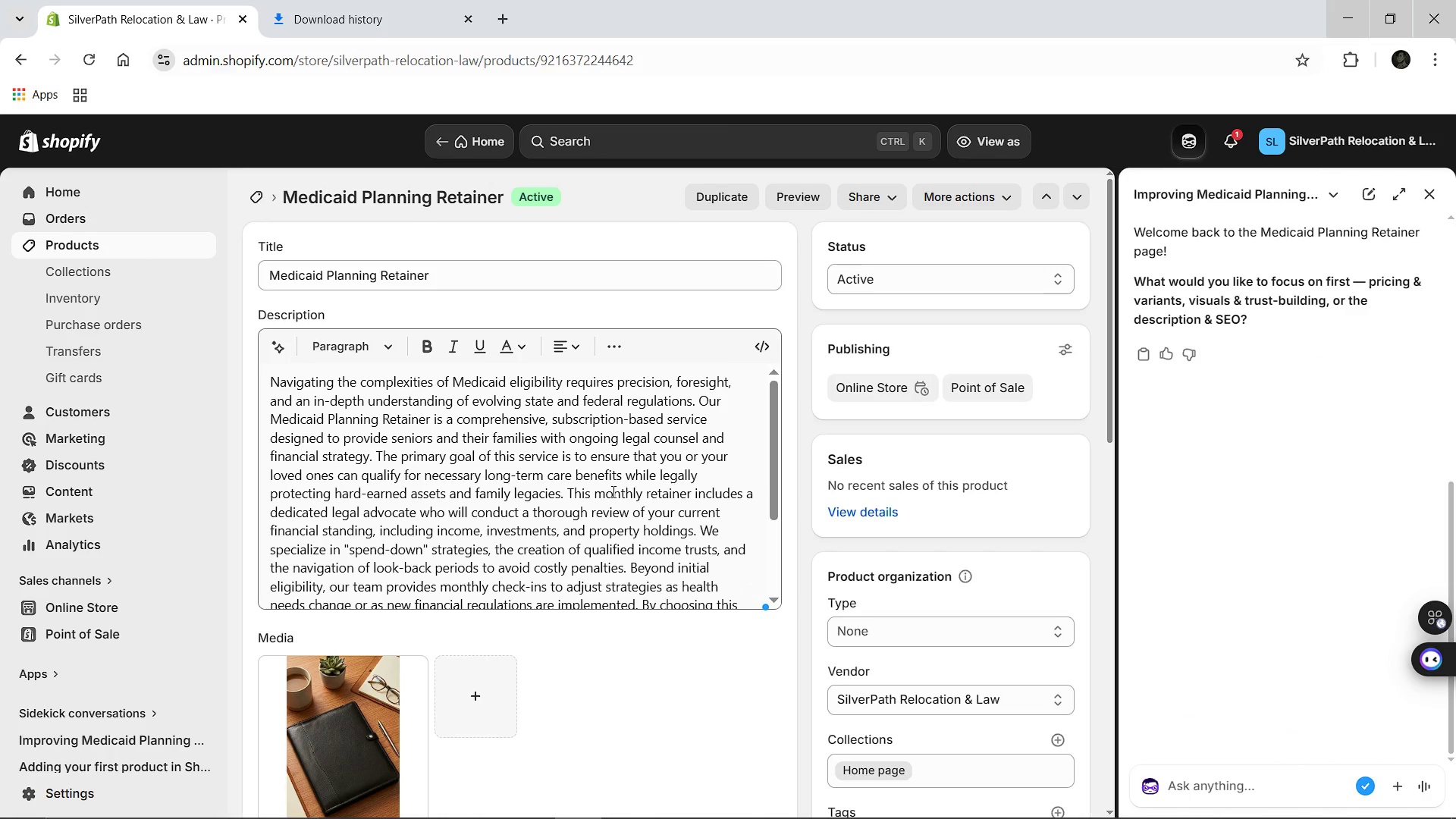 
wait(17.84)
 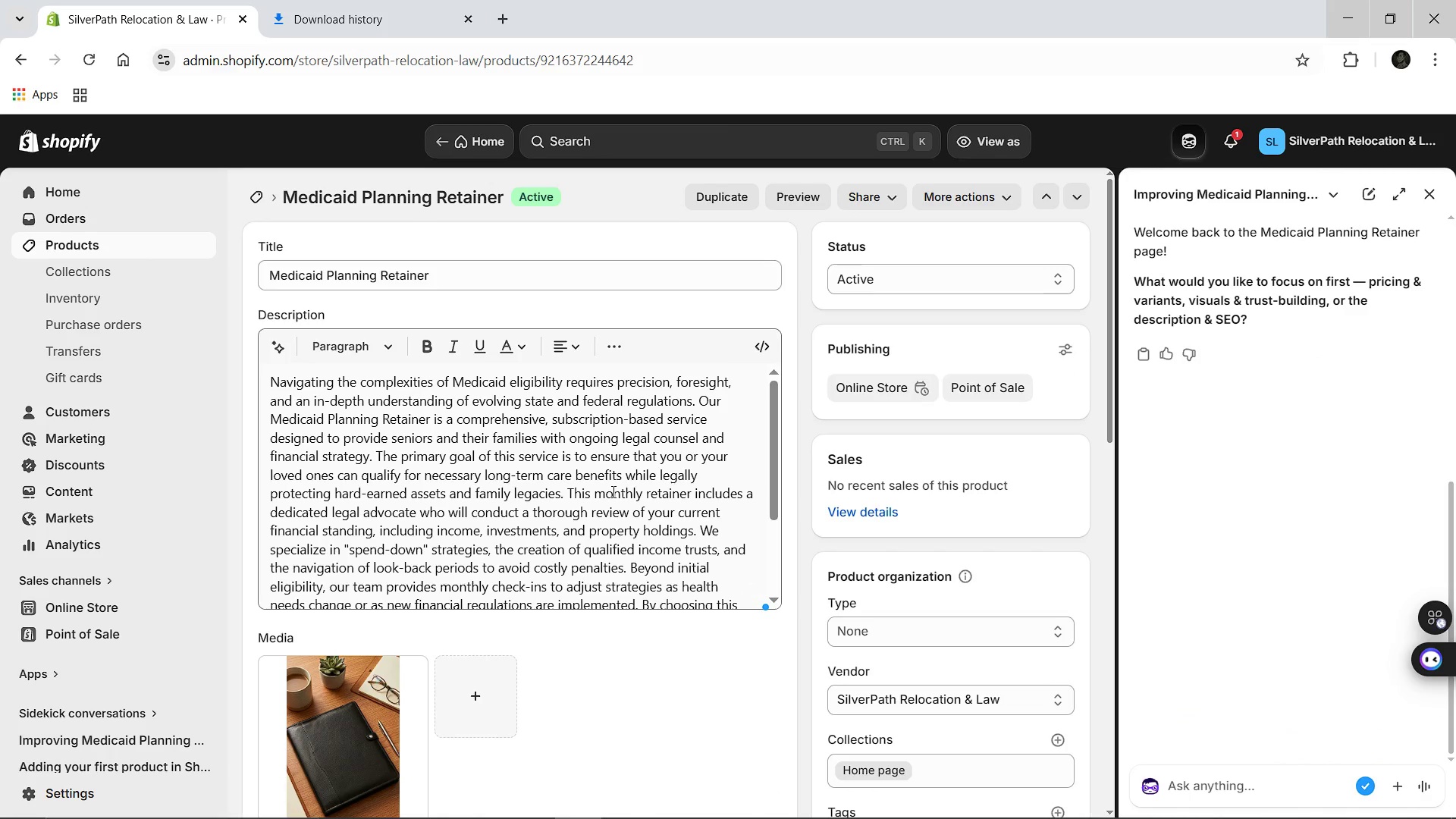 
left_click([1432, 195])
 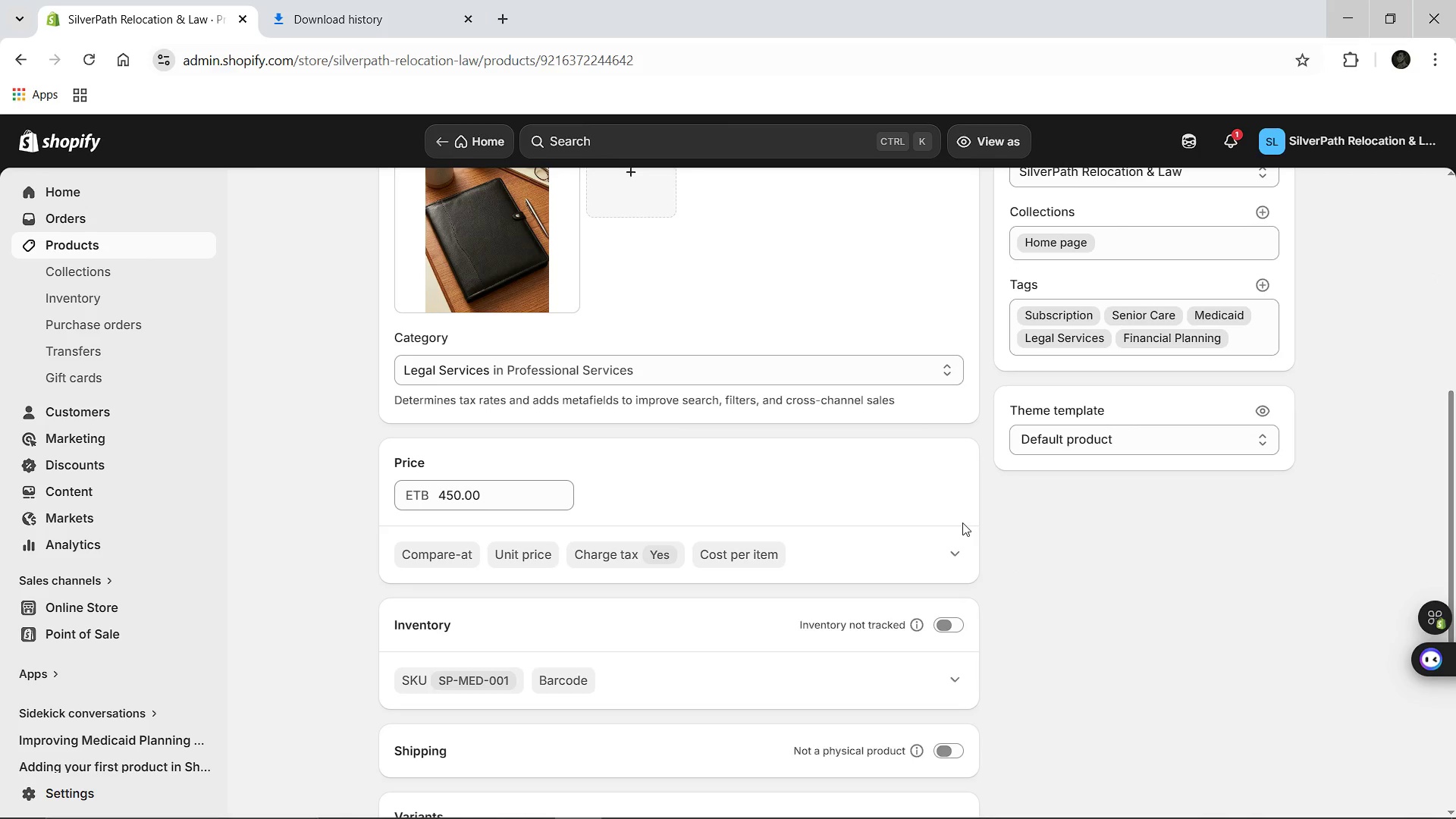 
wait(20.97)
 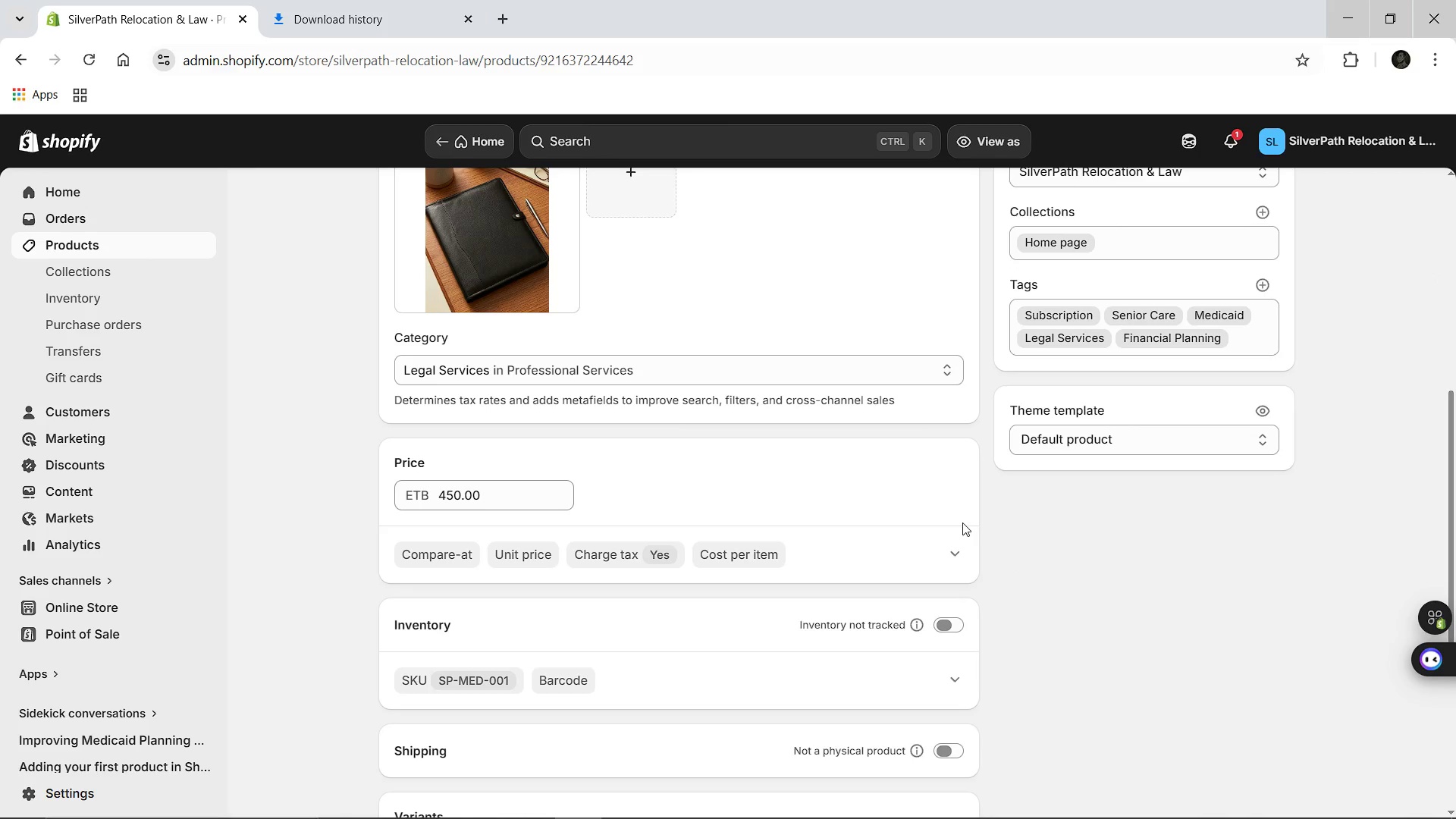 
left_click([389, 190])
 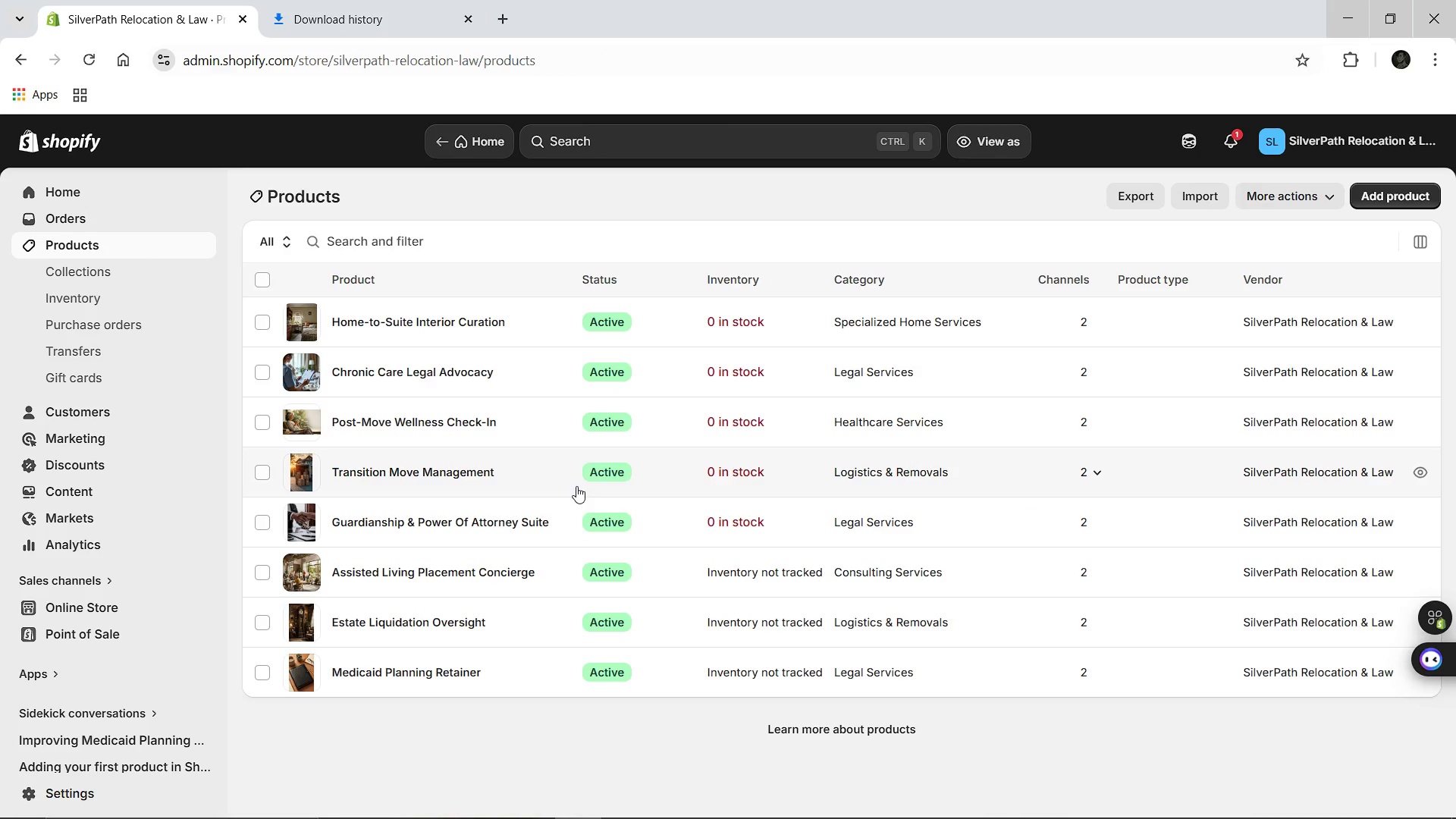 
wait(6.08)
 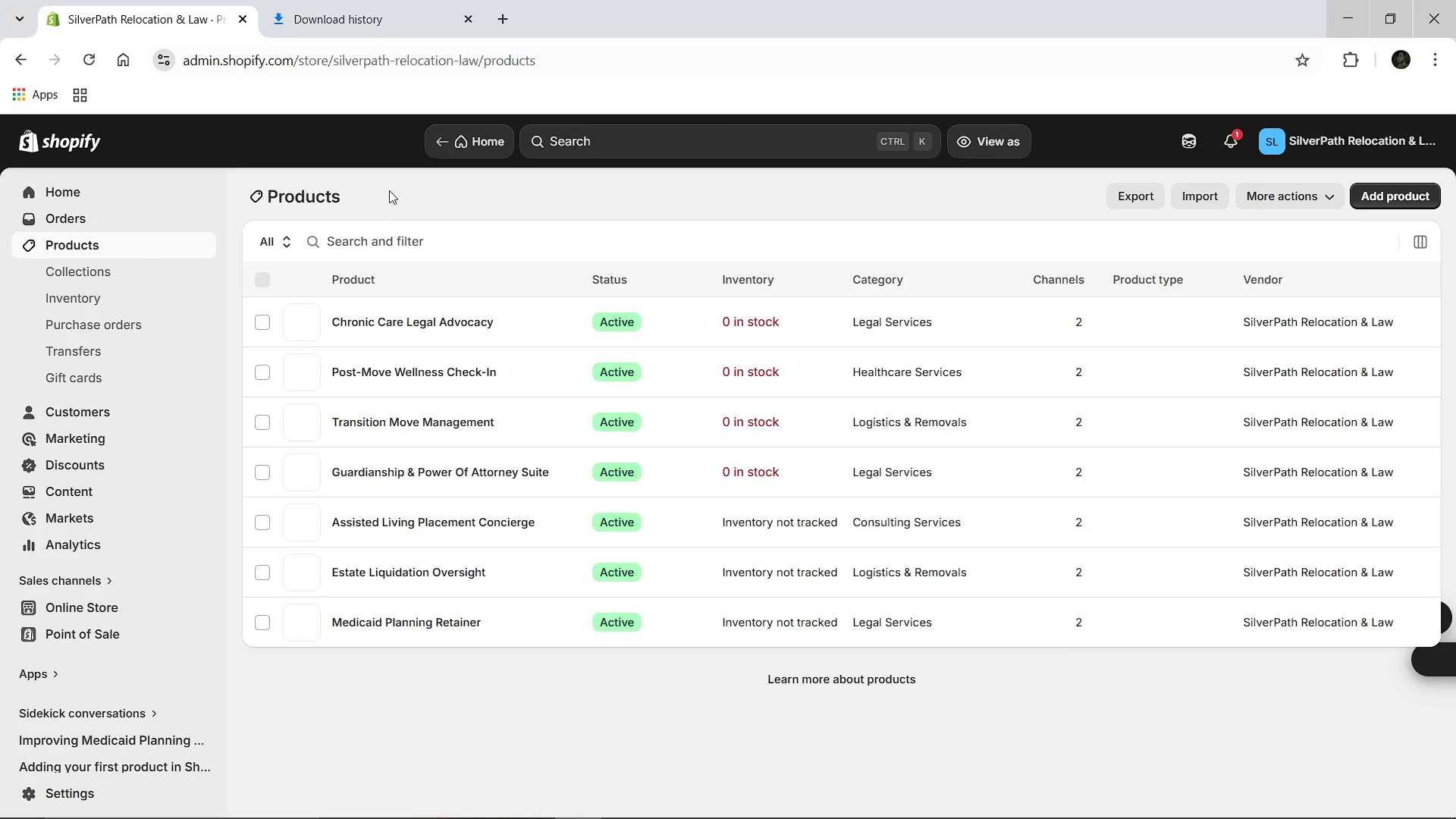 
left_click([437, 623])
 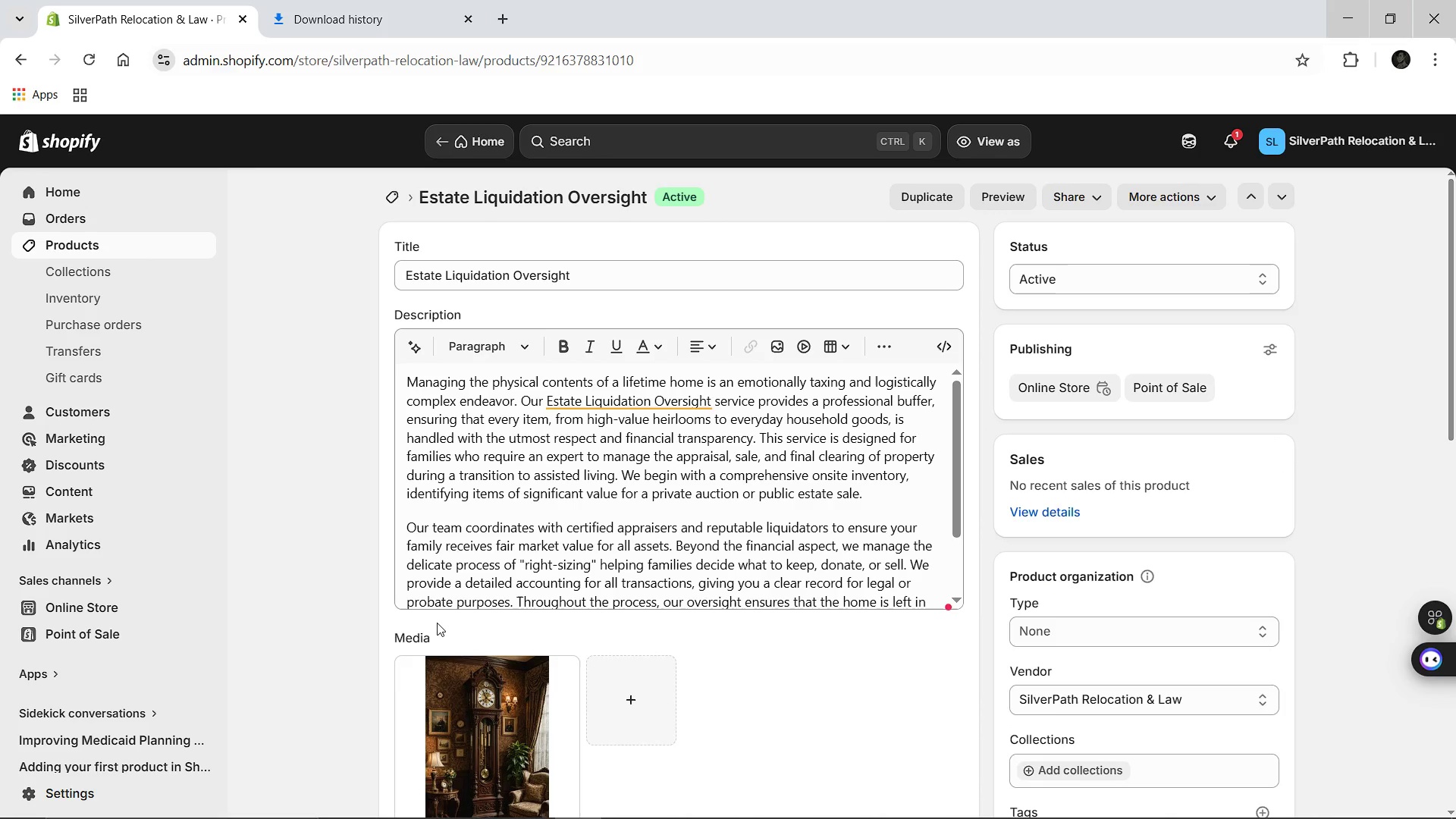 
wait(13.62)
 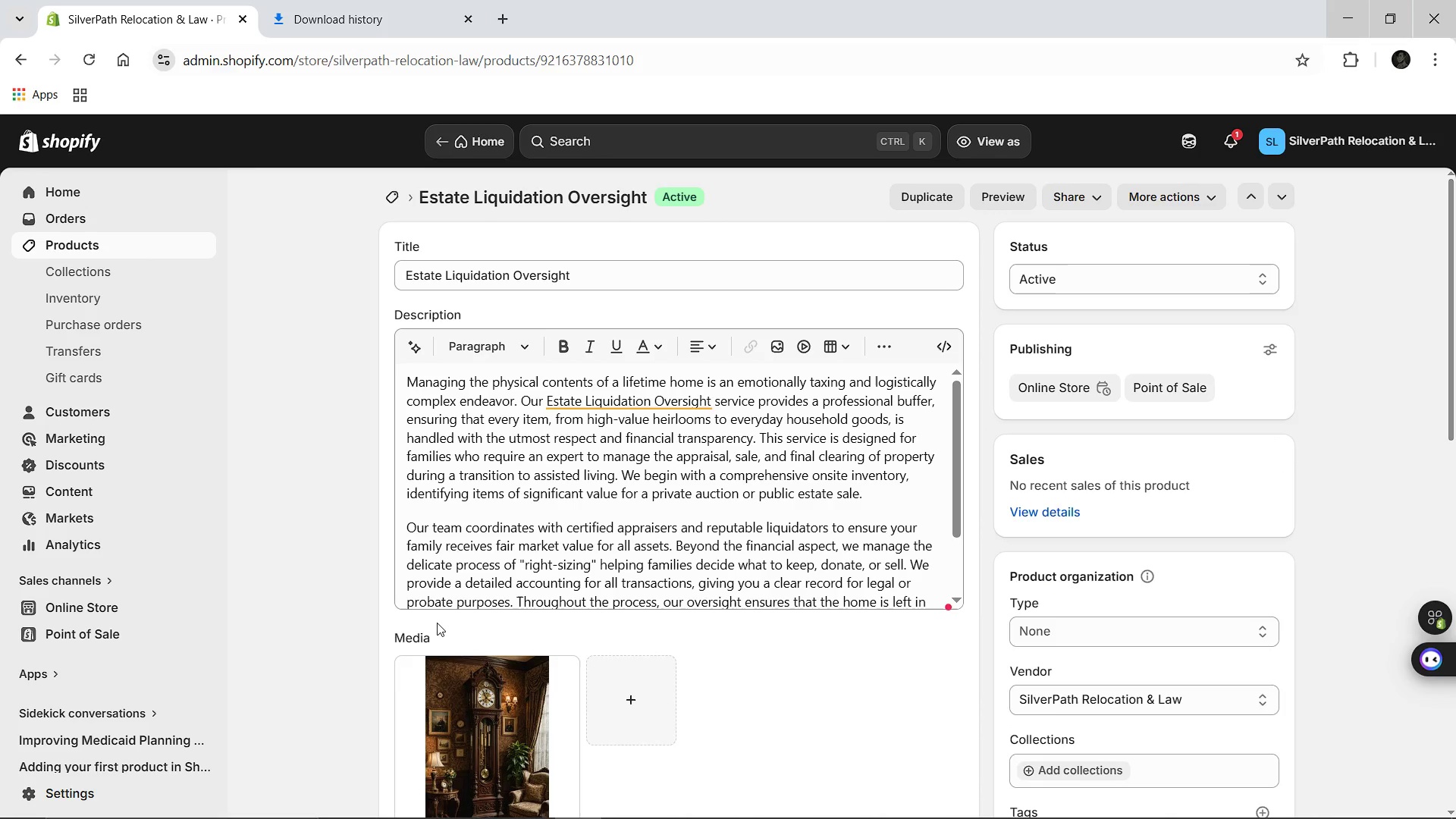 
mouse_move([607, 549])
 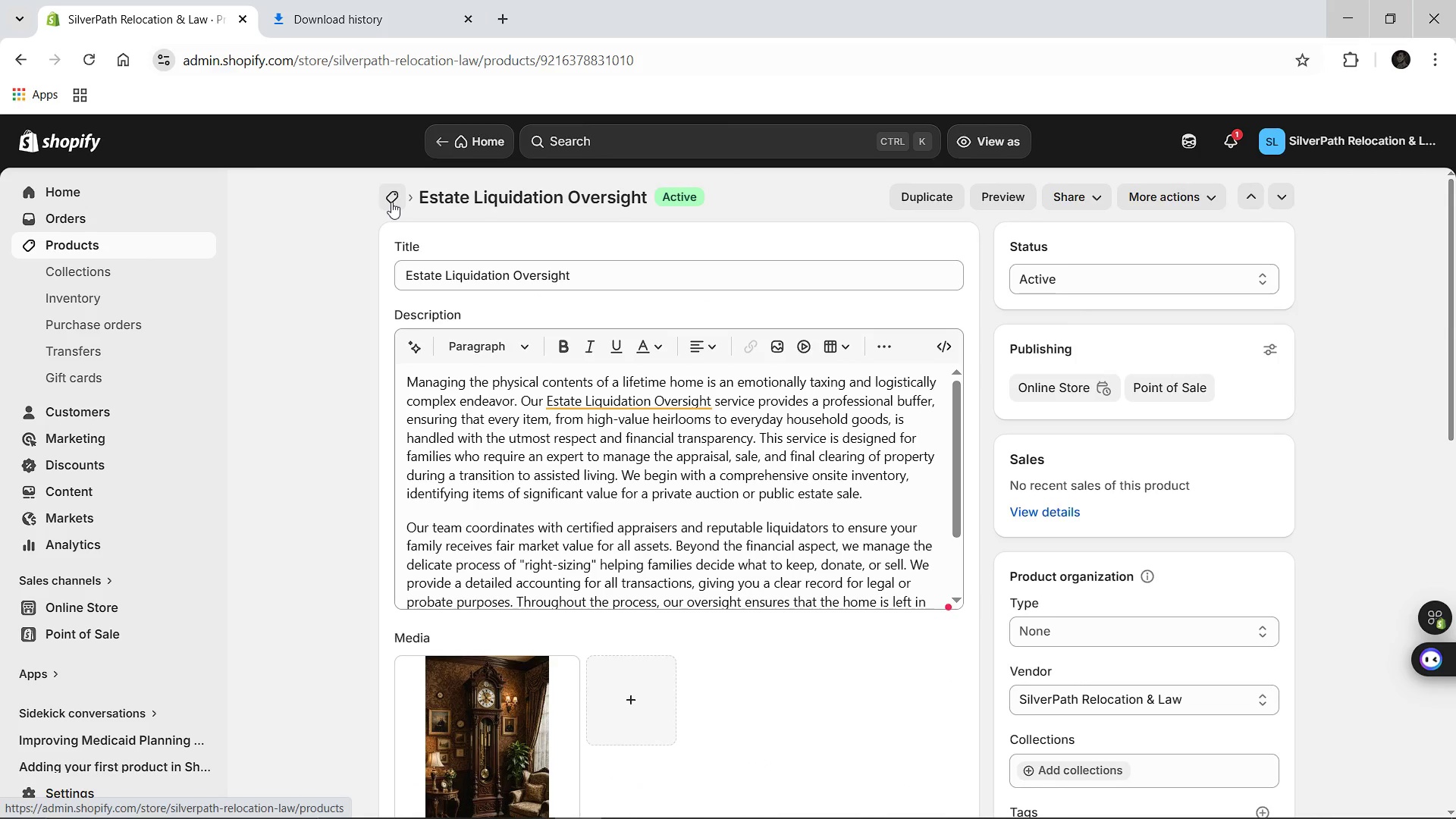 
left_click([391, 202])
 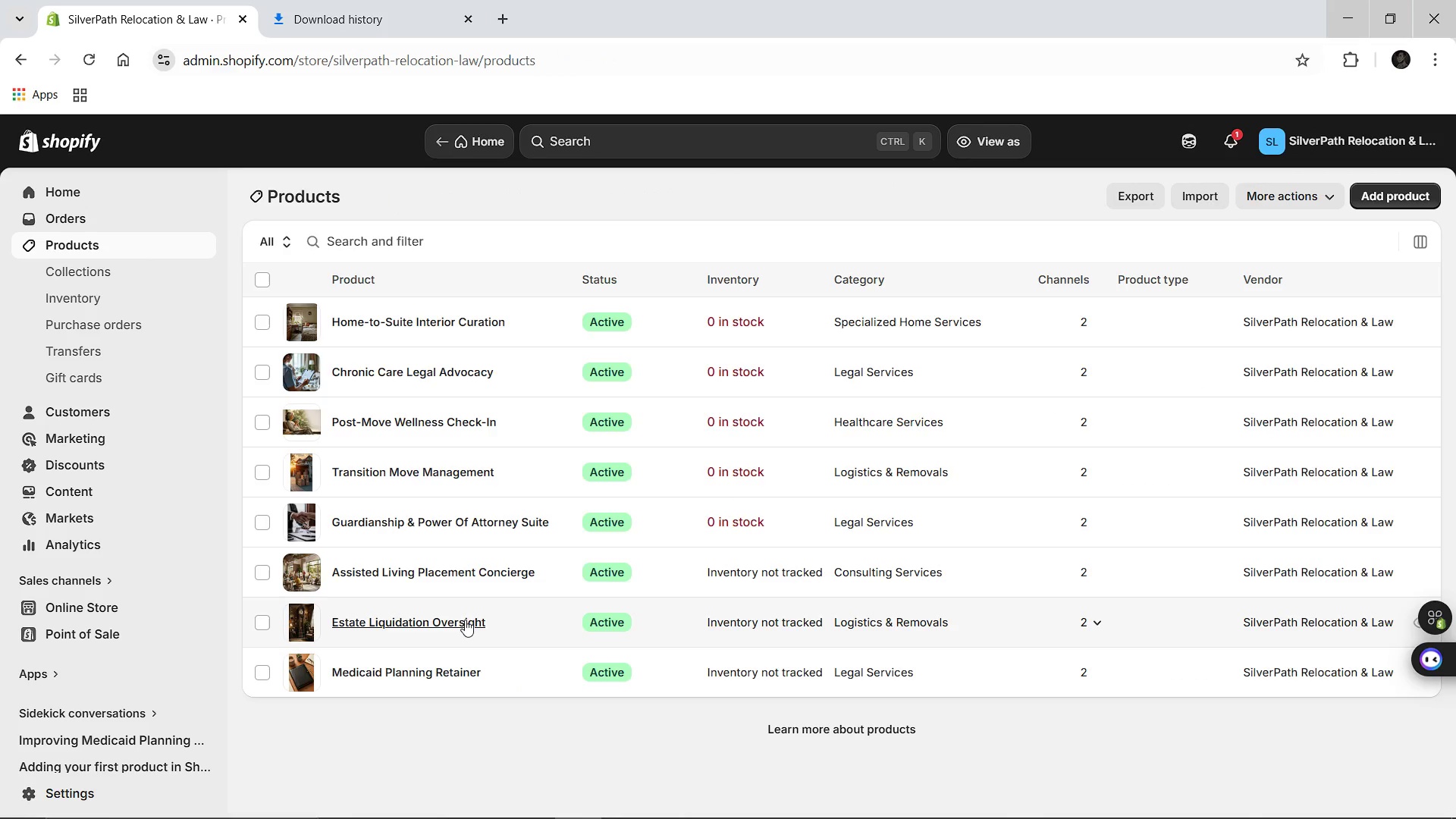 
left_click([432, 583])
 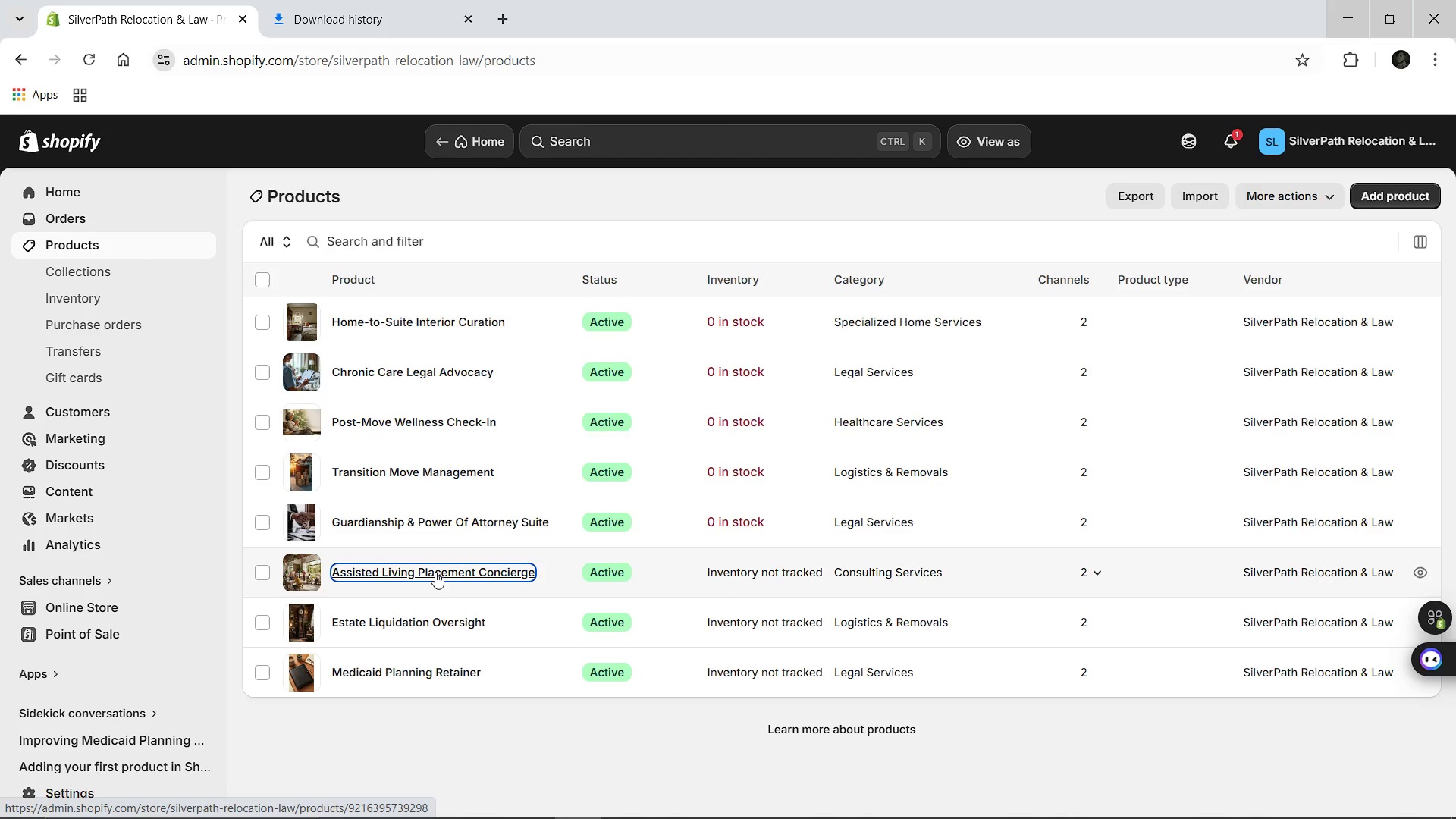 
left_click([435, 572])
 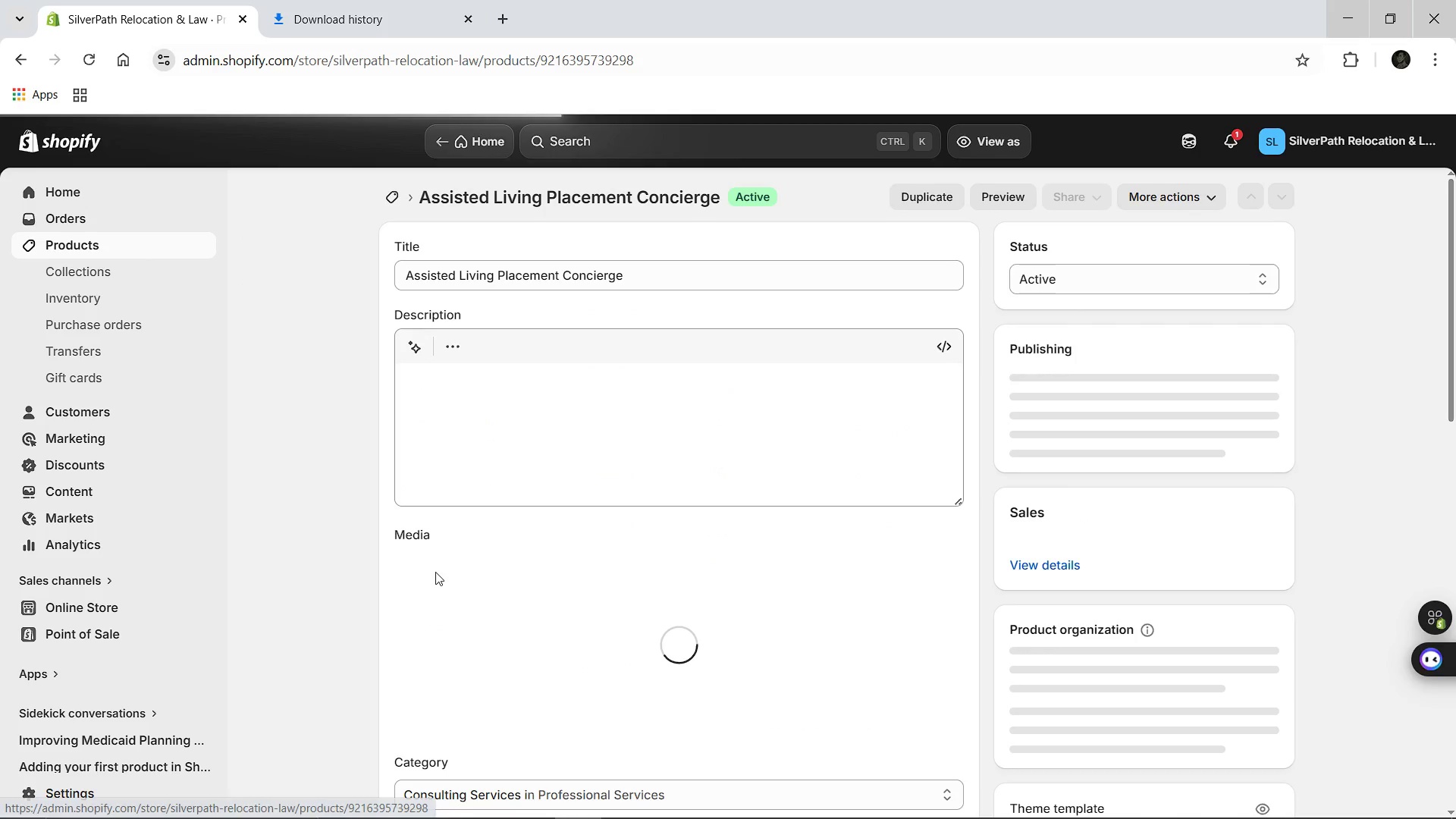 
mouse_move([613, 635])
 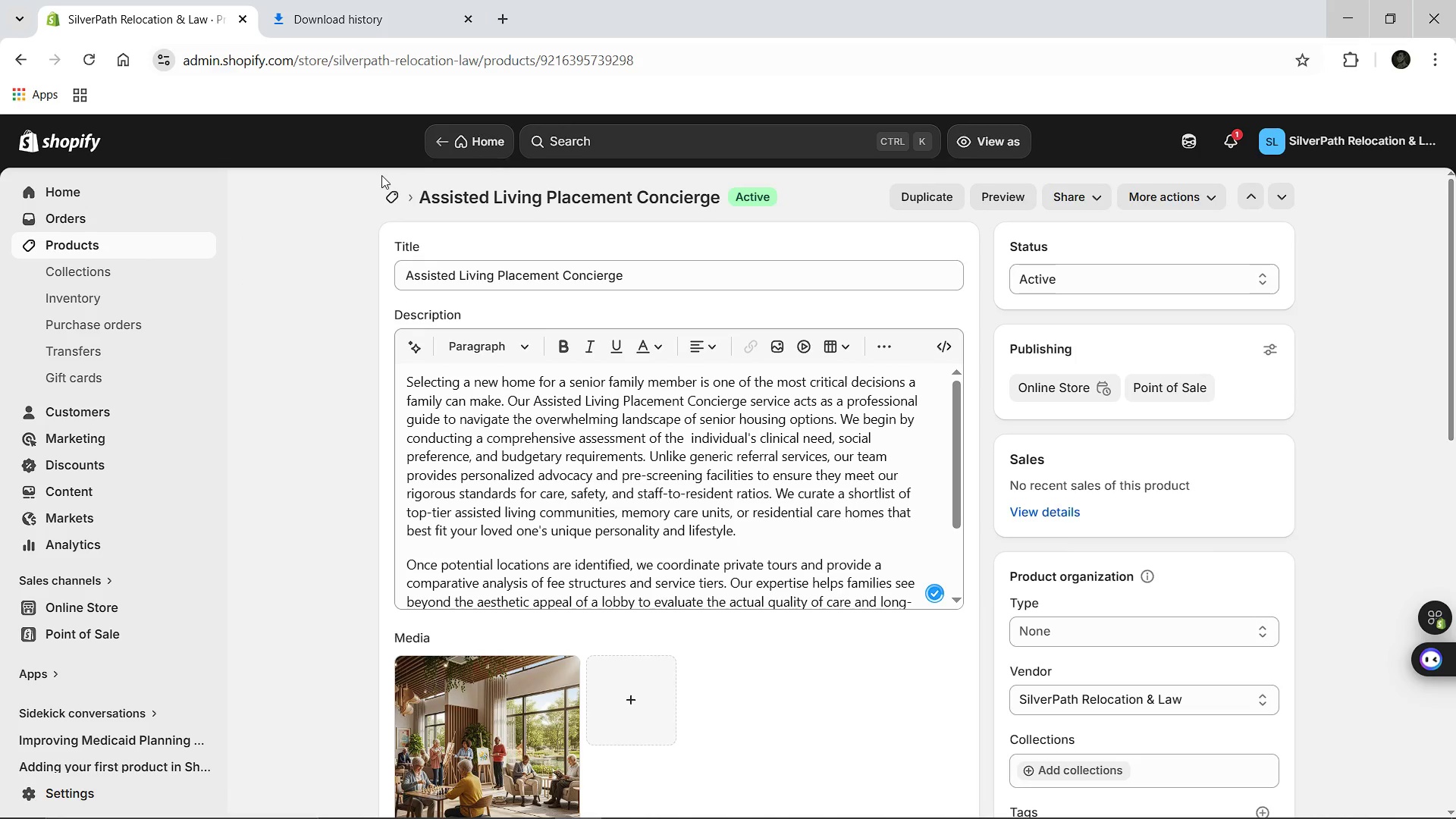 
left_click([394, 200])
 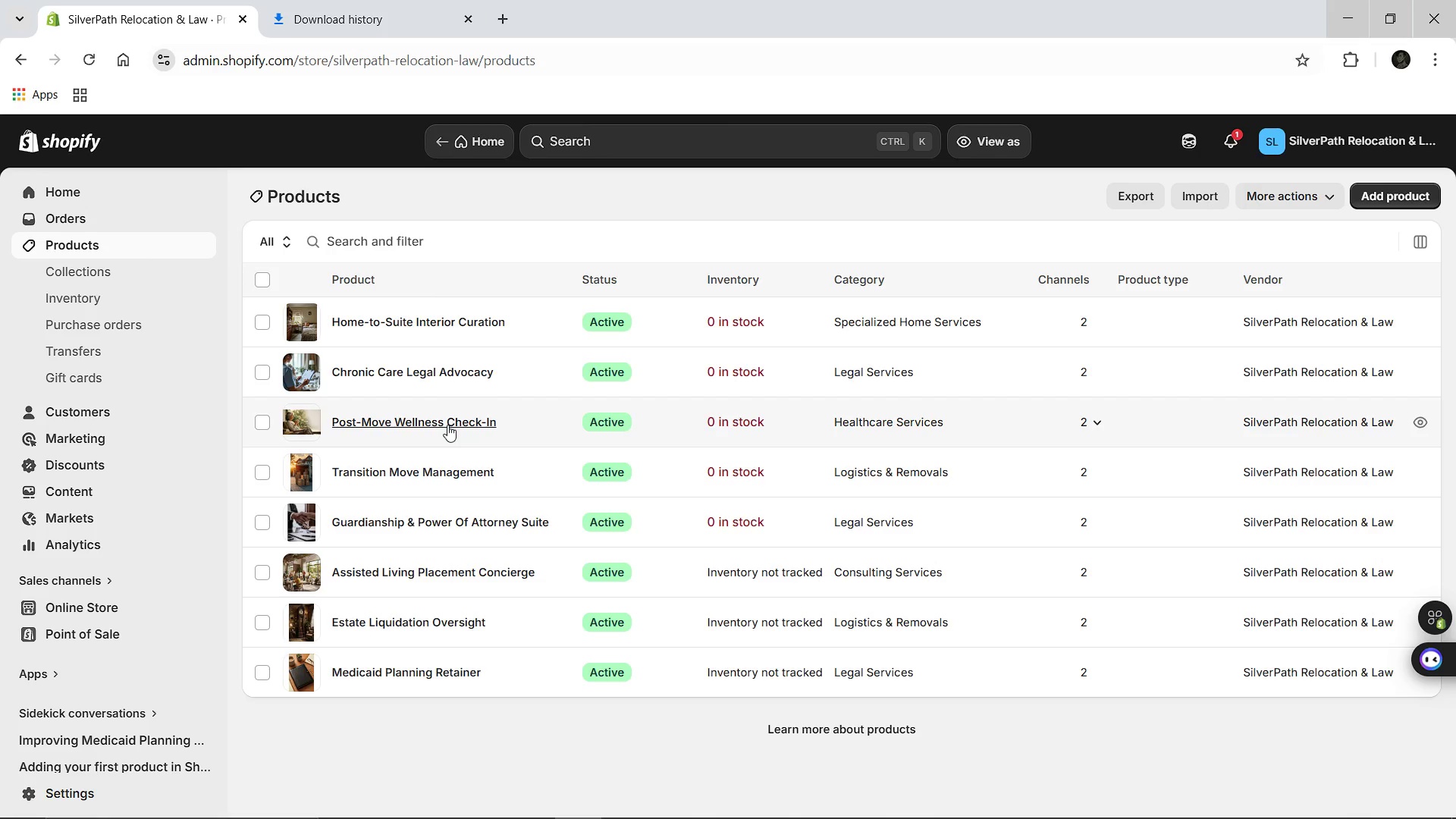 
wait(5.81)
 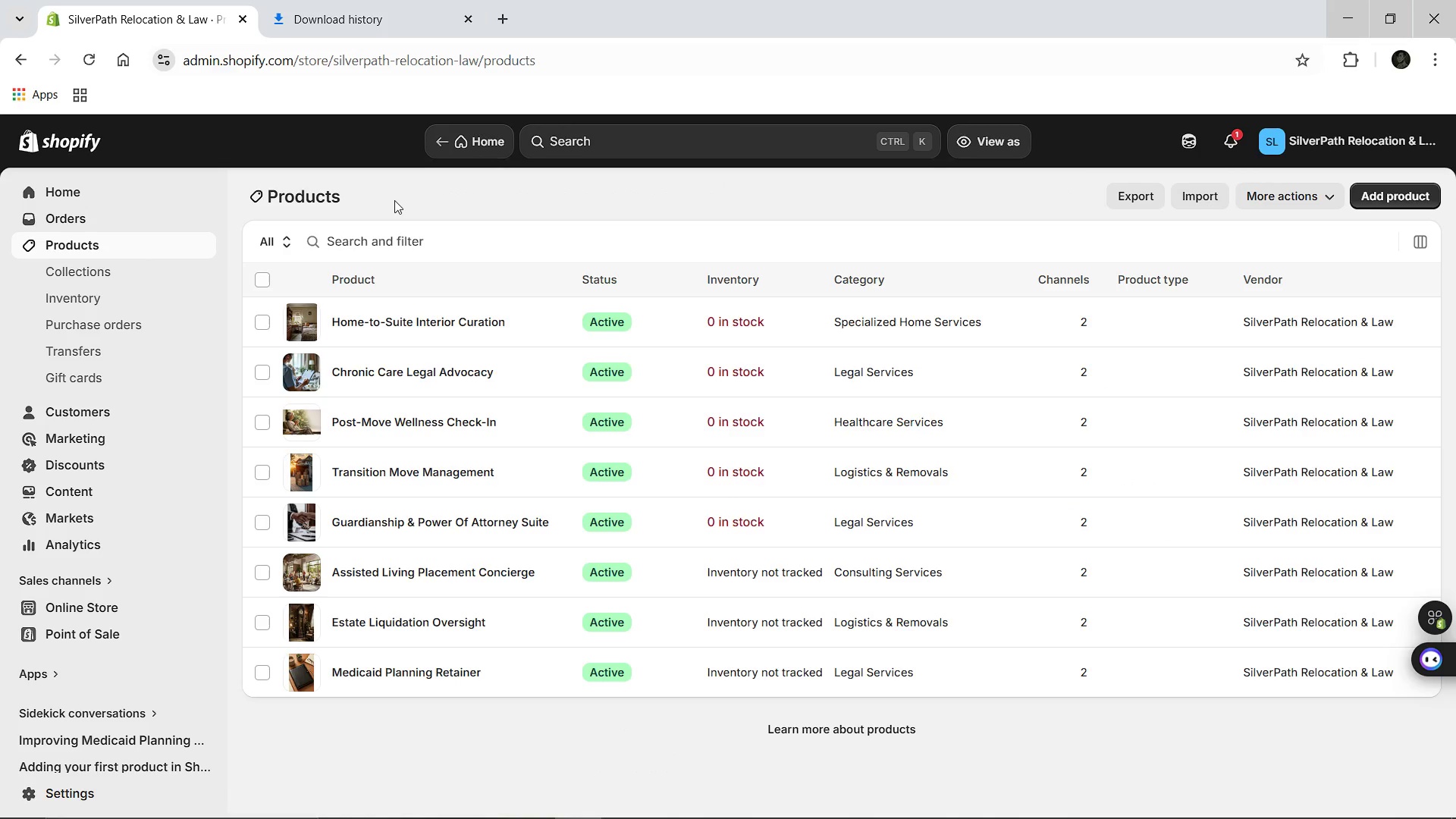 
left_click([375, 522])
 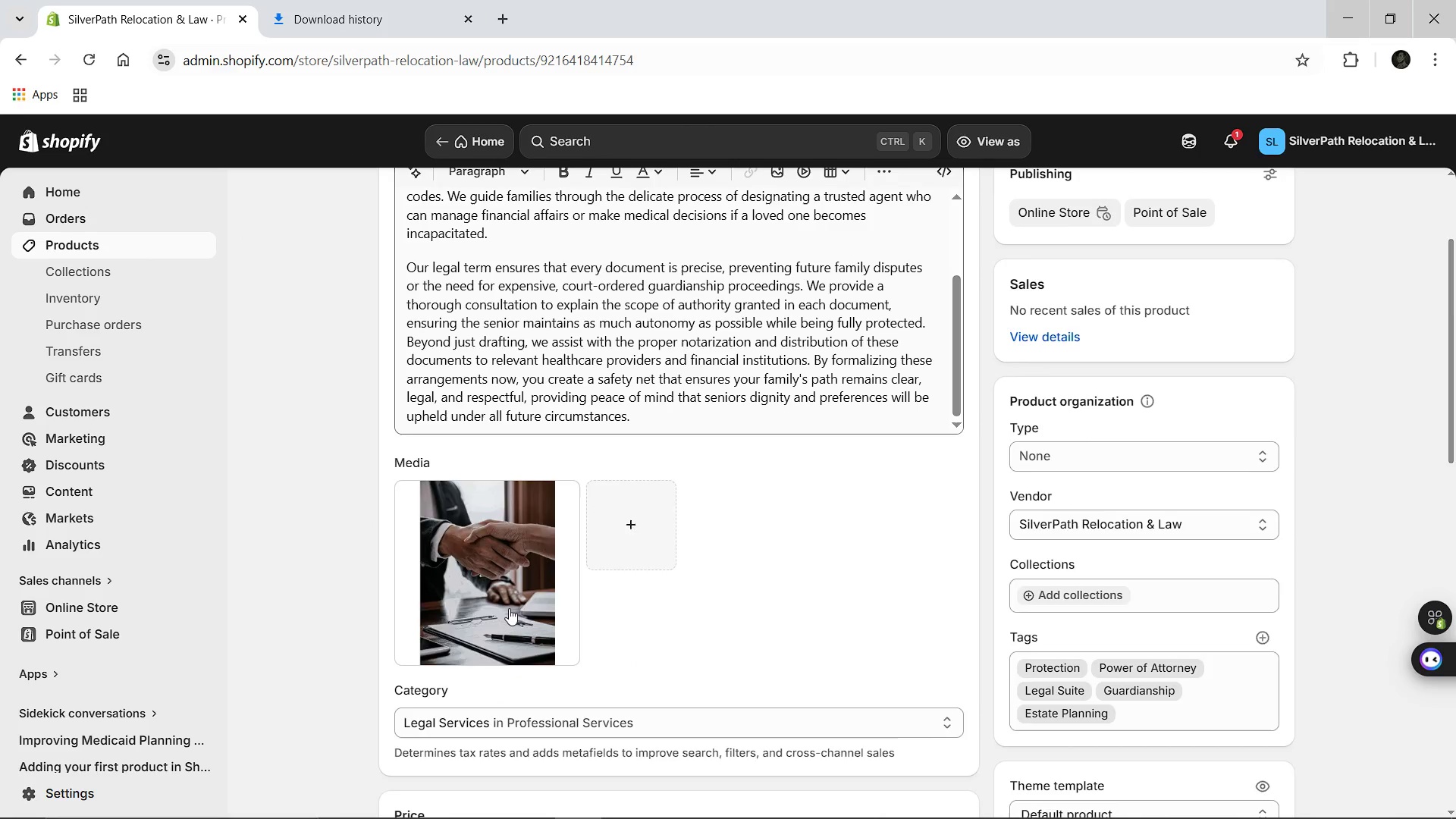 
wait(7.45)
 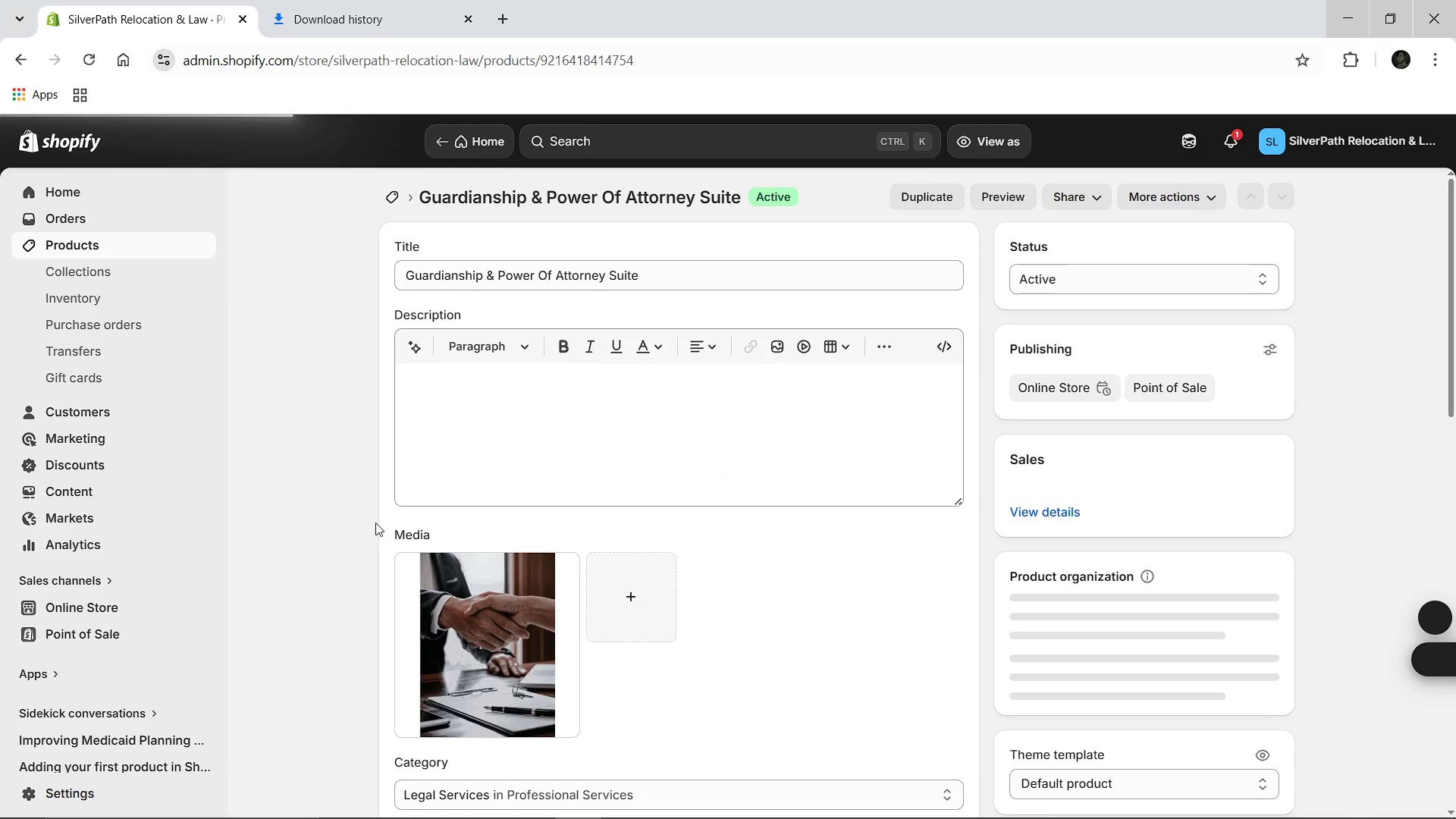 
mouse_move([852, 664])
 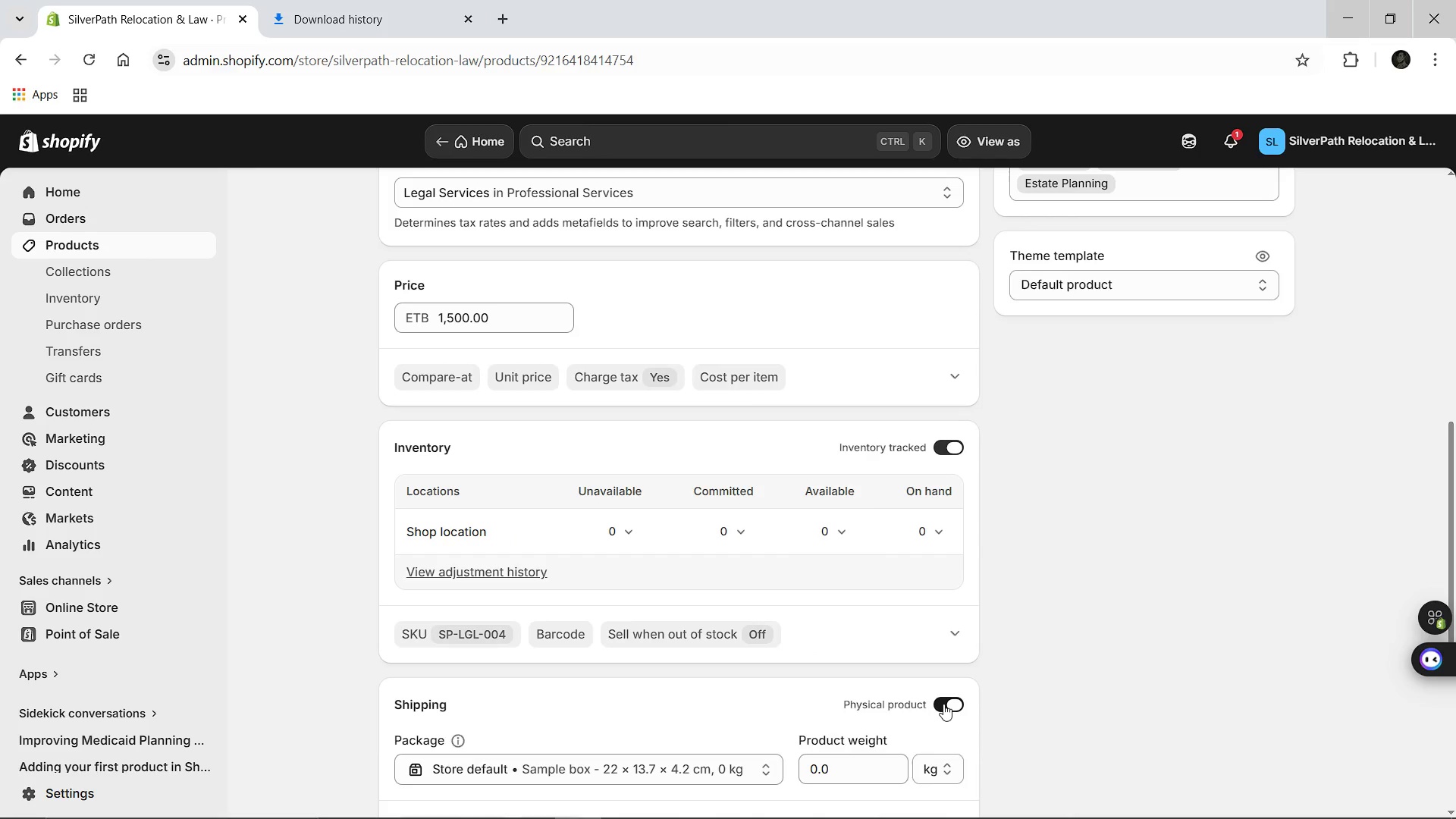 
left_click([943, 704])
 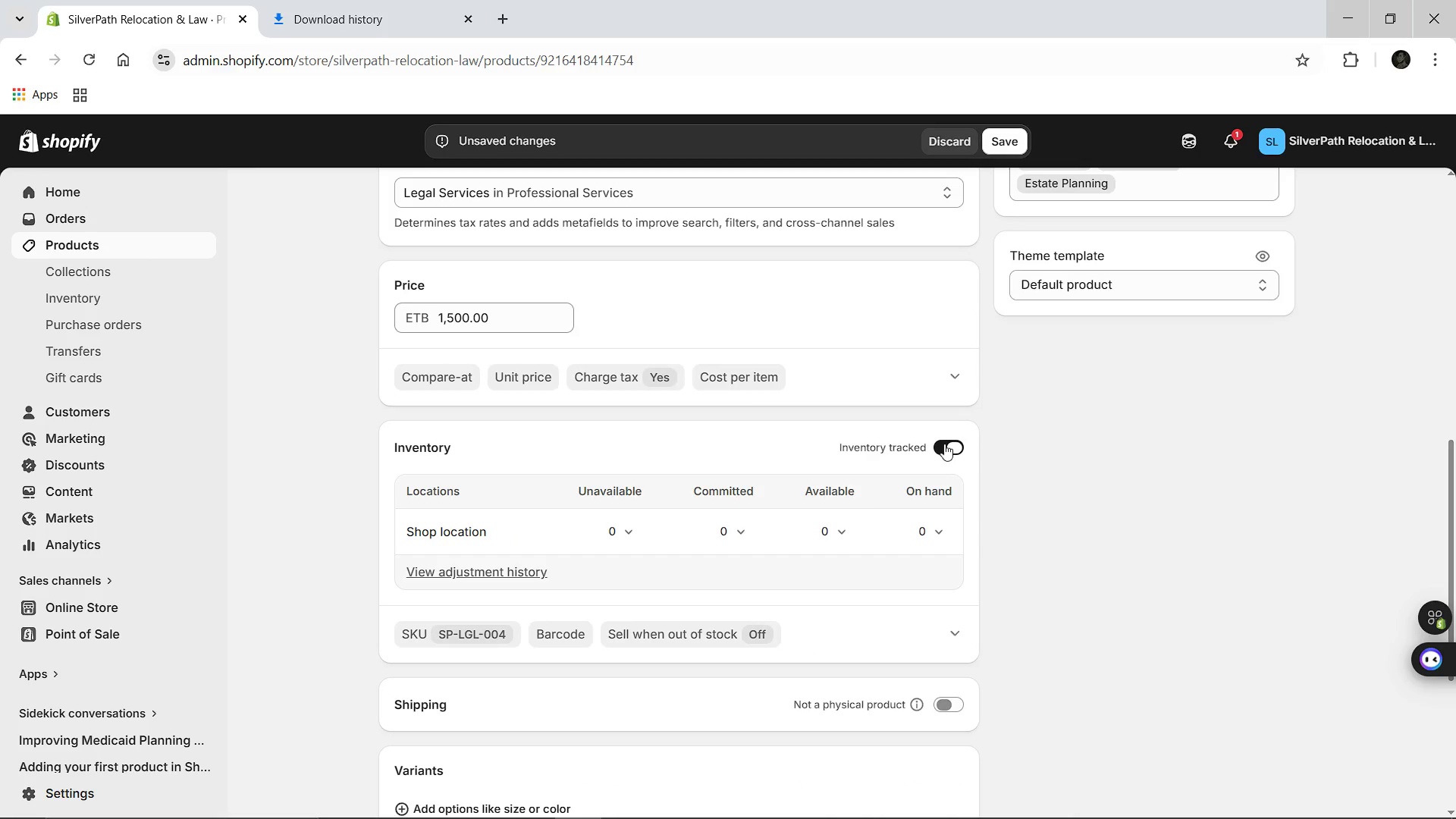 
left_click([944, 444])
 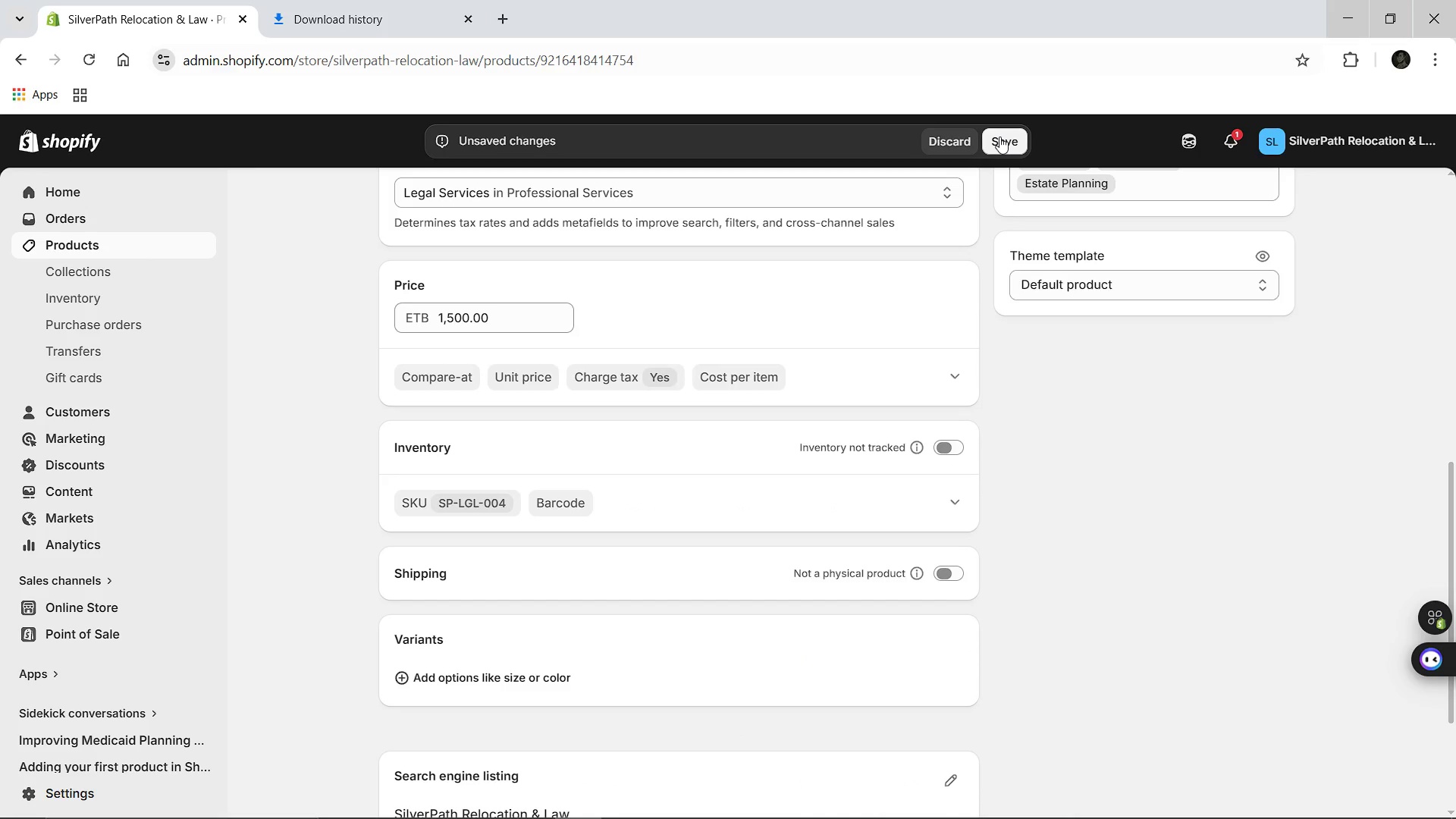 
left_click([999, 136])
 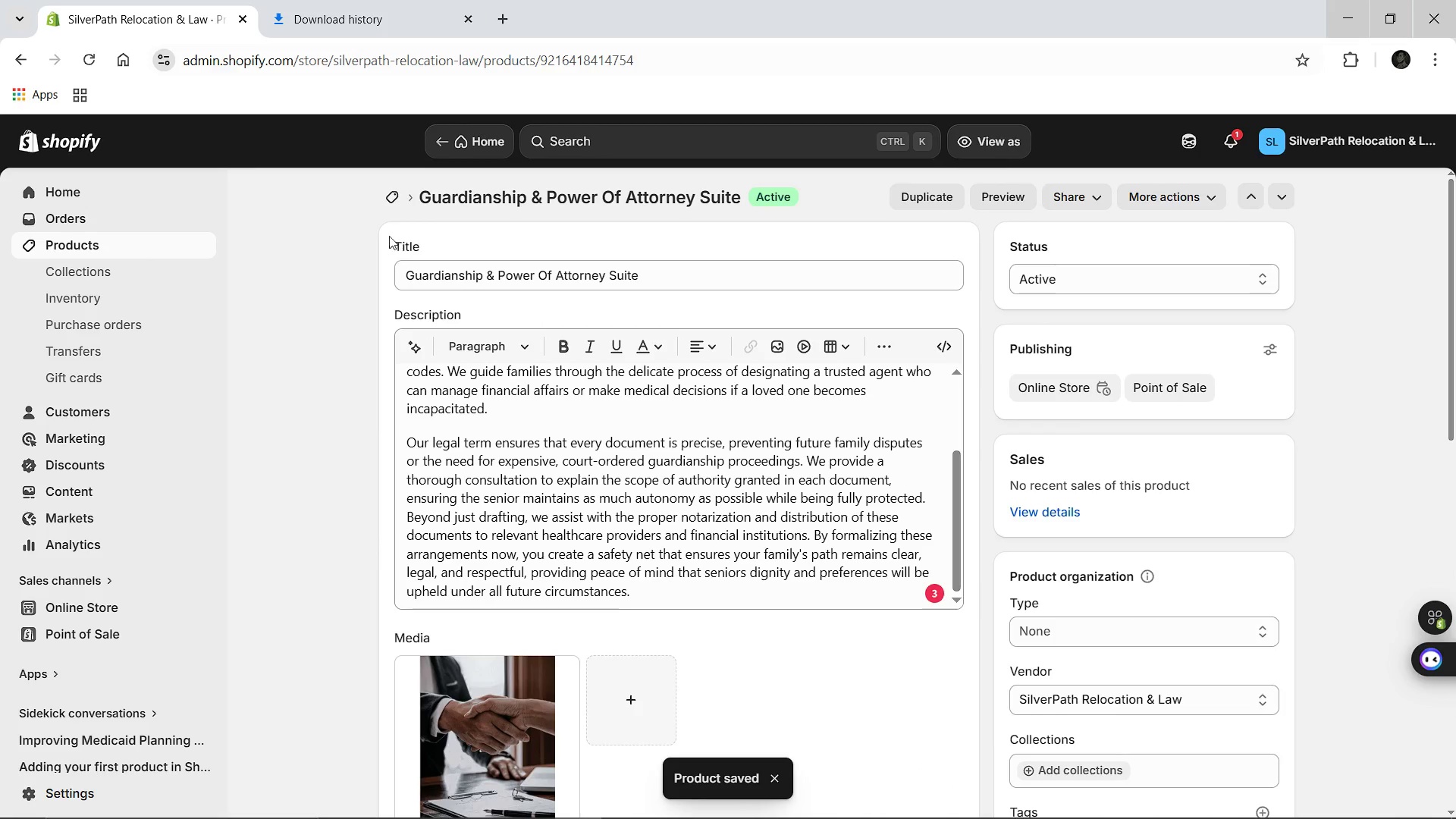 
wait(12.53)
 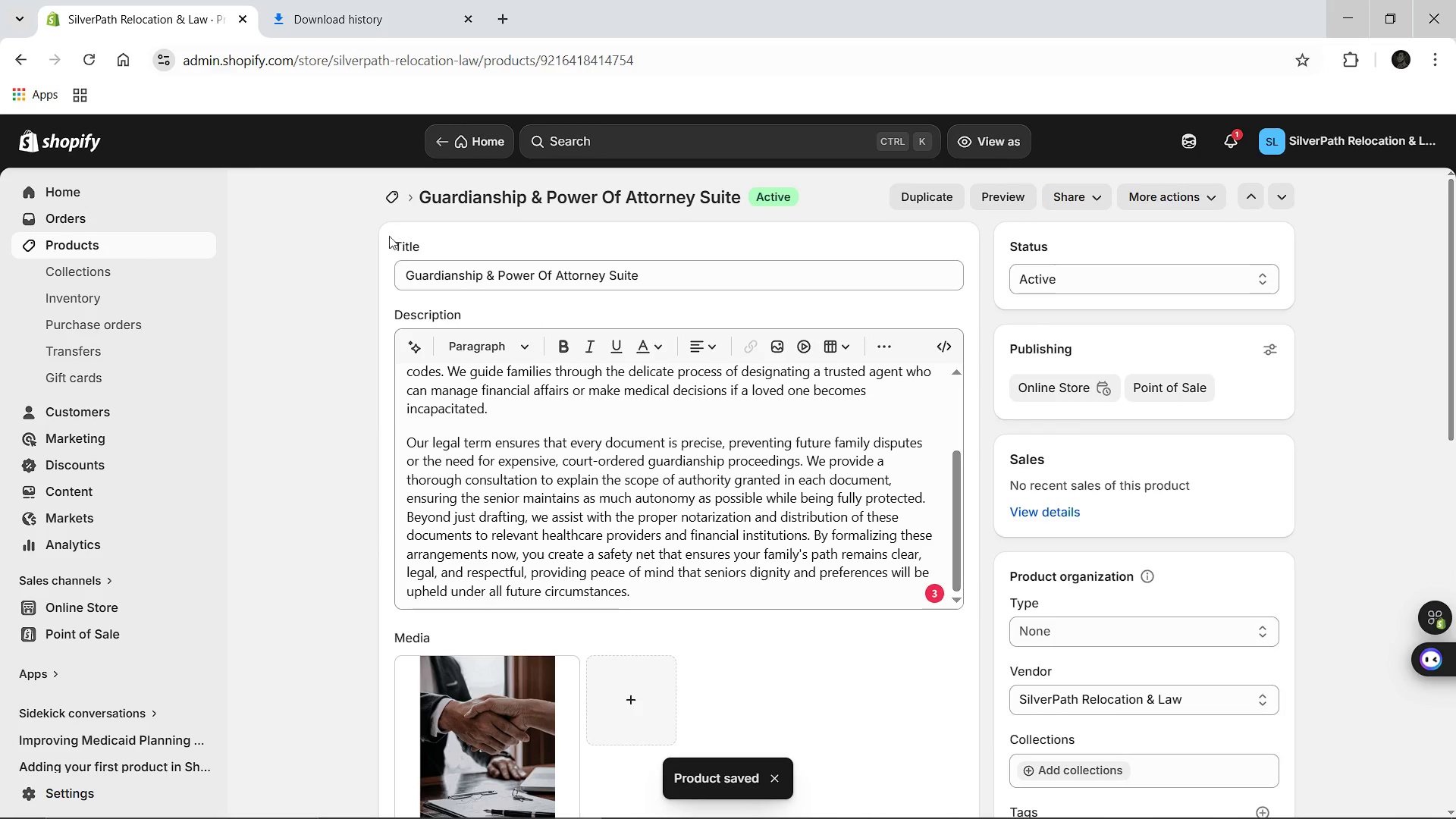 
left_click([390, 190])
 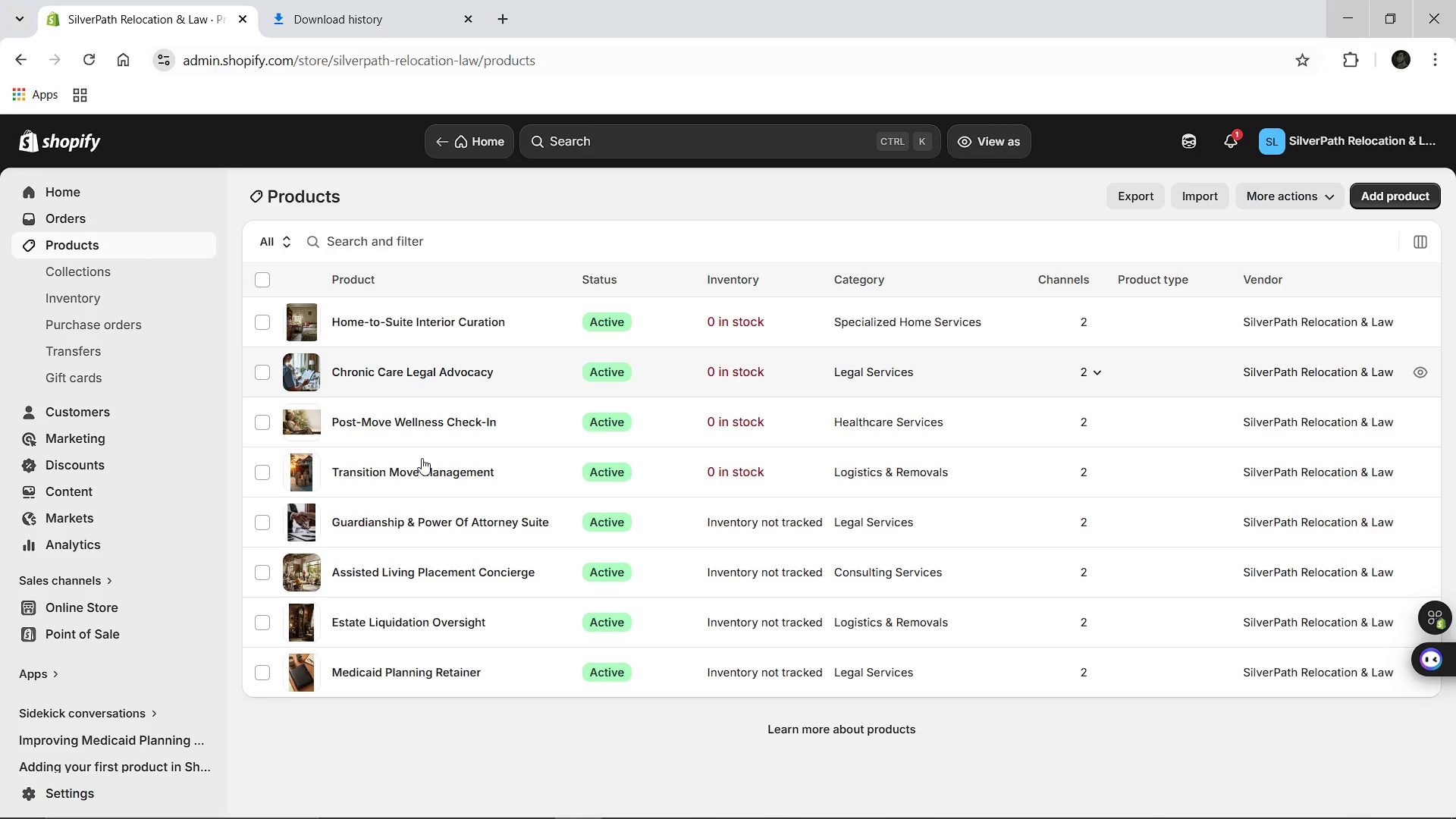 
wait(7.05)
 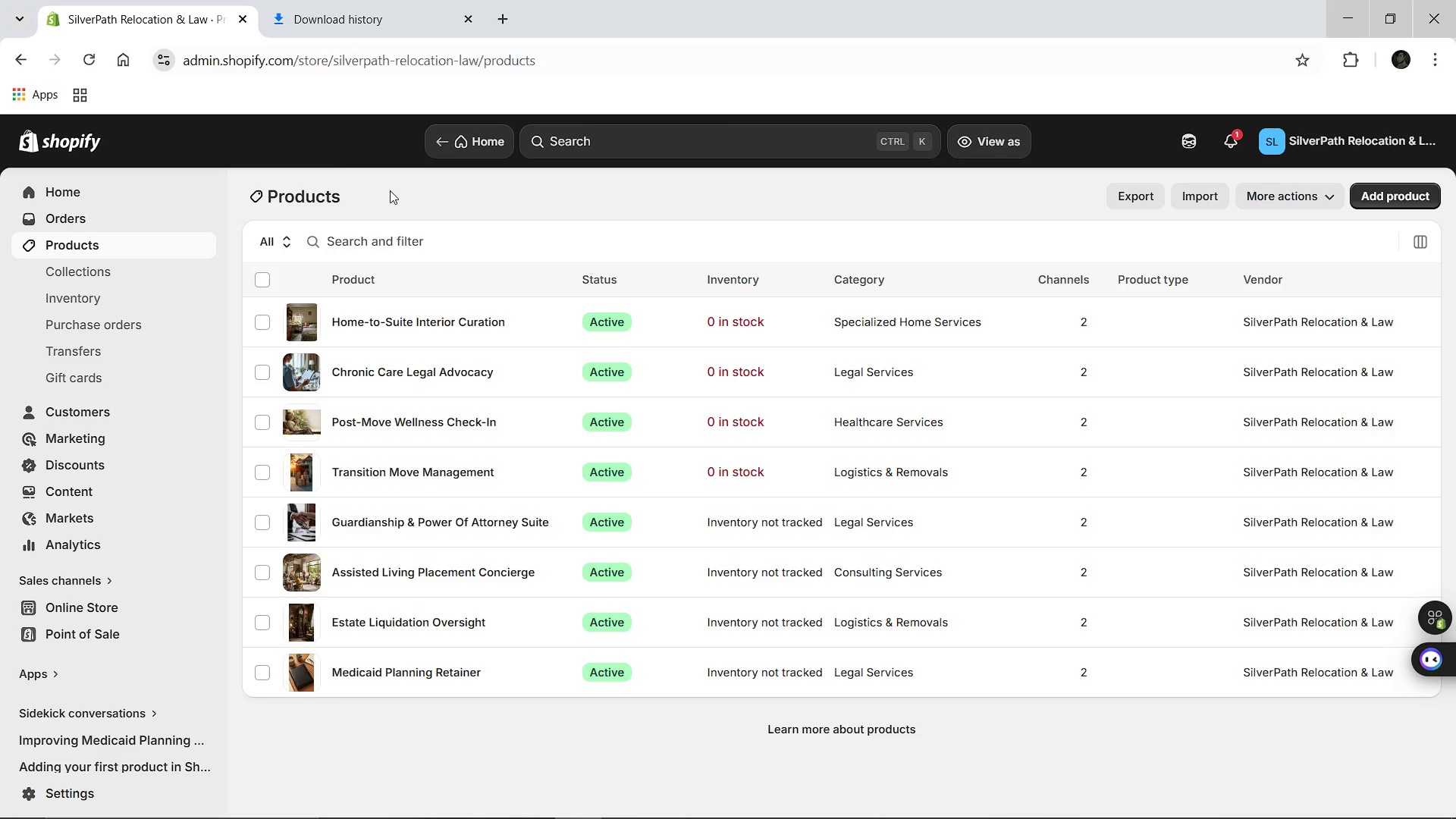 
left_click([407, 467])
 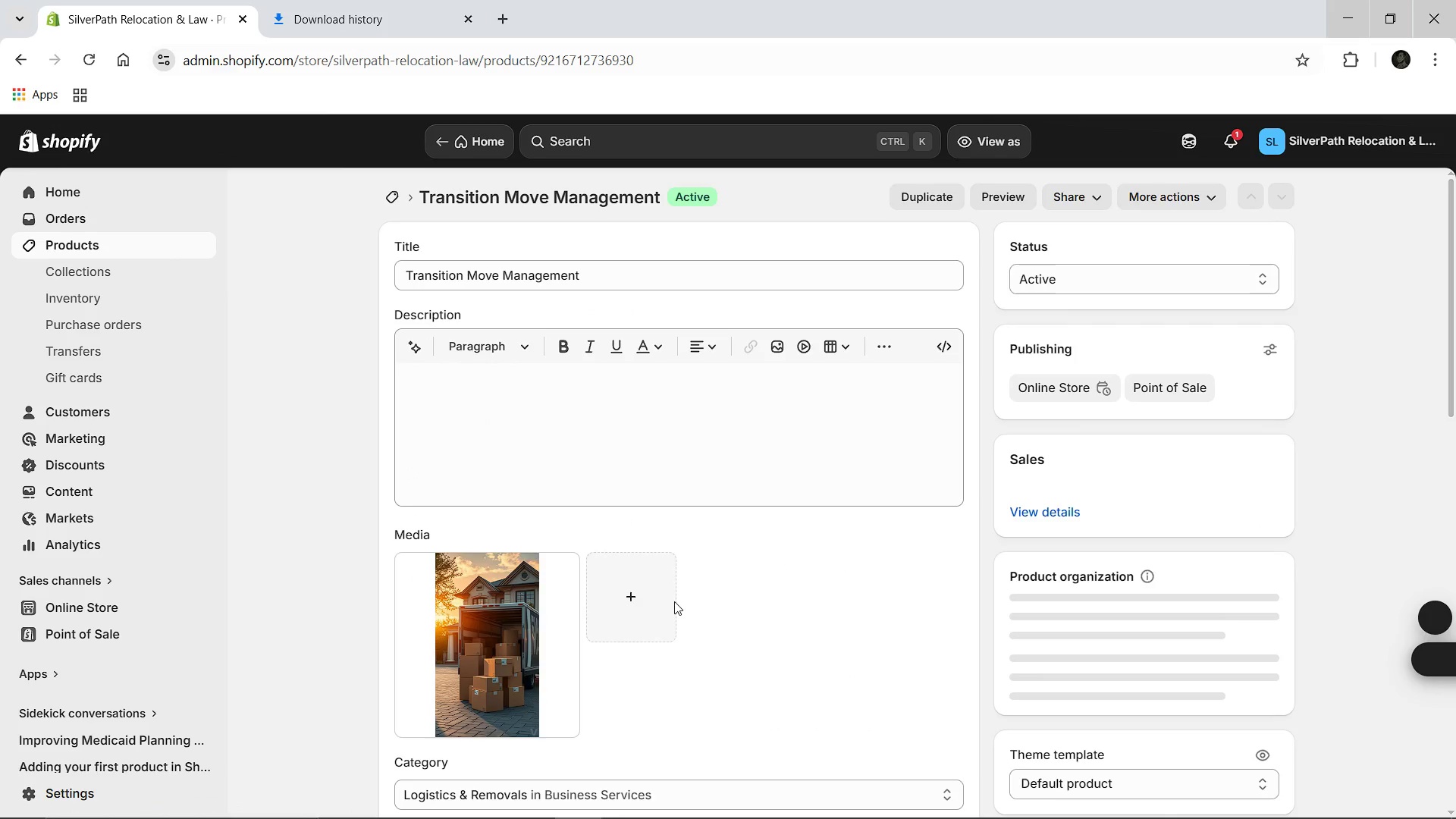 
wait(8.77)
 